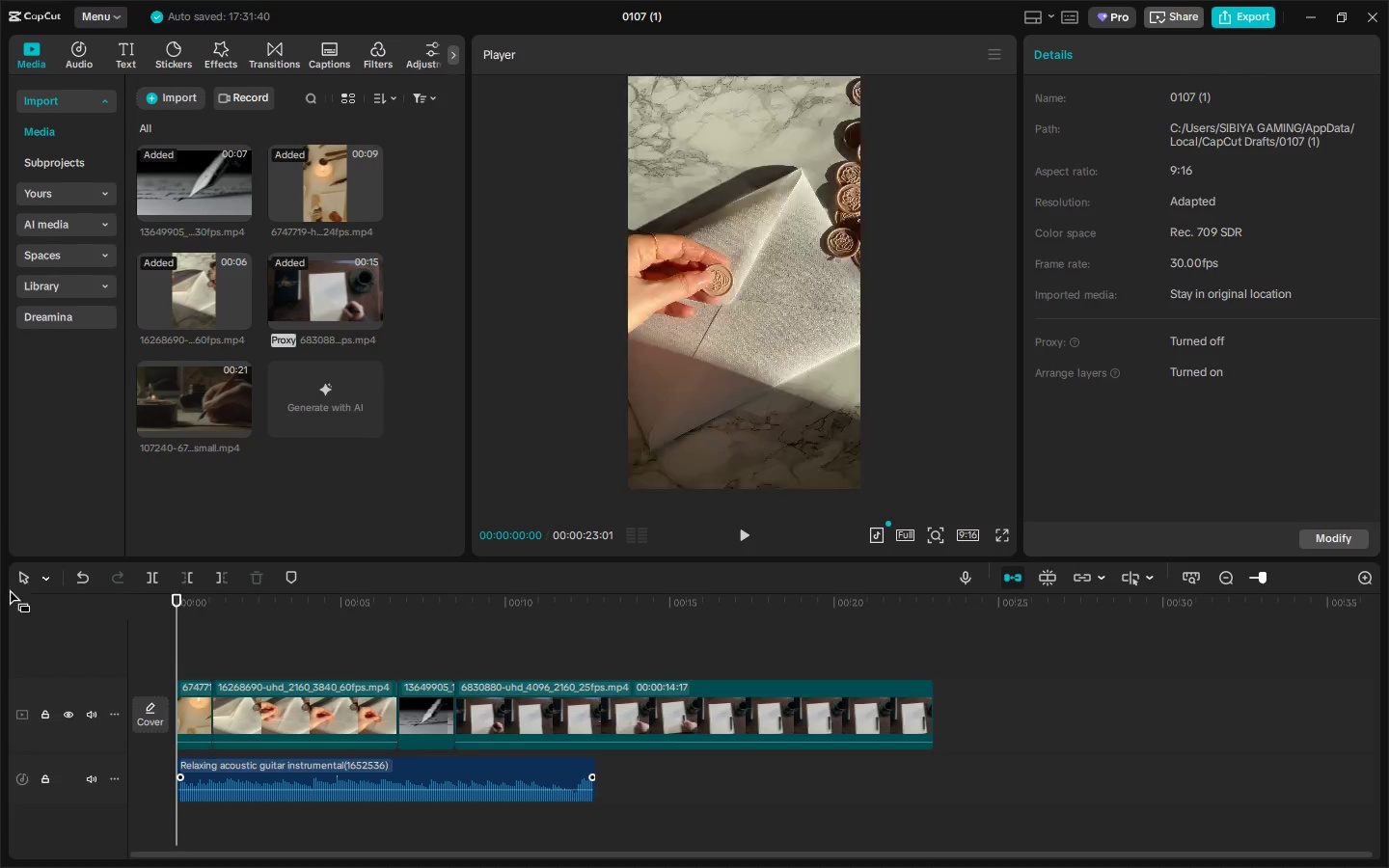 
key(Space)
 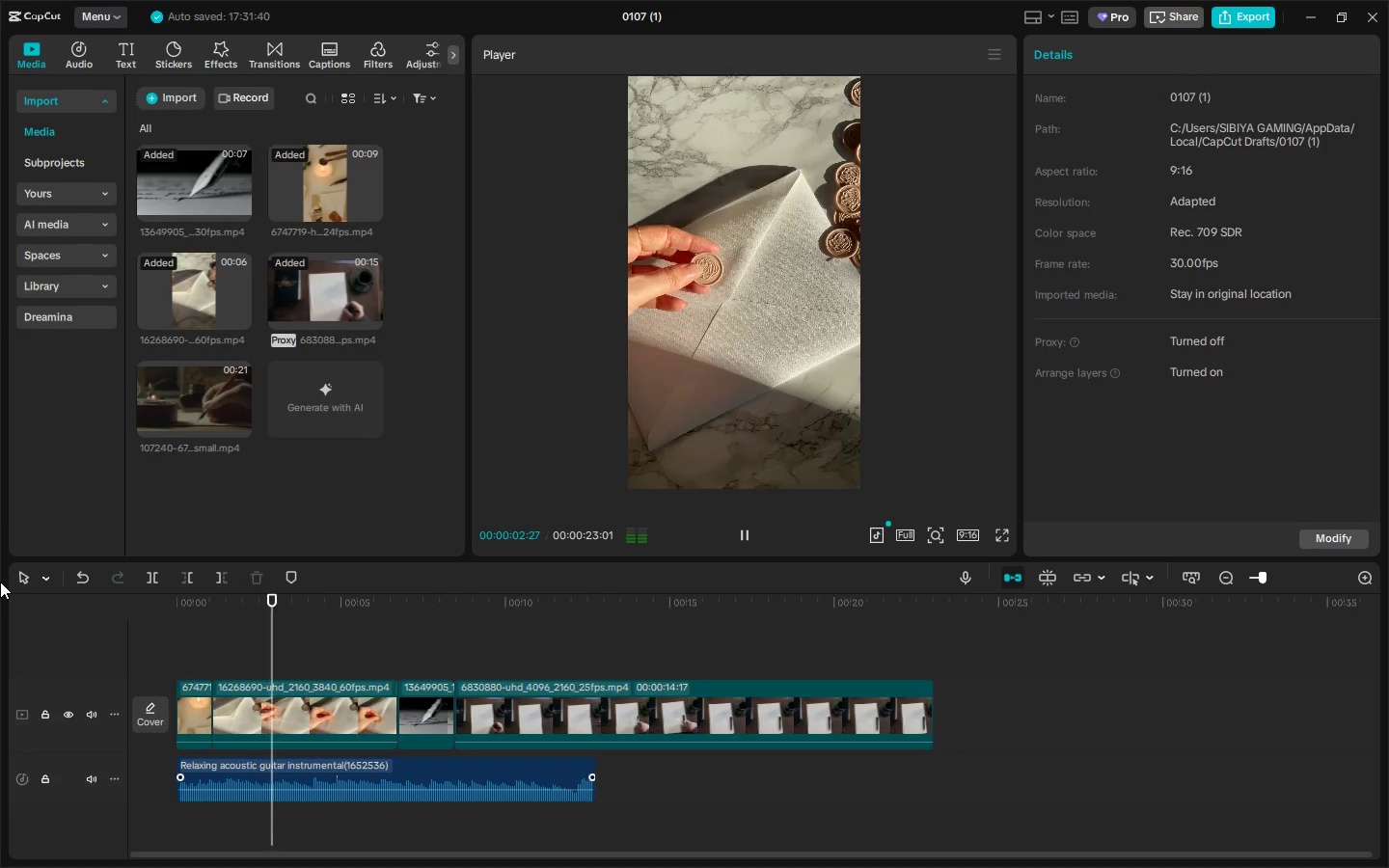 
left_click_drag(start_coordinate=[309, 601], to_coordinate=[332, 603])
 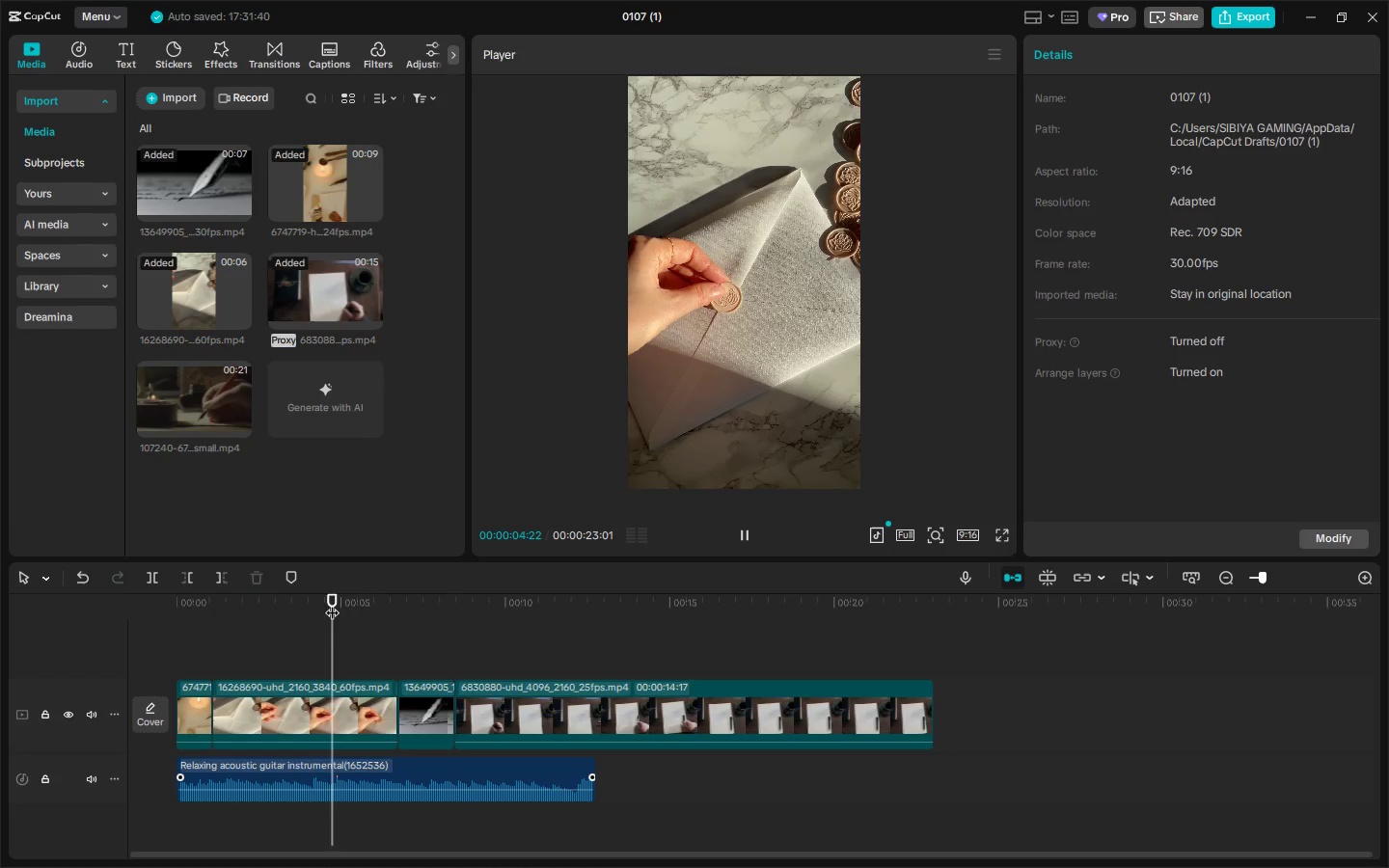 
left_click_drag(start_coordinate=[334, 603], to_coordinate=[350, 603])
 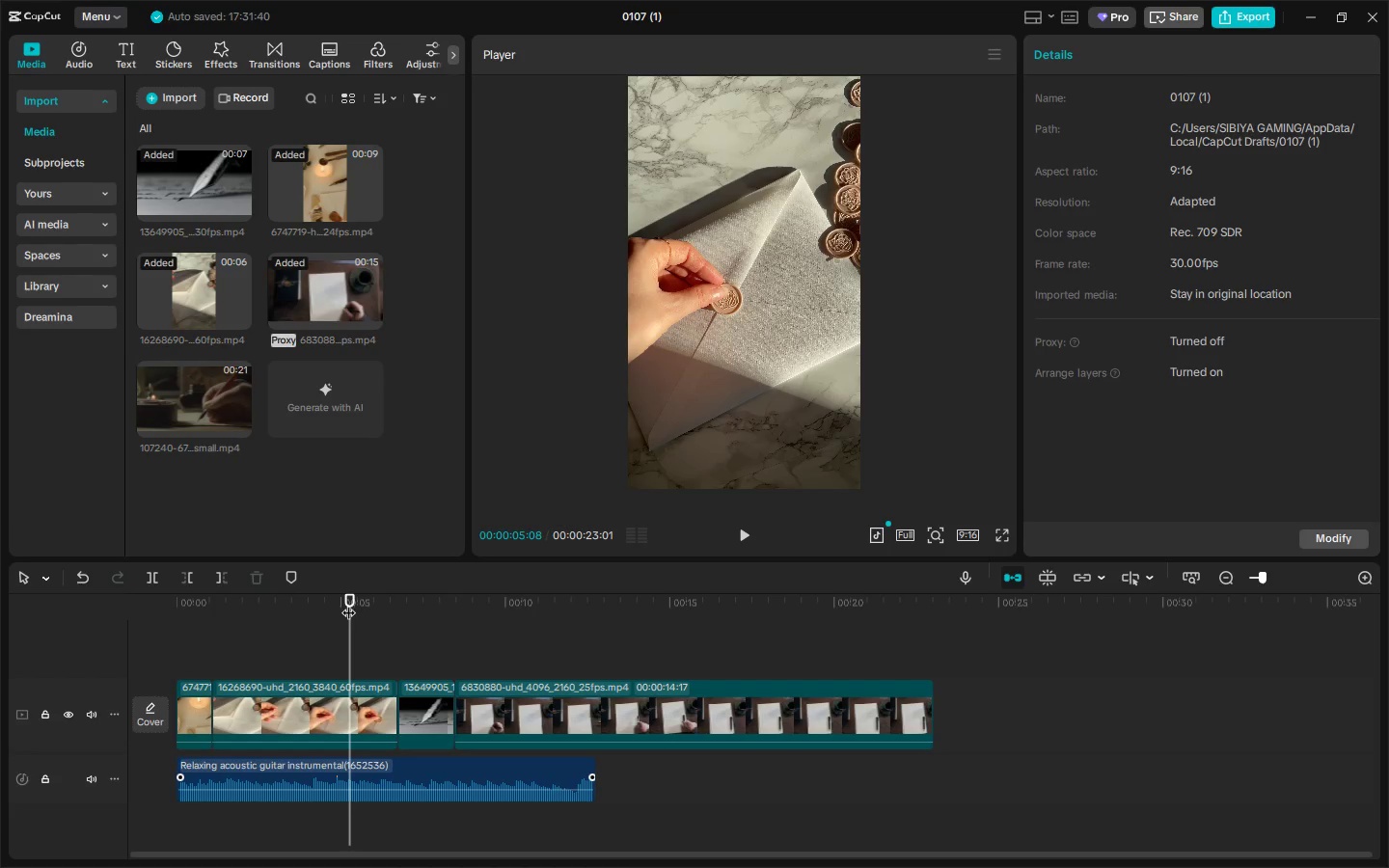 
key(Control+B)
 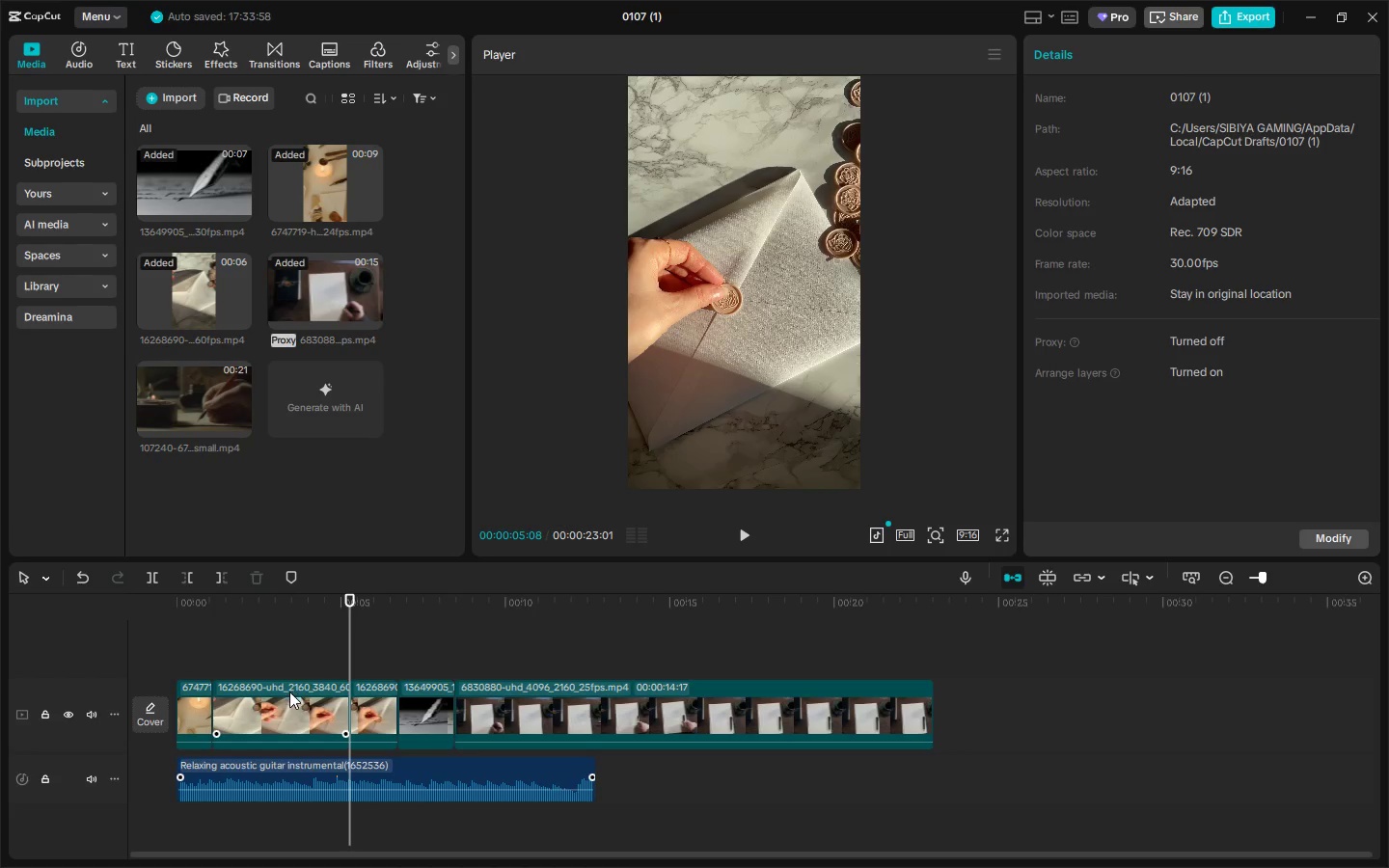 
left_click([289, 692])
 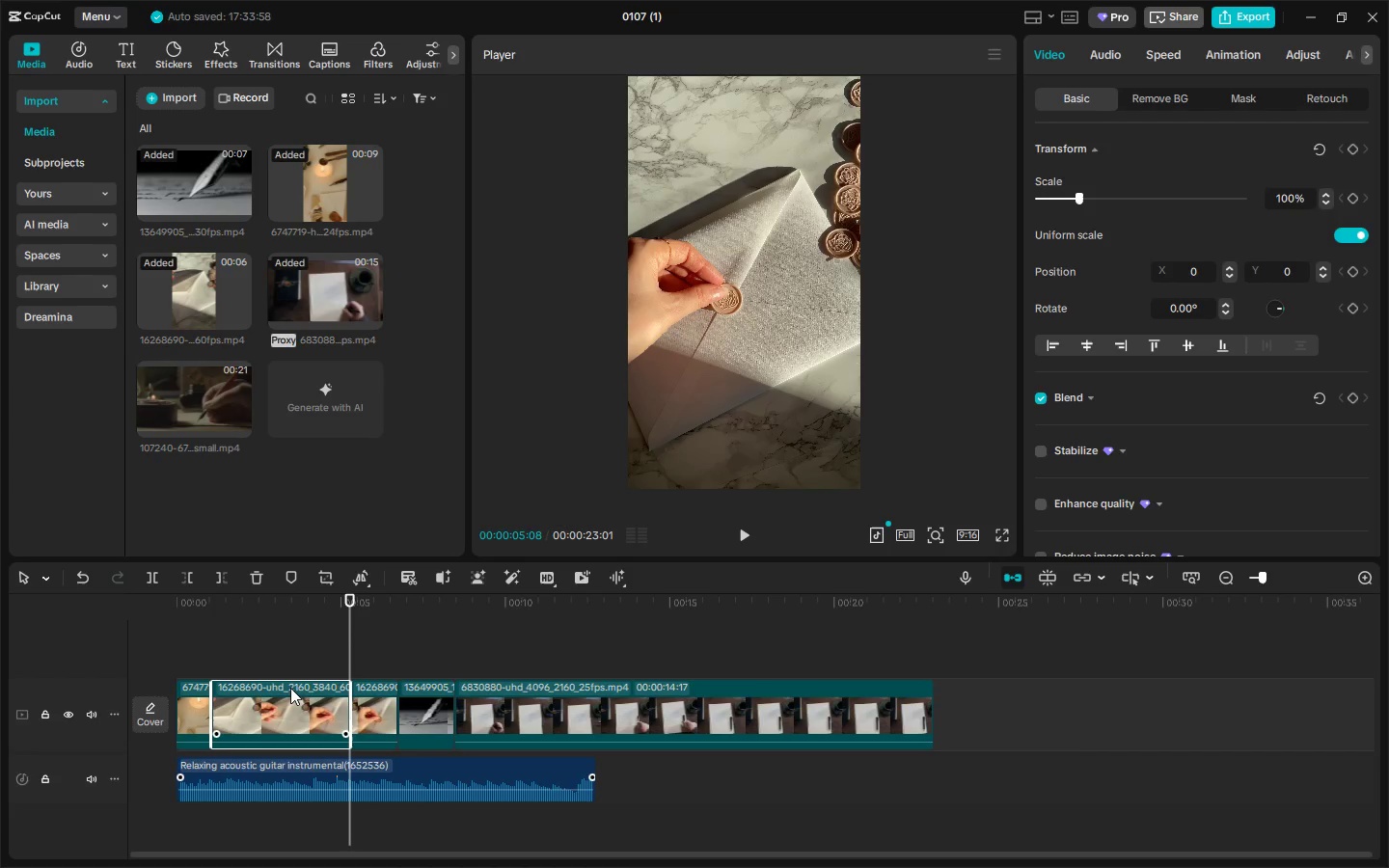 
key(Delete)
 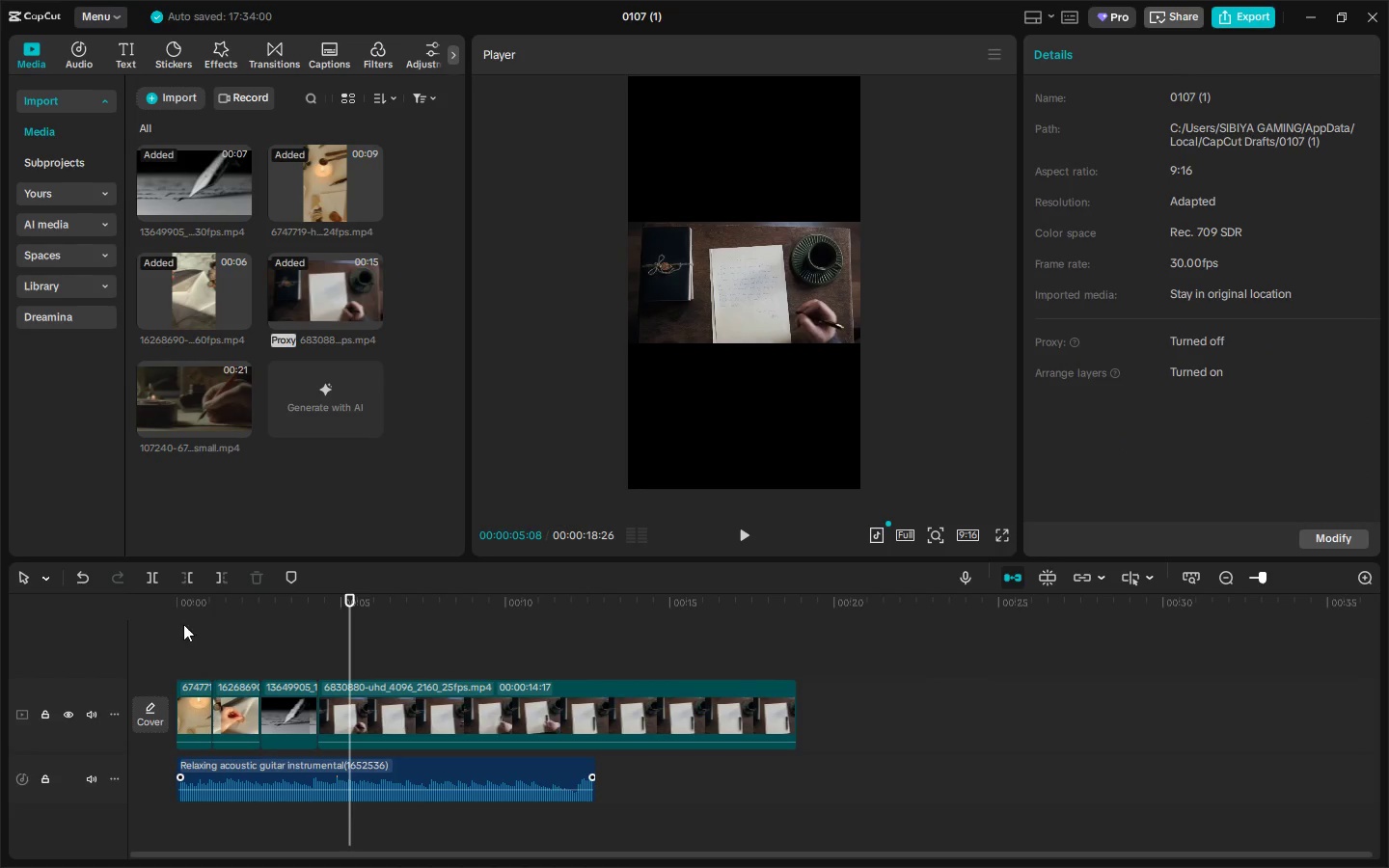 
left_click_drag(start_coordinate=[177, 615], to_coordinate=[159, 612])
 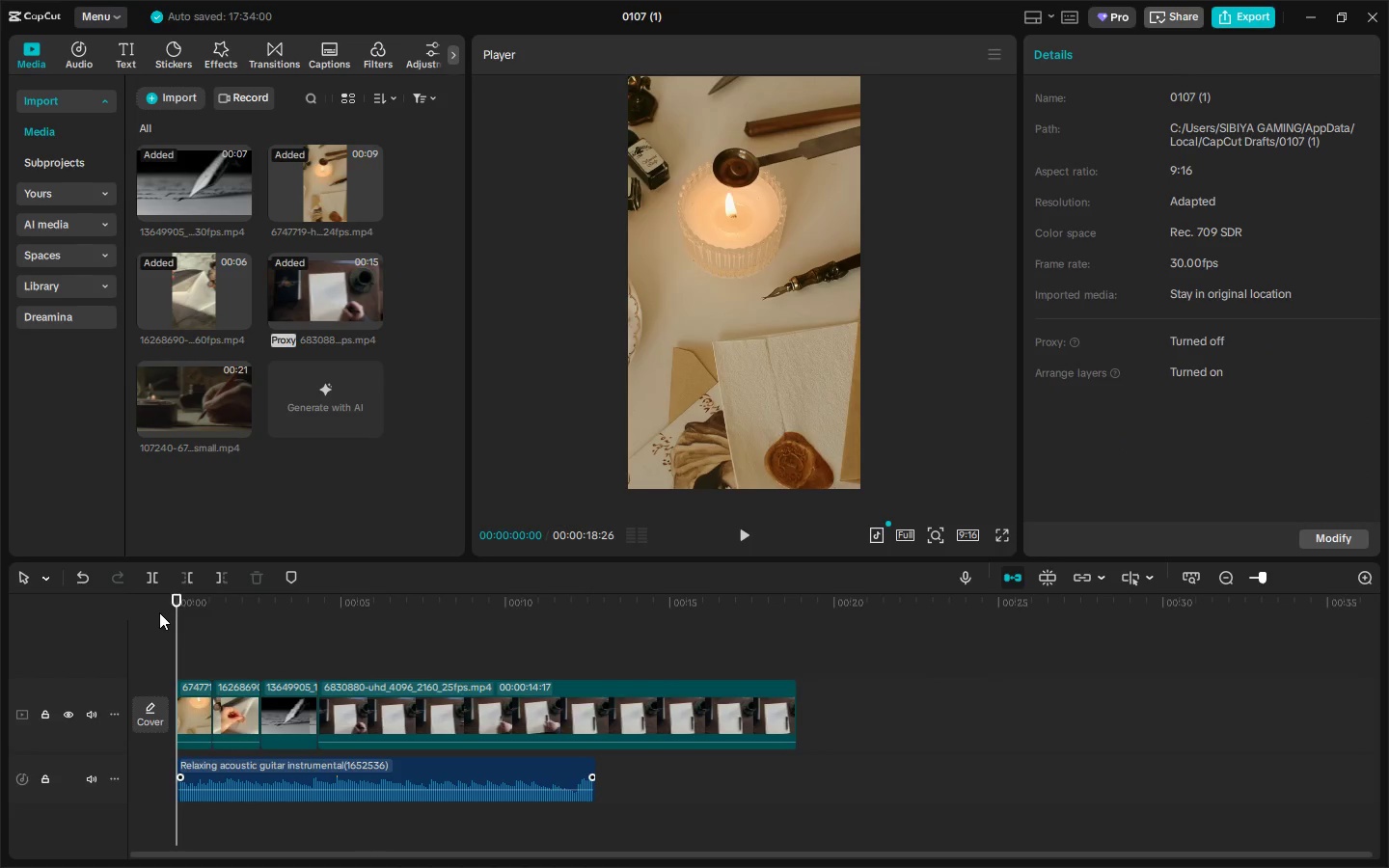 
key(Space)
 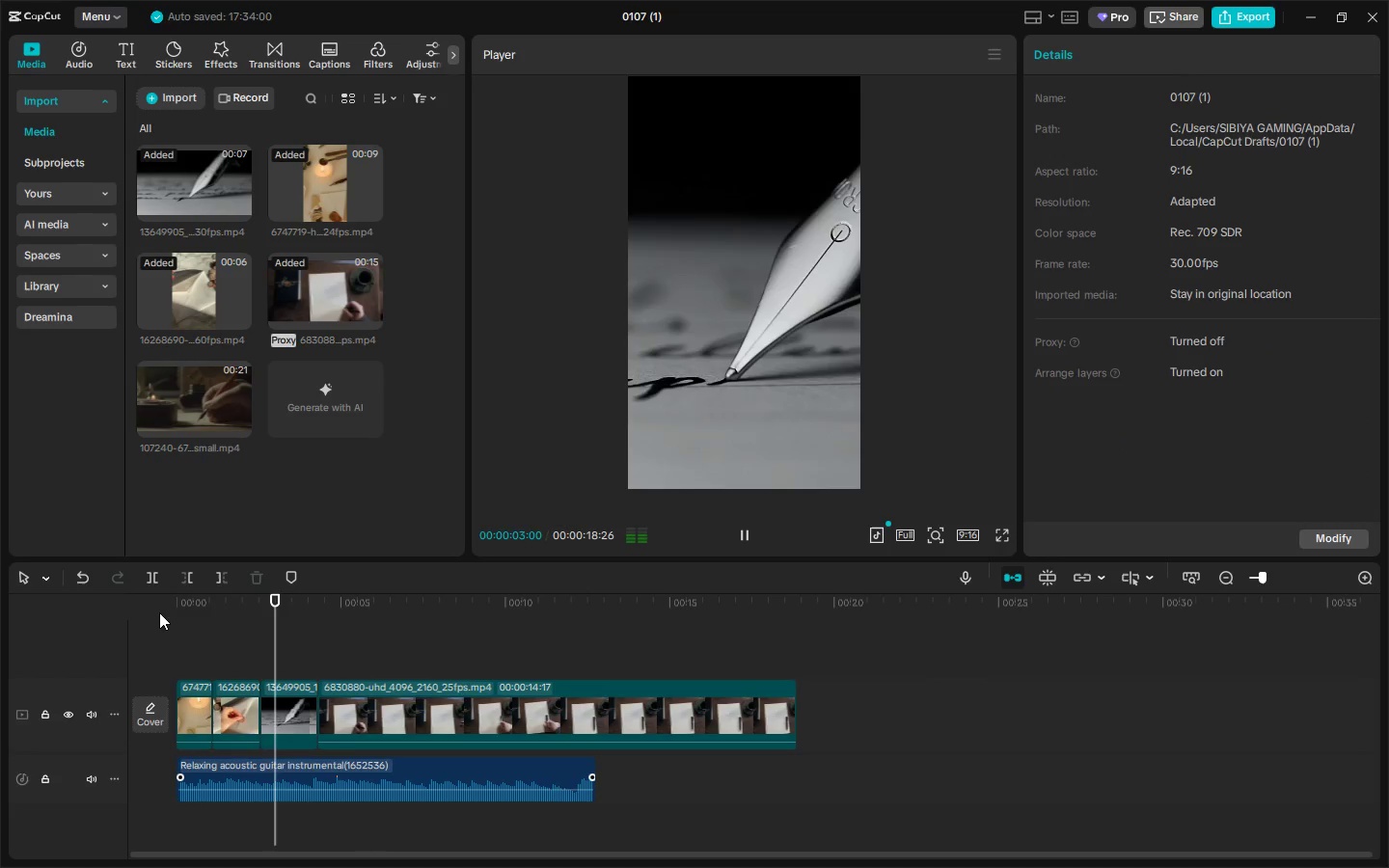 
key(Space)
 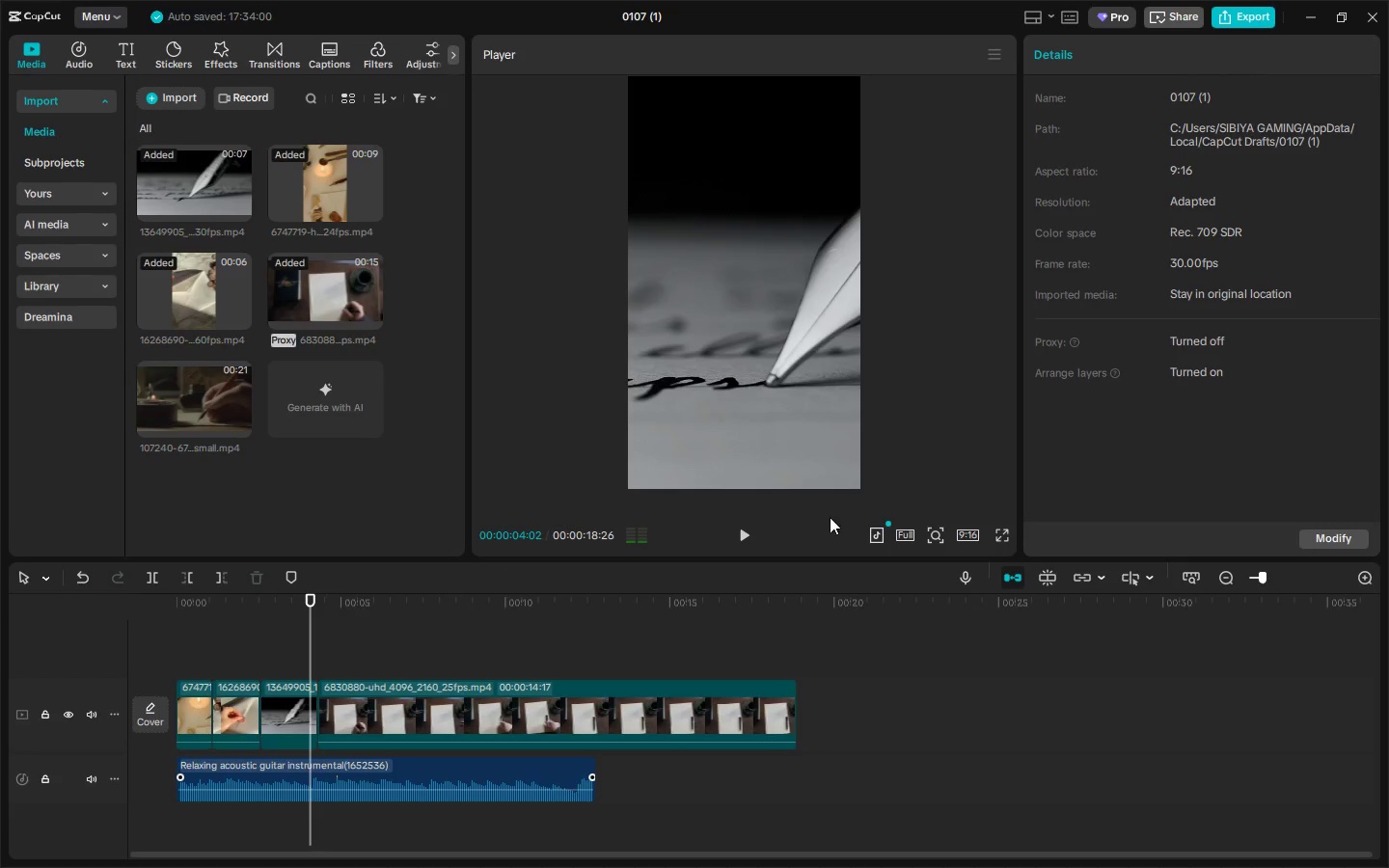 
key(Alt+AltLeft)
 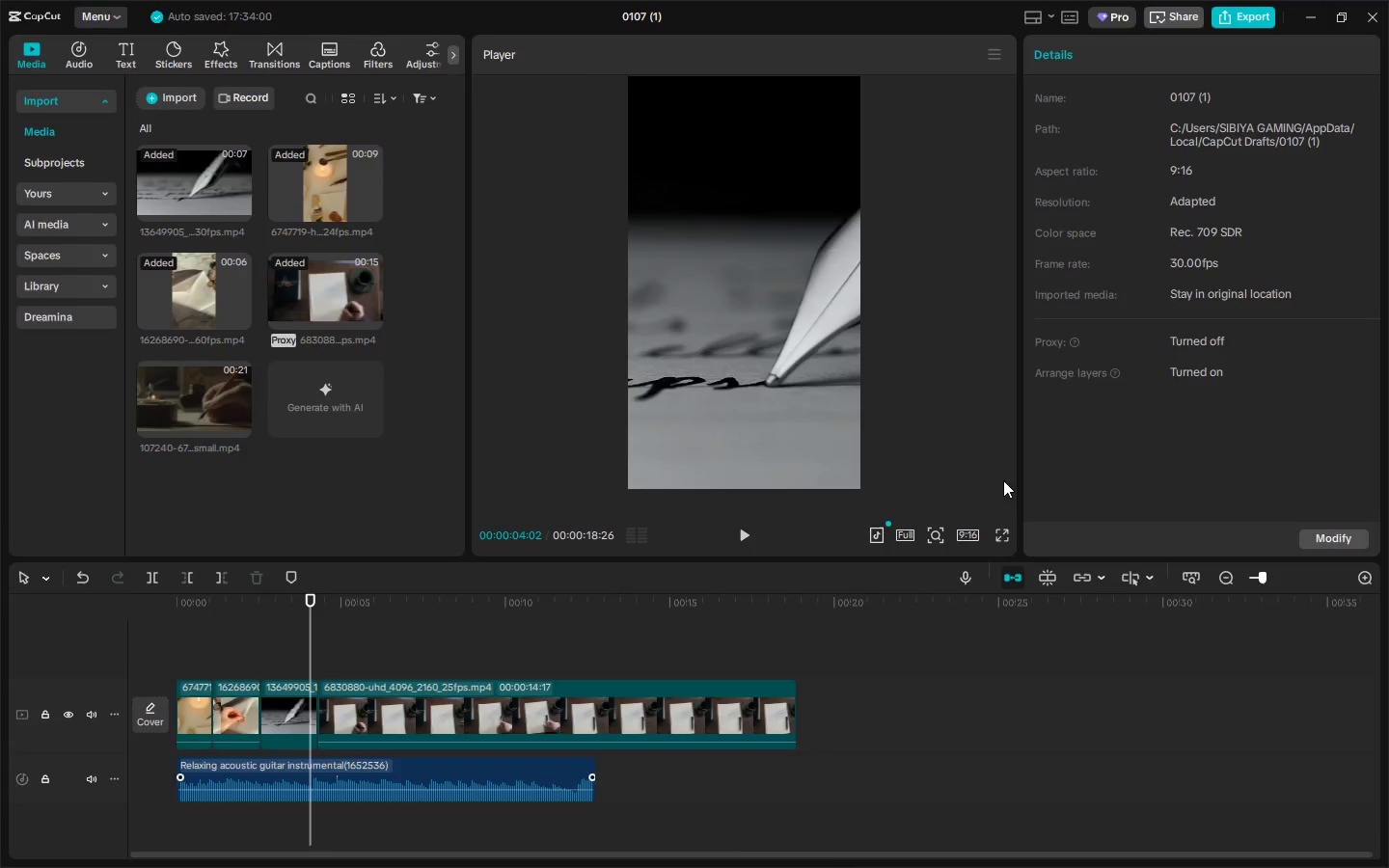 
key(Alt+Tab)
 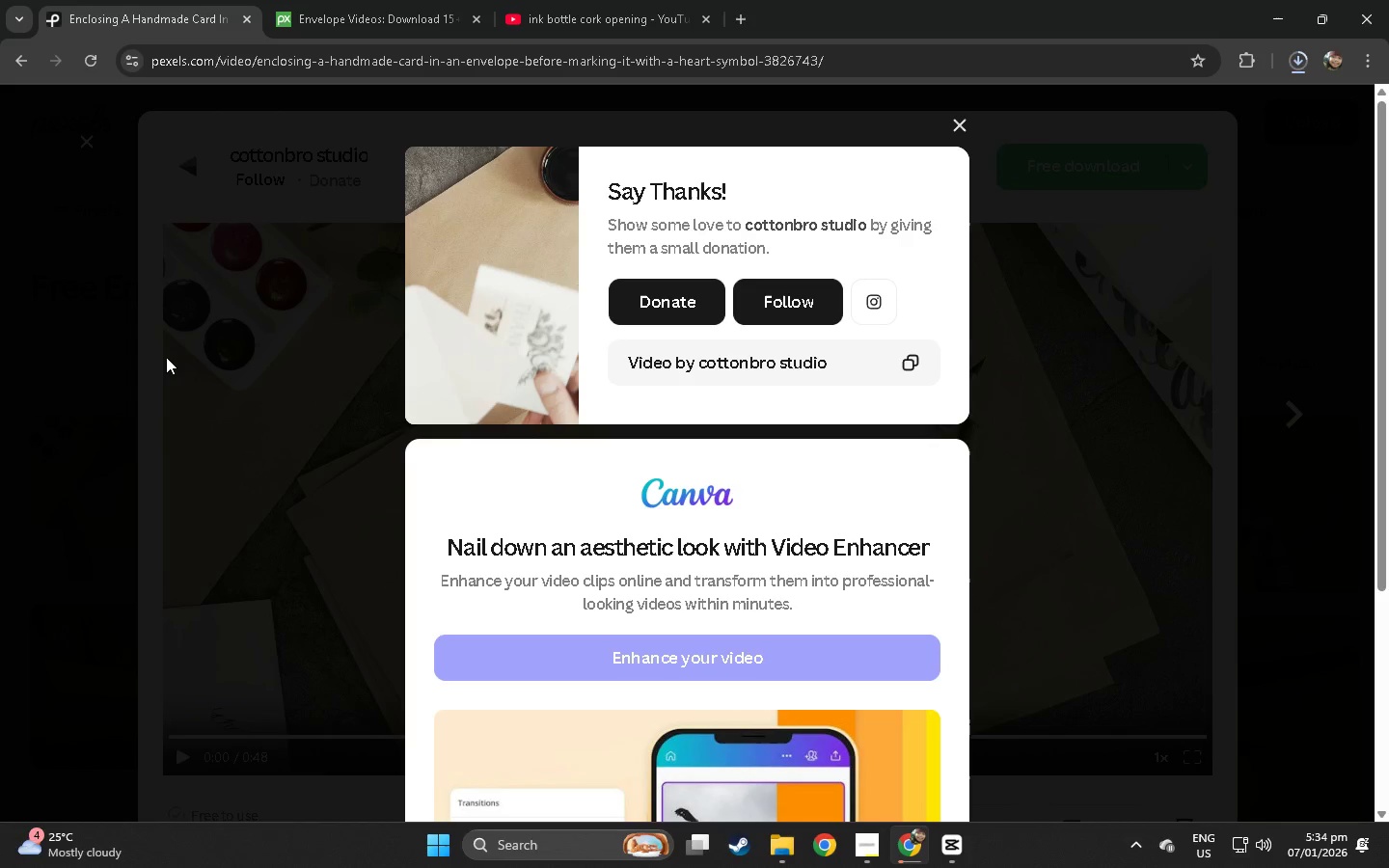 
double_click([0, 372])
 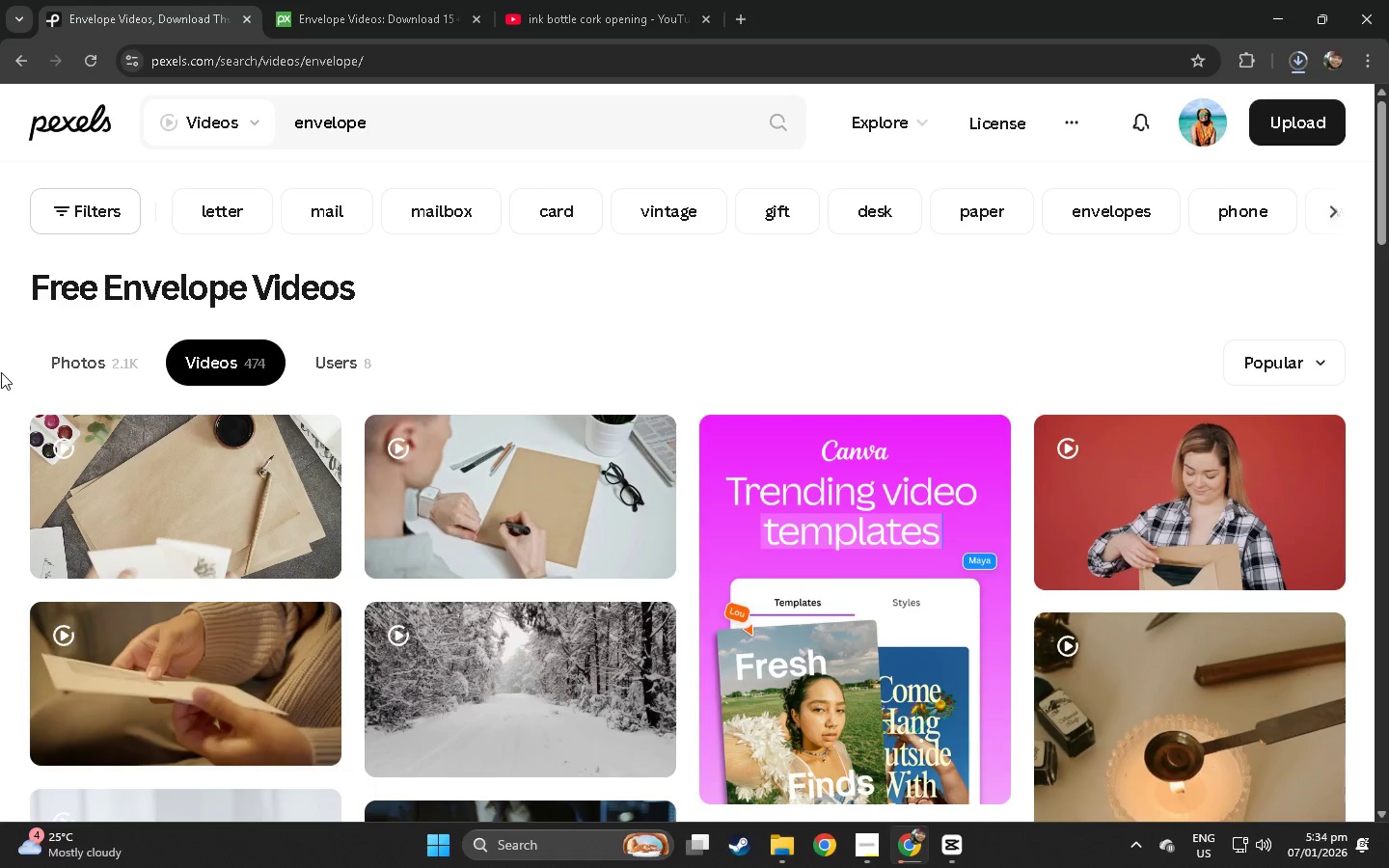 
scroll: coordinate [55, 363], scroll_direction: down, amount: 25.0
 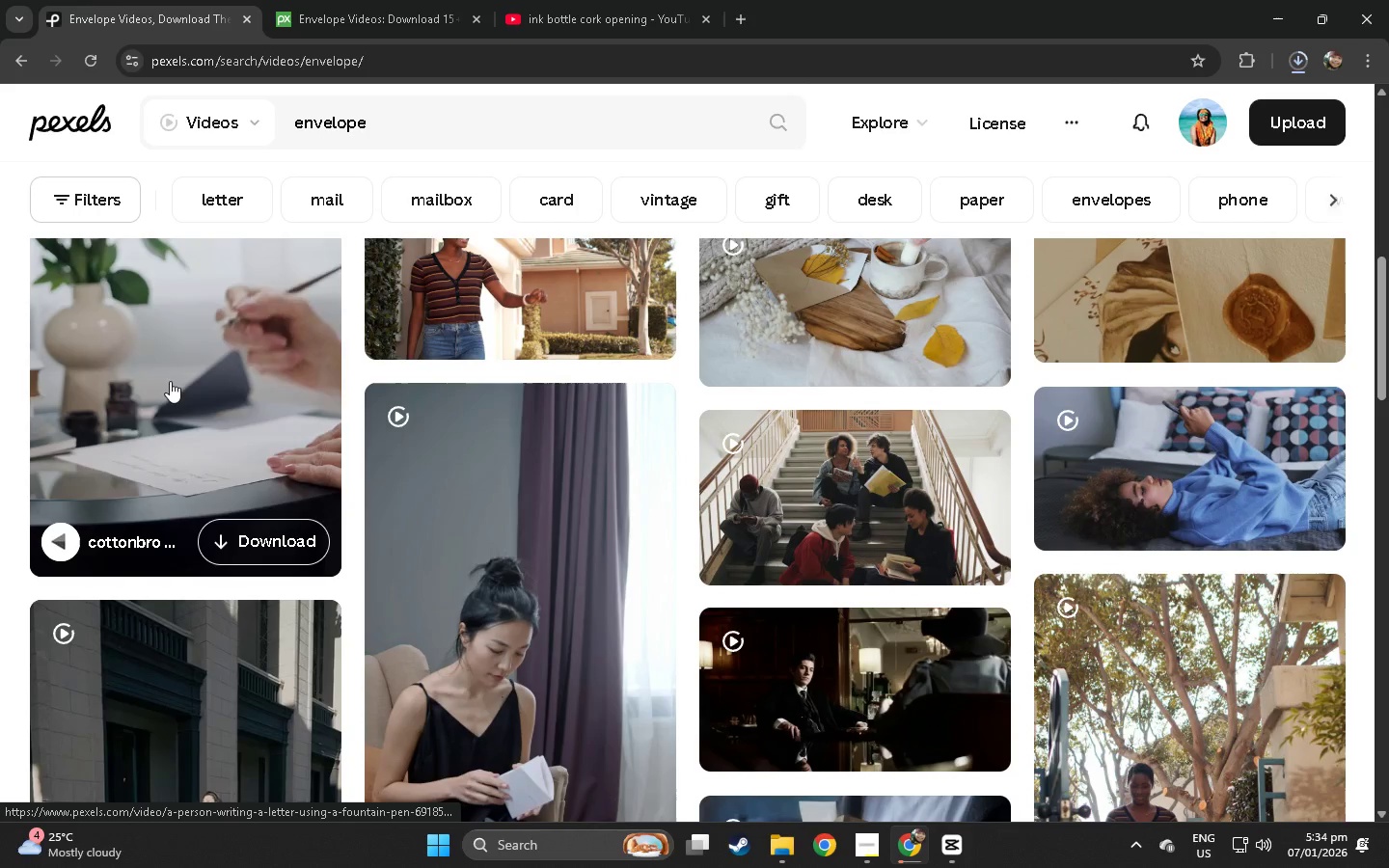 
left_click([210, 387])
 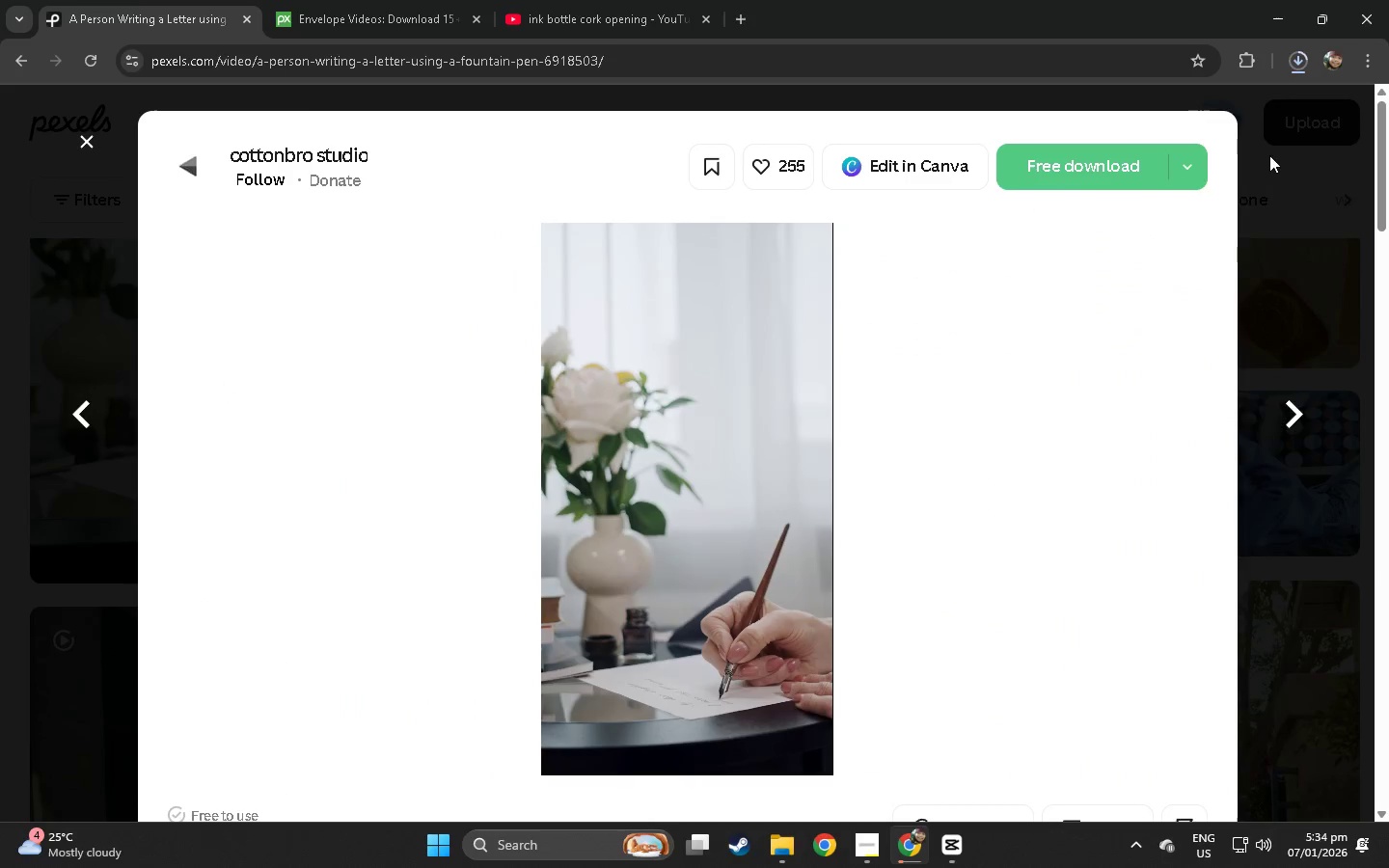 
left_click([1178, 164])
 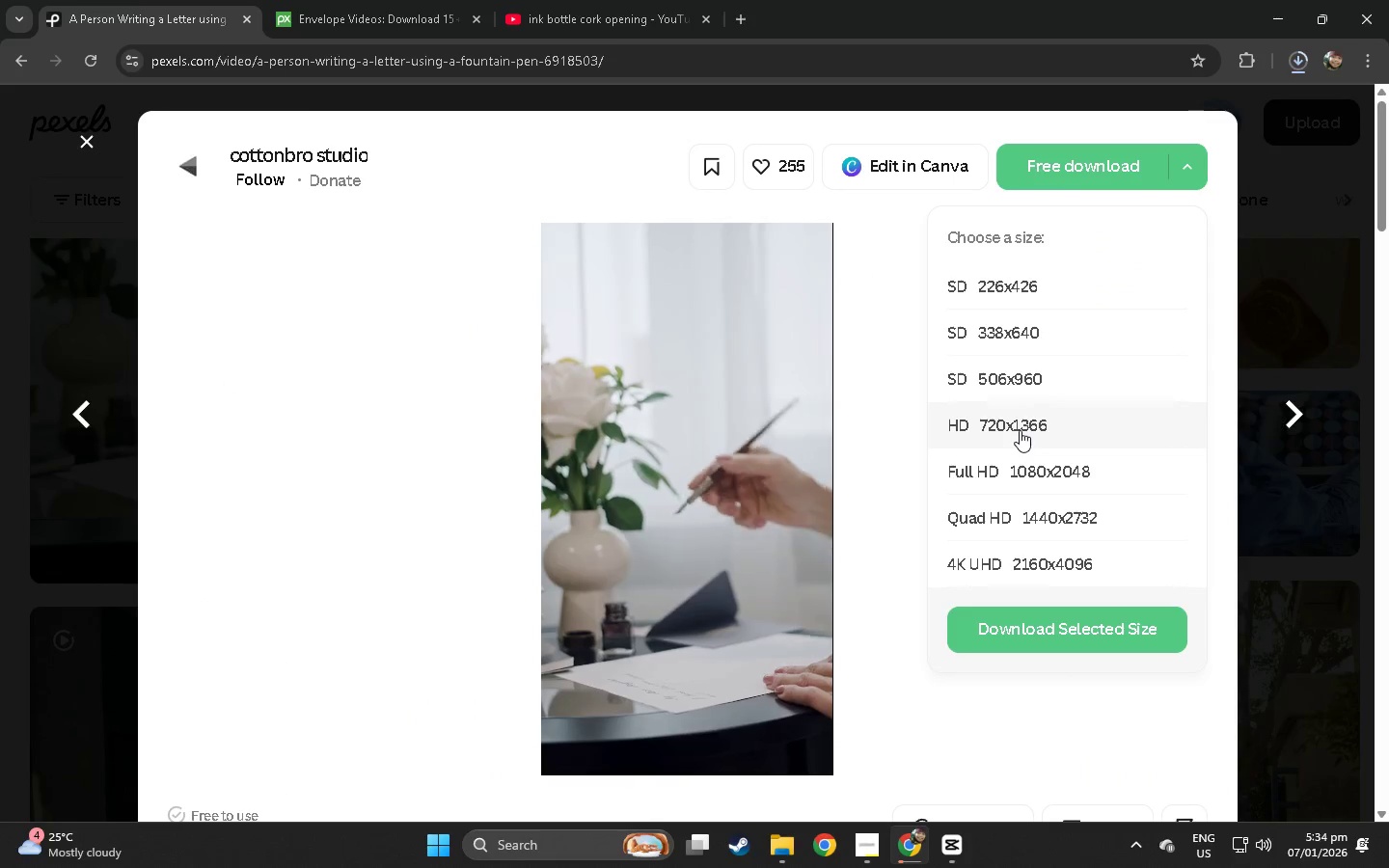 
left_click([1020, 430])
 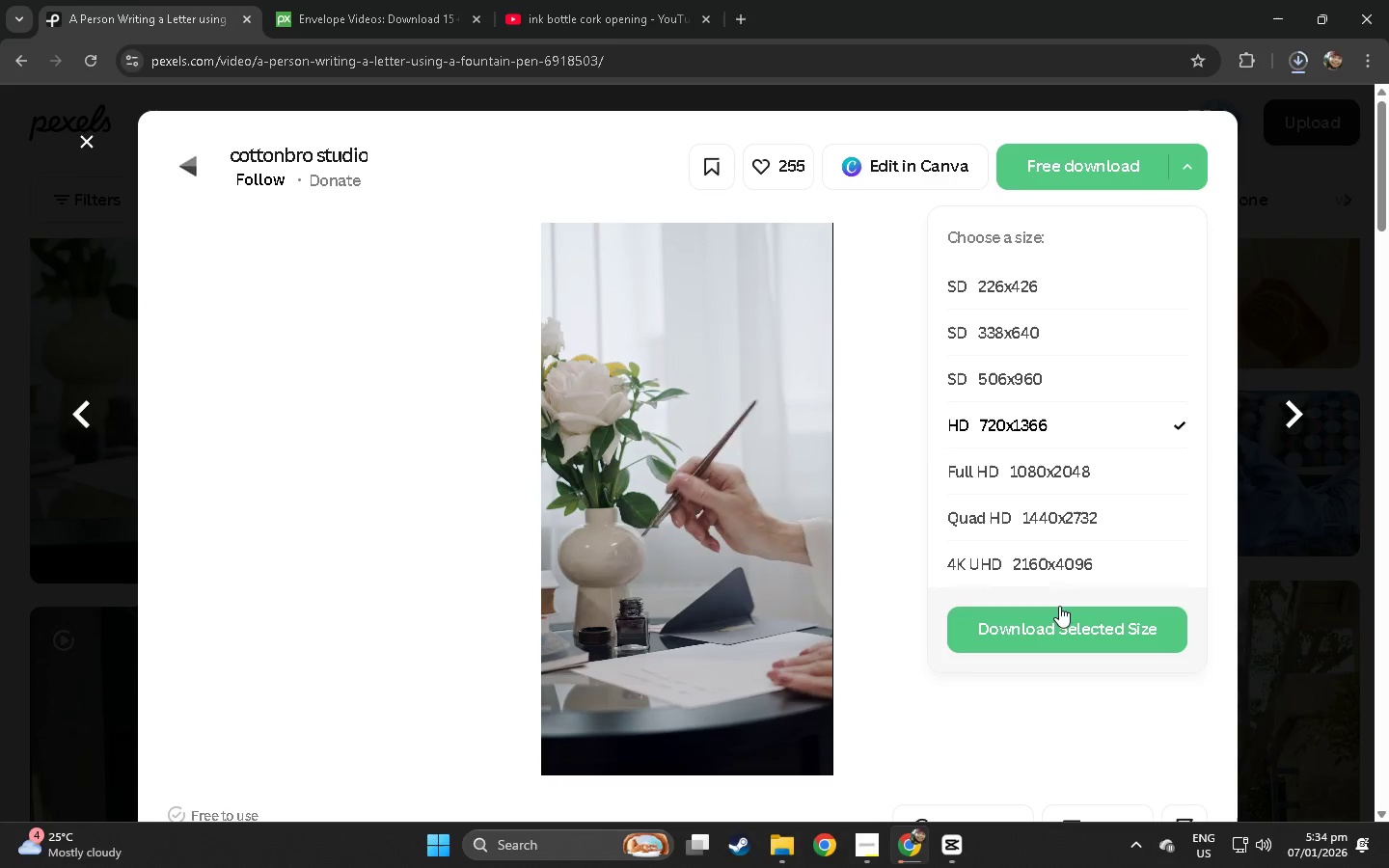 
left_click([1289, 61])
 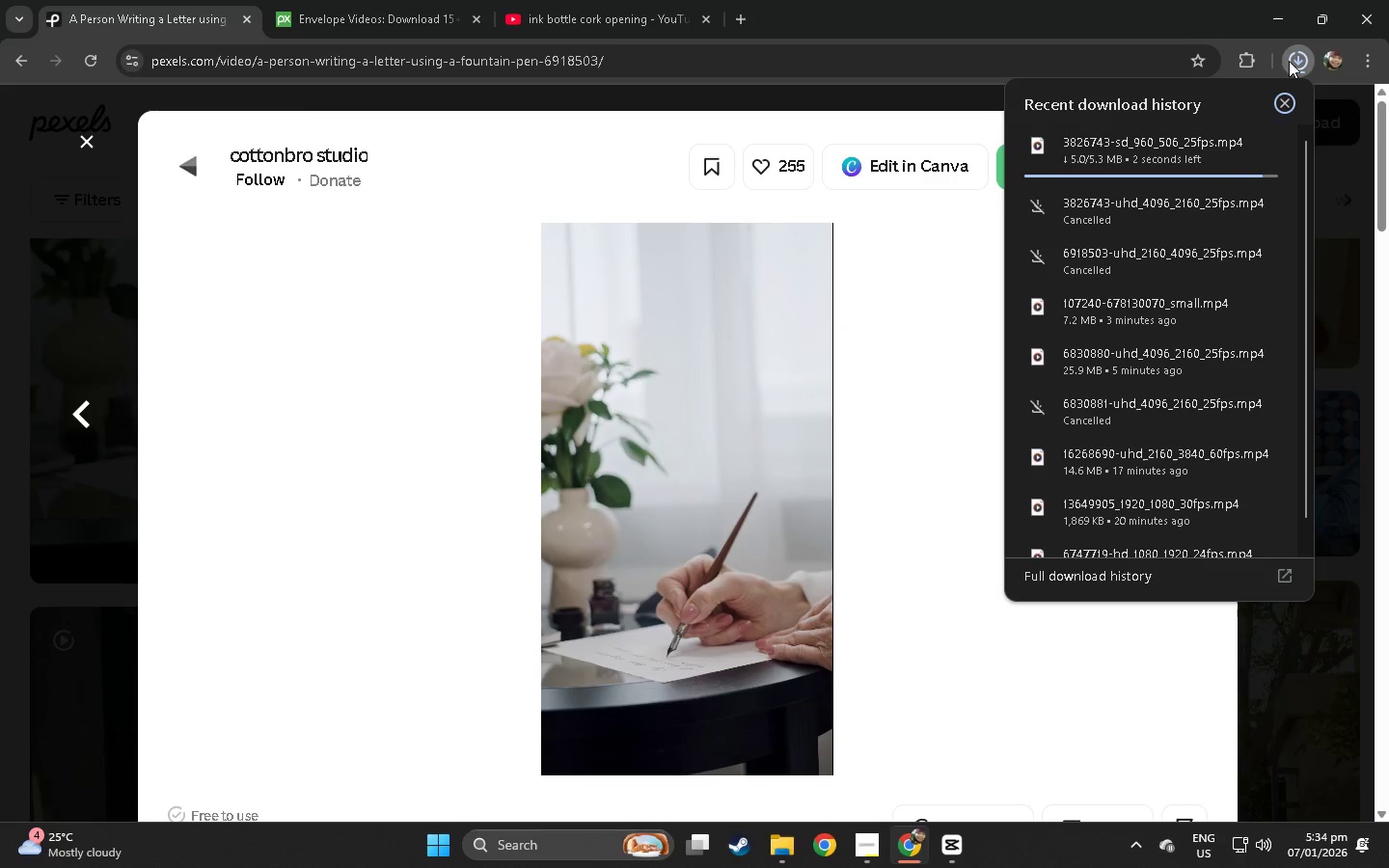 
wait(42.01)
 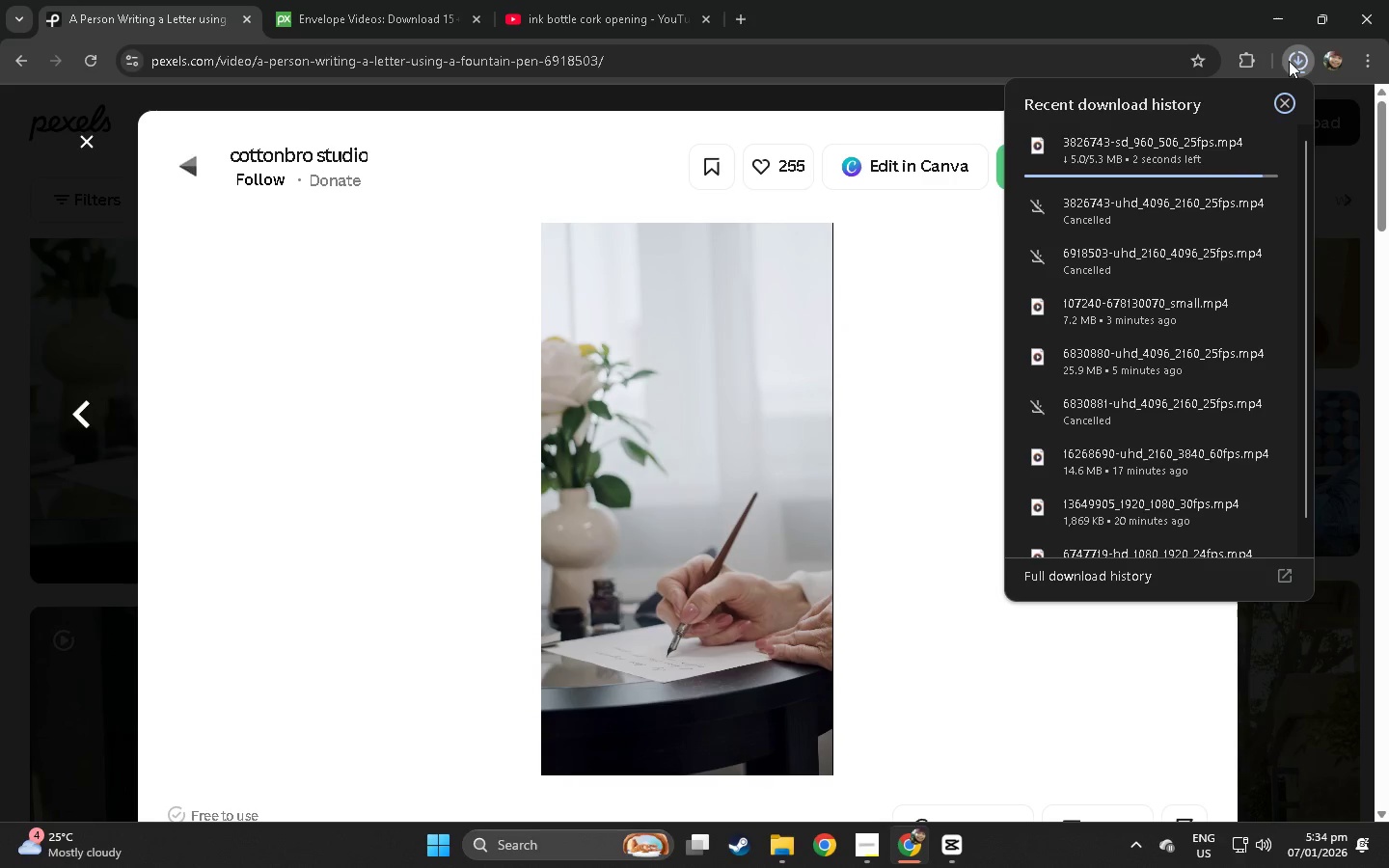 
left_click([853, 263])
 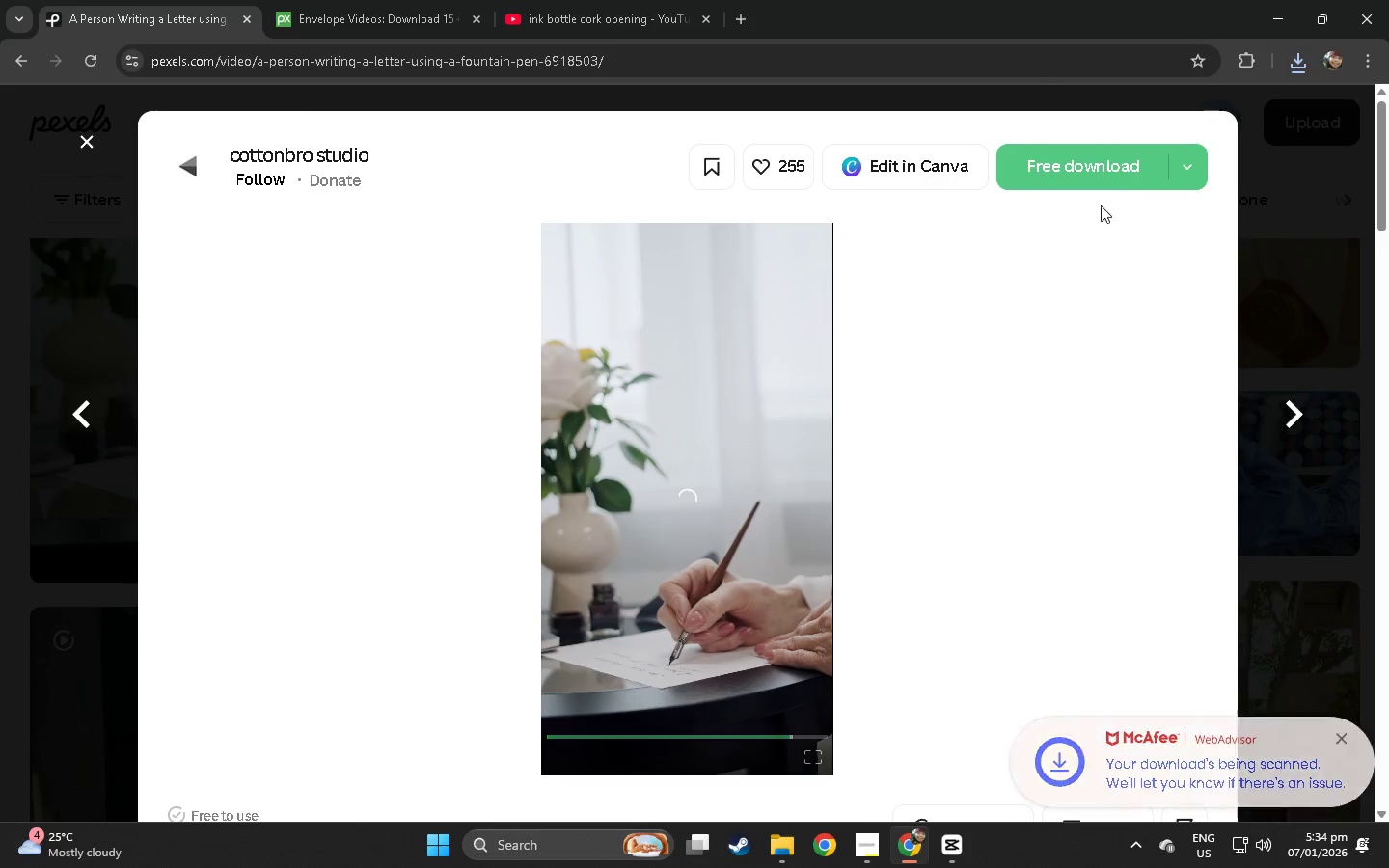 
left_click([1177, 168])
 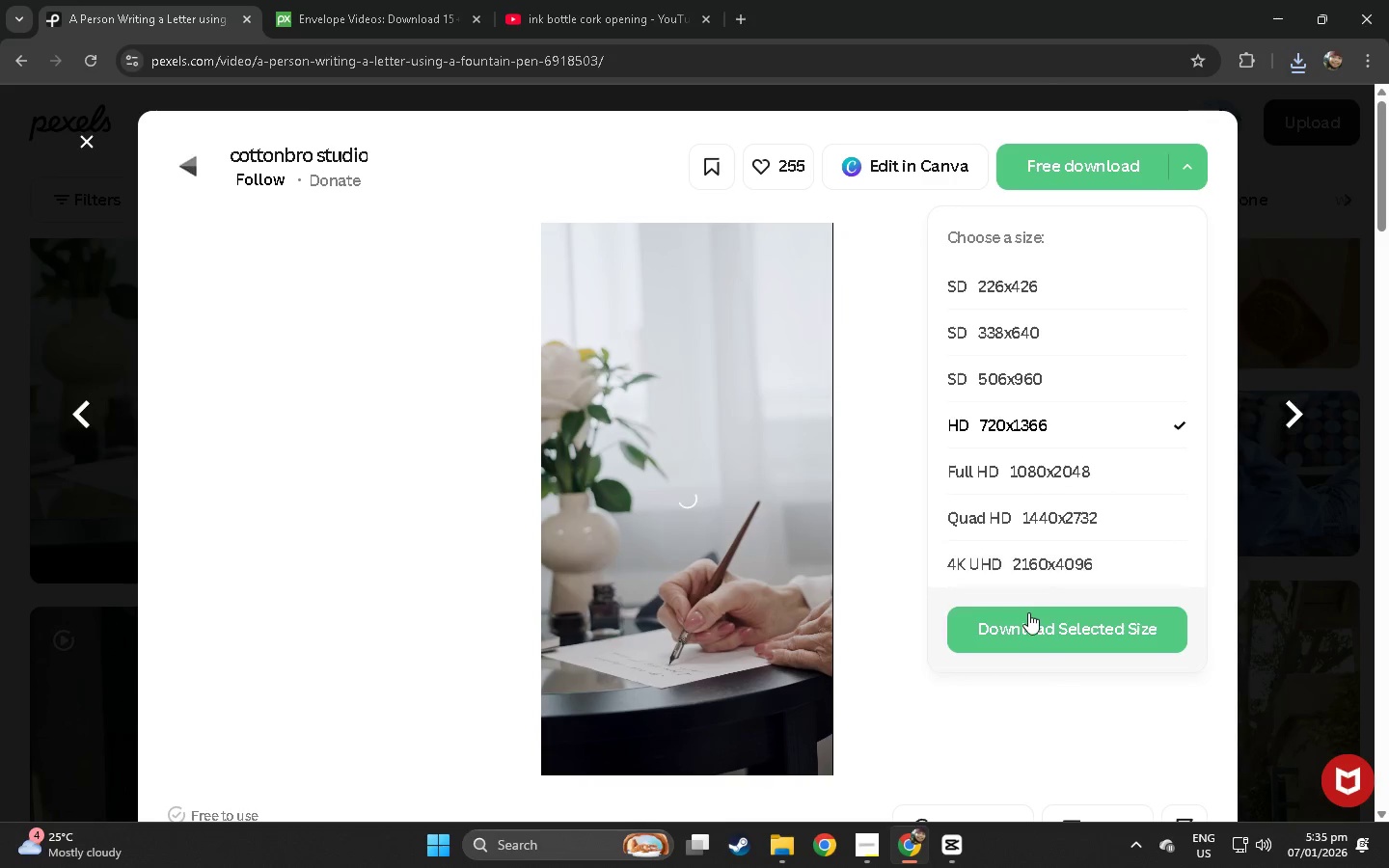 
left_click([1027, 622])
 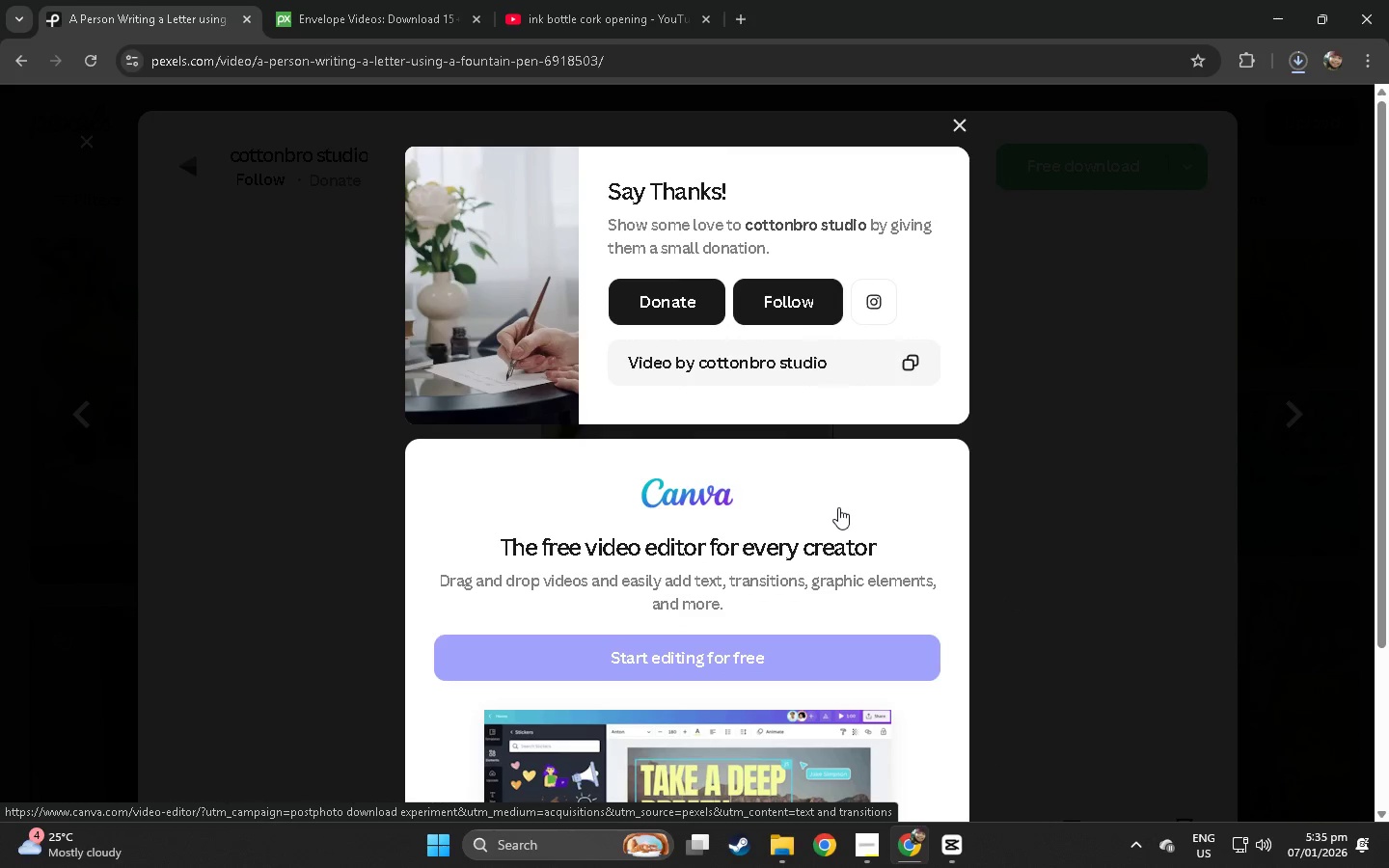 
left_click([1292, 71])
 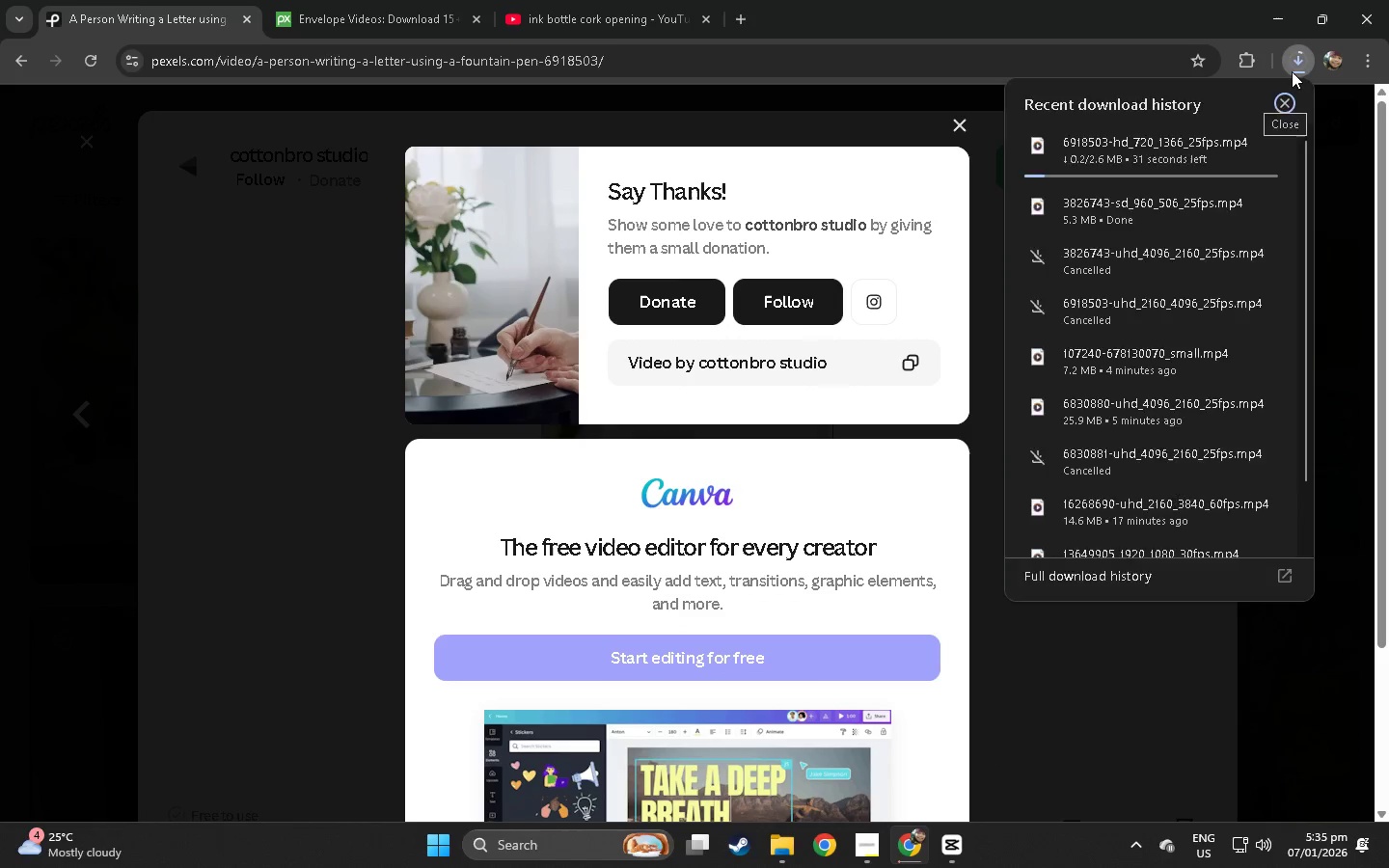 
double_click([1292, 71])
 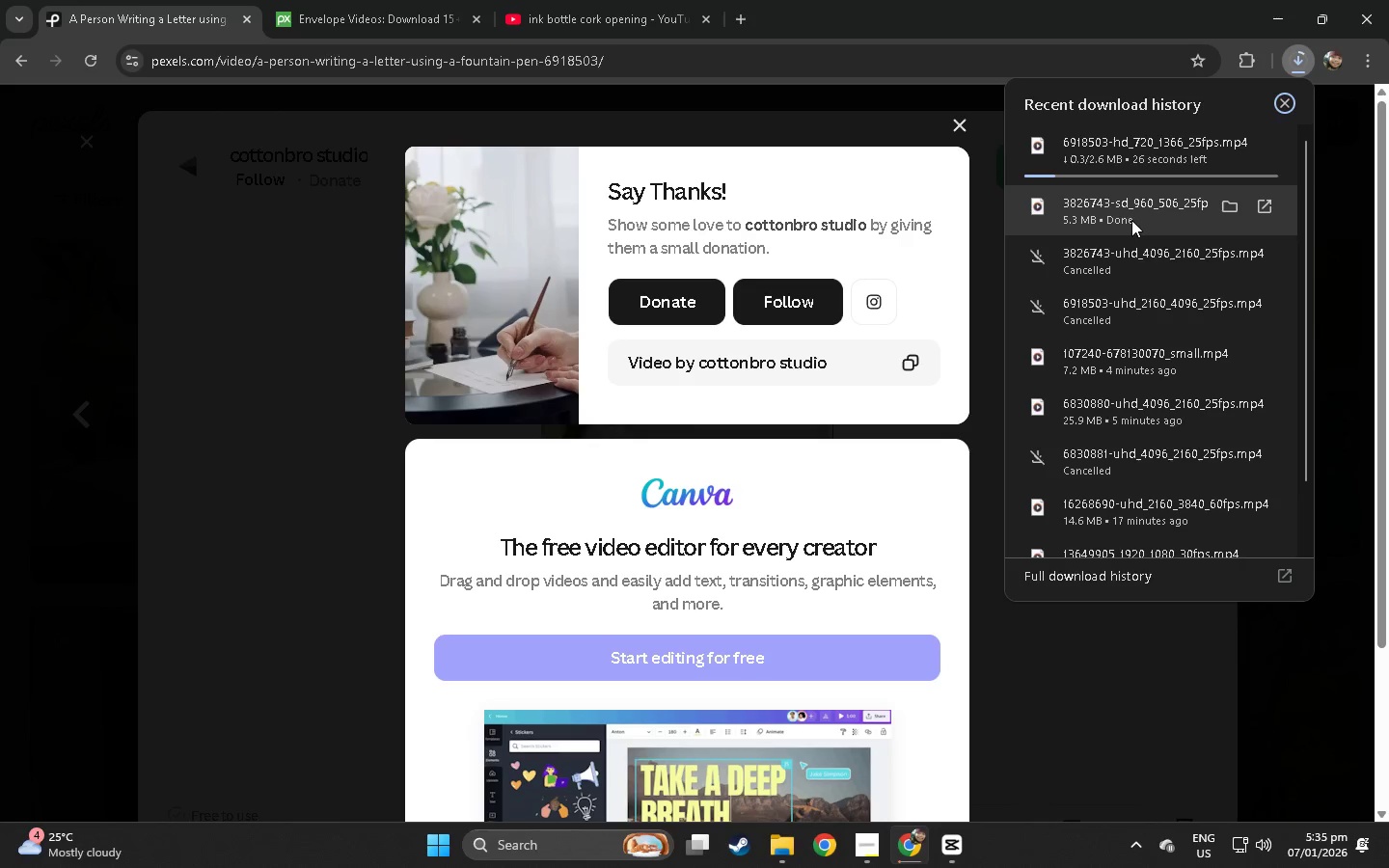 
left_click_drag(start_coordinate=[1135, 218], to_coordinate=[401, 474])
 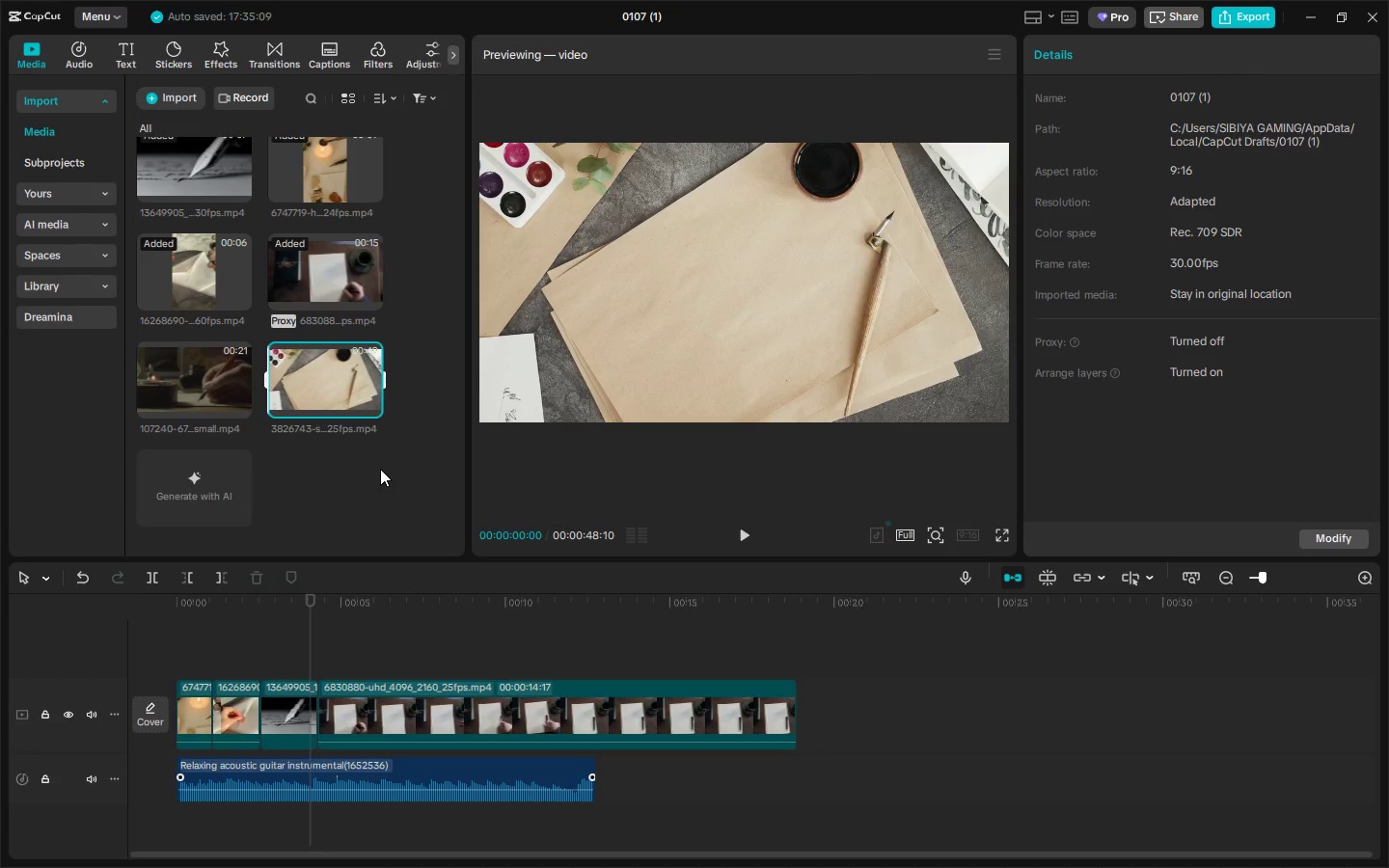 
key(Alt+Tab)
 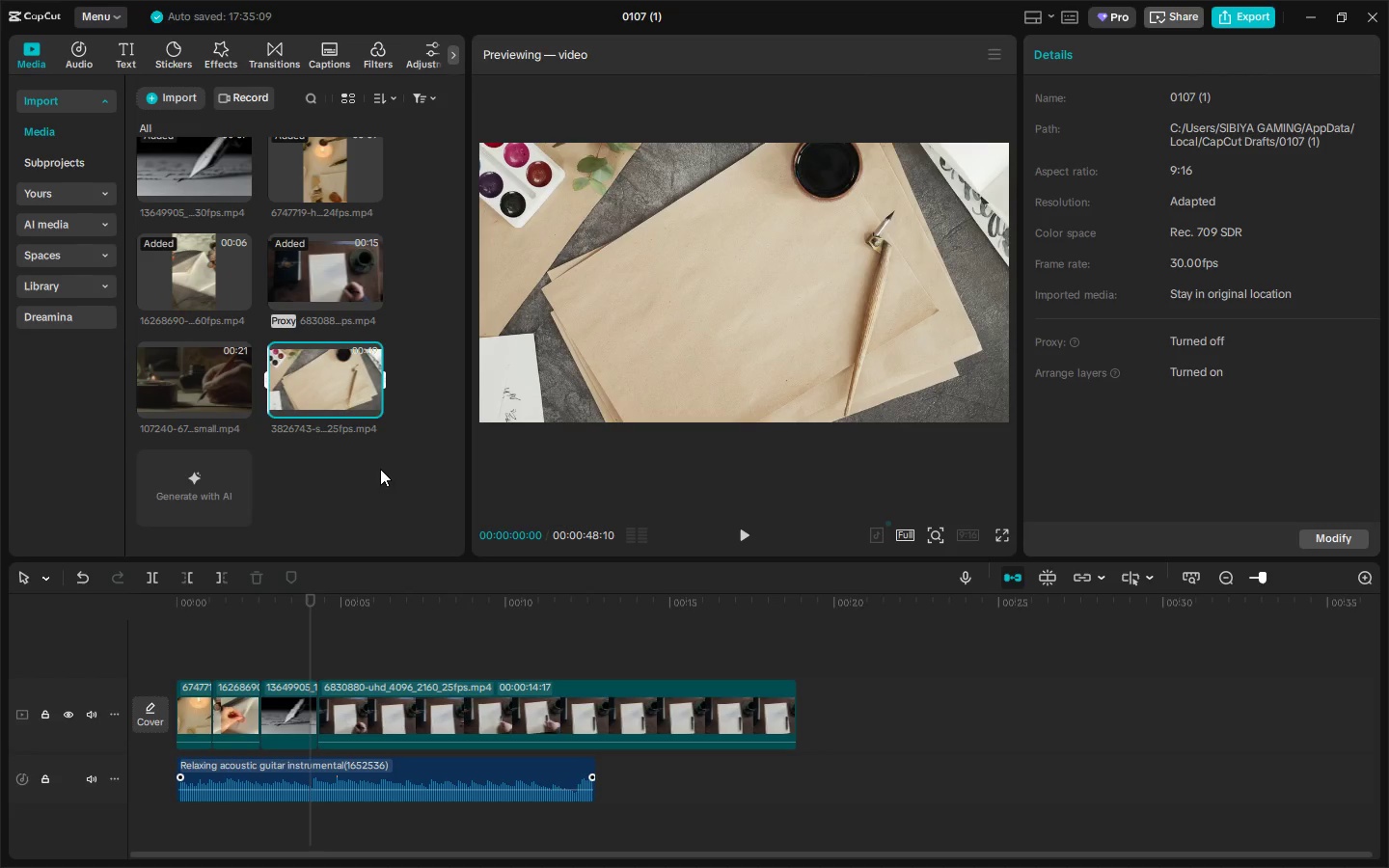 
left_click_drag(start_coordinate=[306, 377], to_coordinate=[817, 713])
 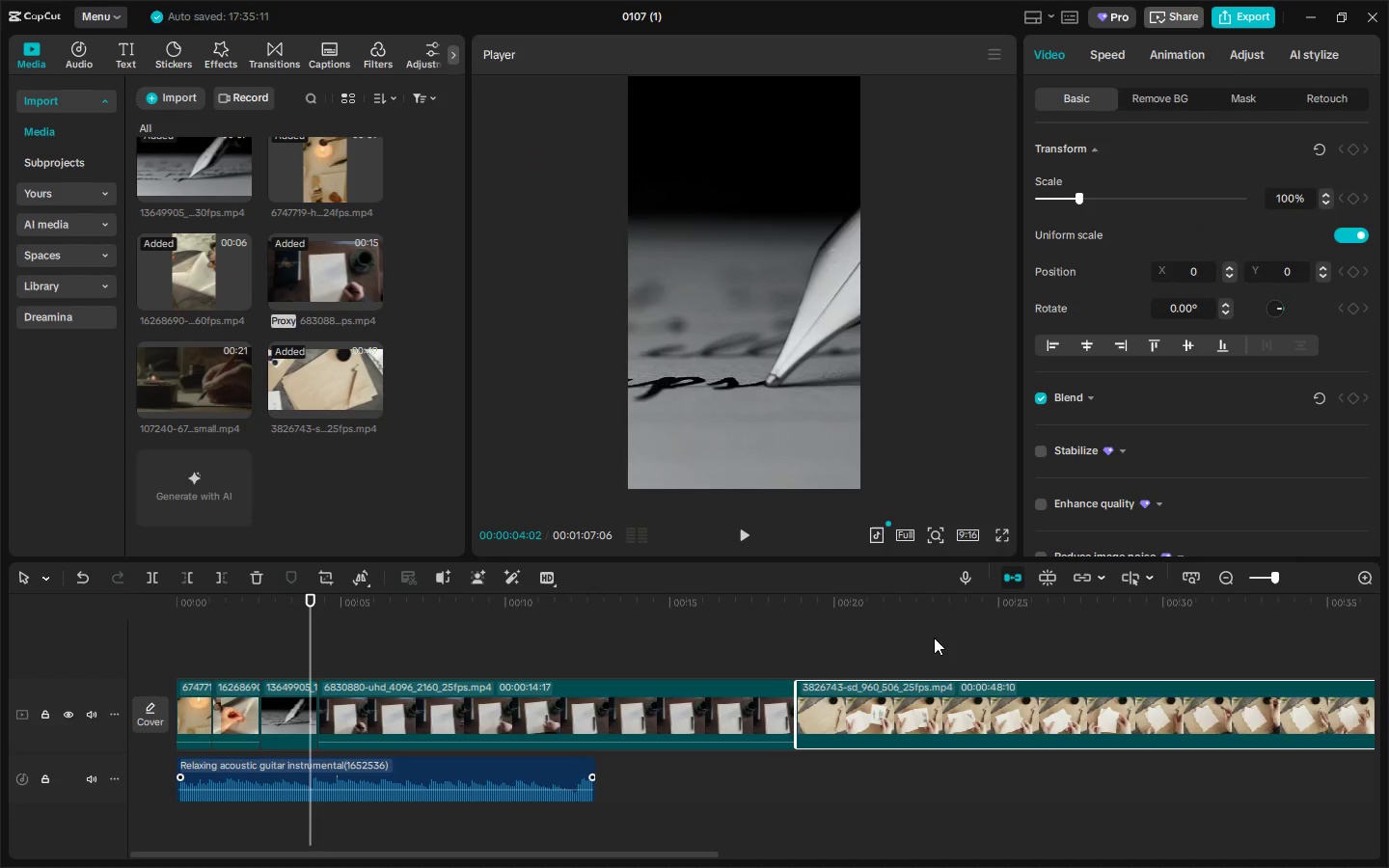 
left_click([922, 620])
 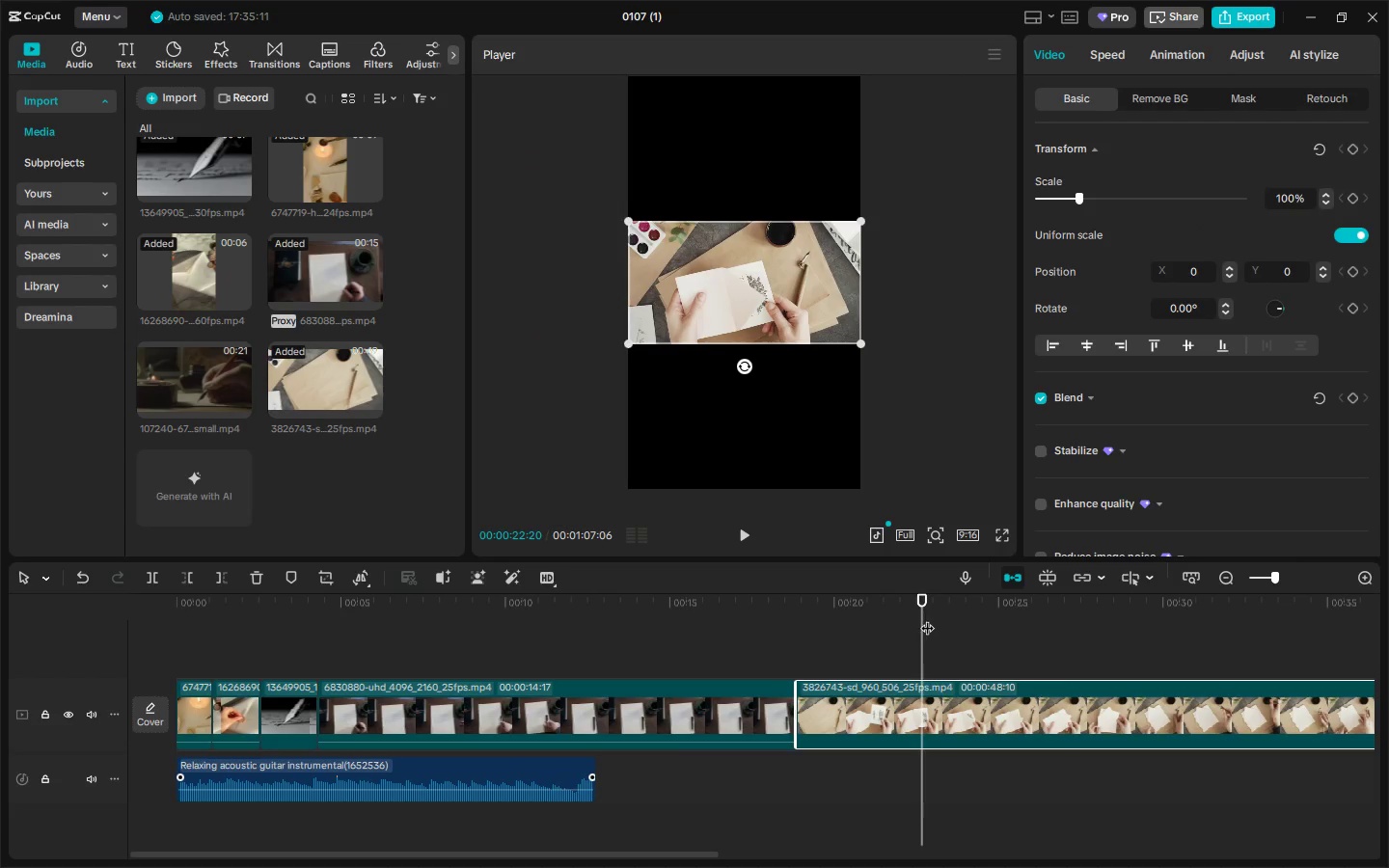 
left_click_drag(start_coordinate=[956, 616], to_coordinate=[1055, 617])
 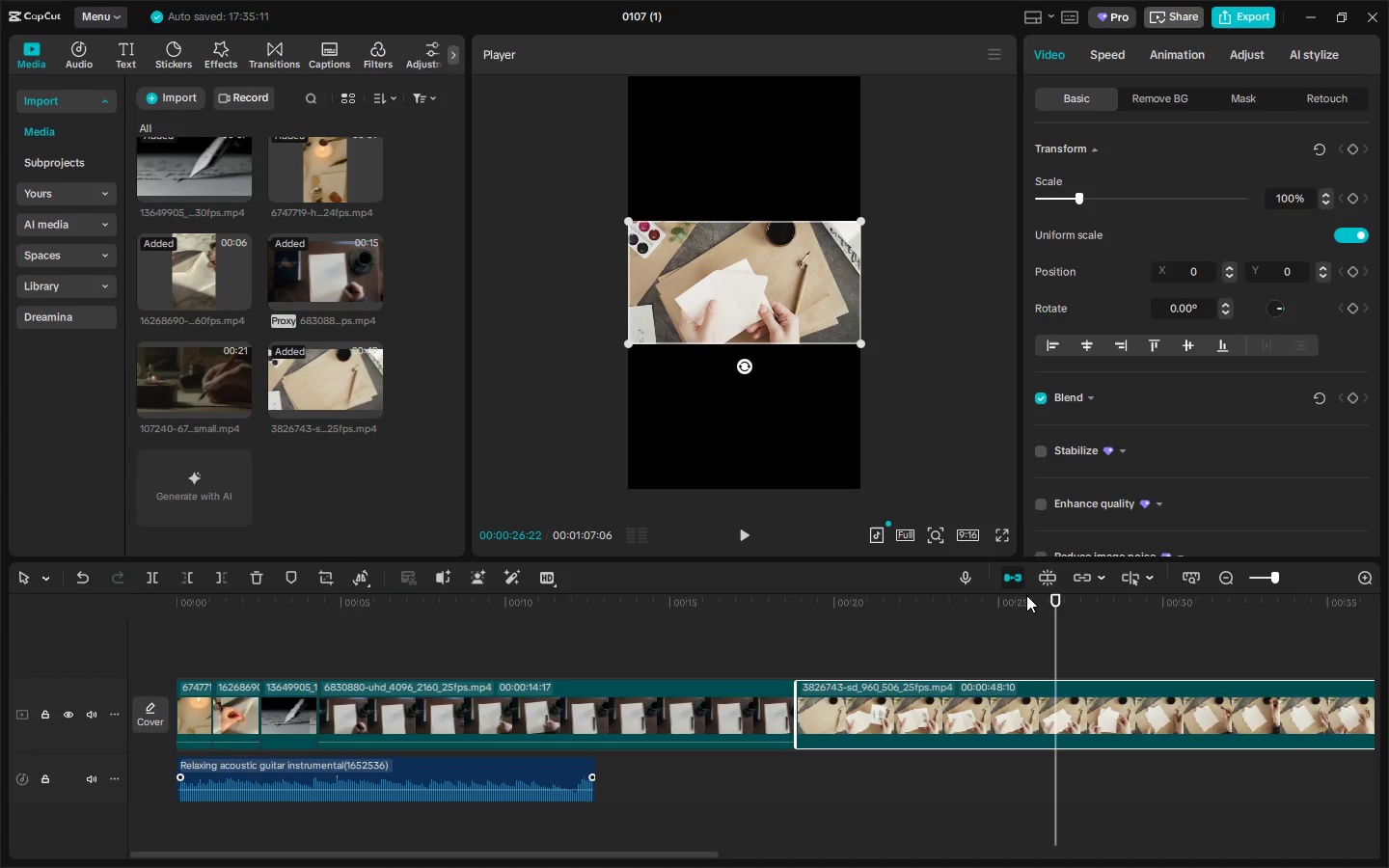 
wait(13.44)
 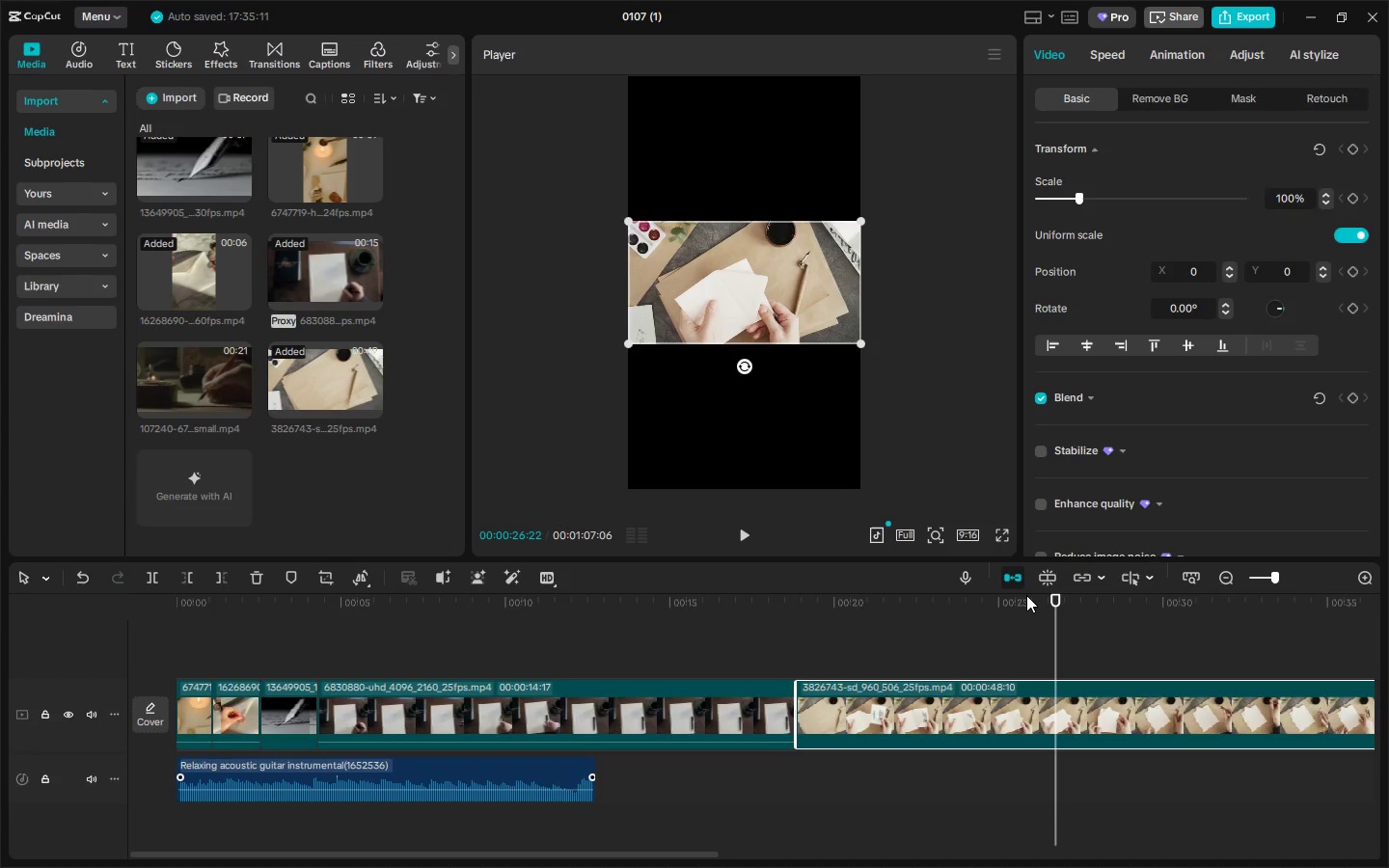 
left_click_drag(start_coordinate=[208, 609], to_coordinate=[137, 605])
 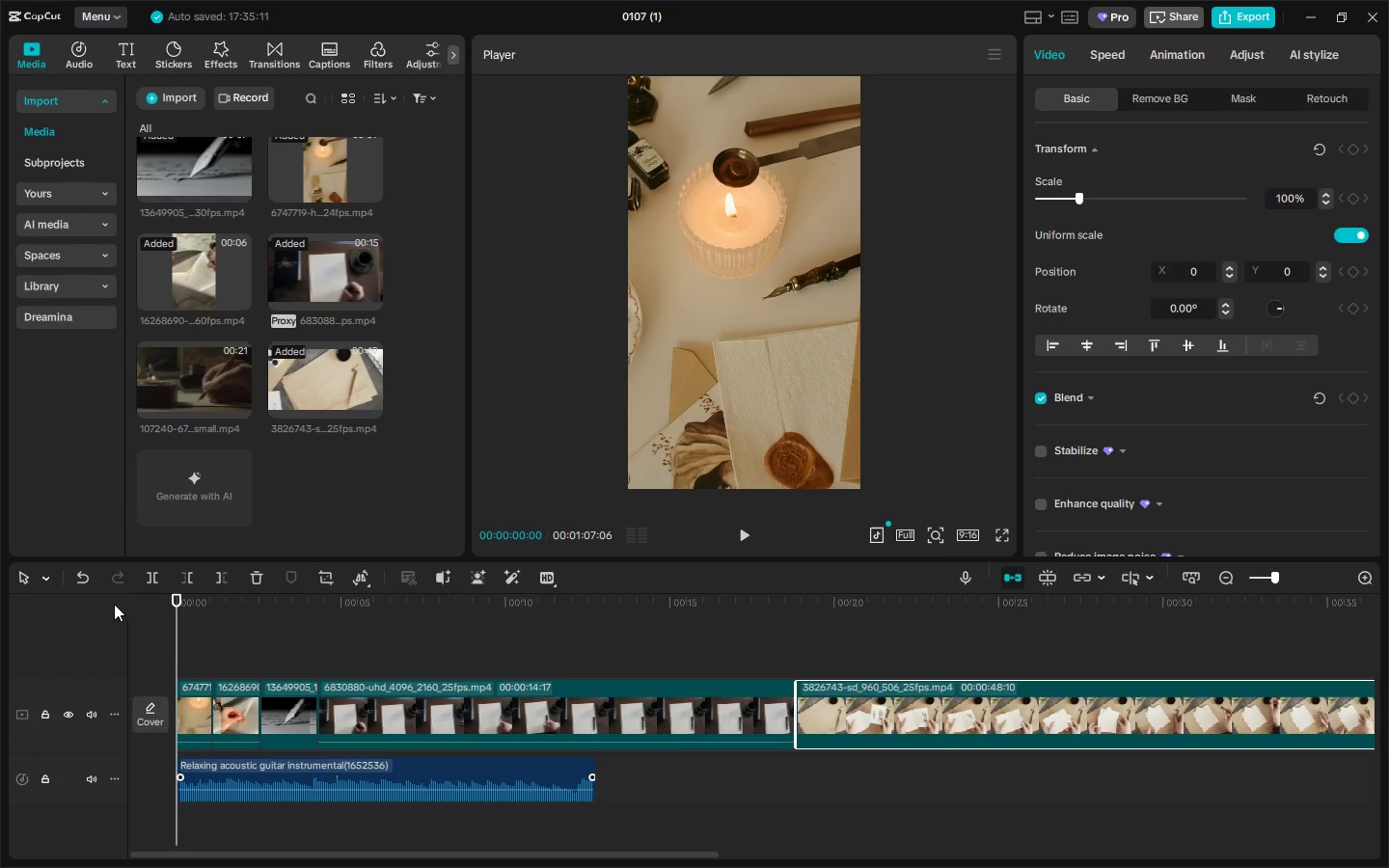 
wait(9.66)
 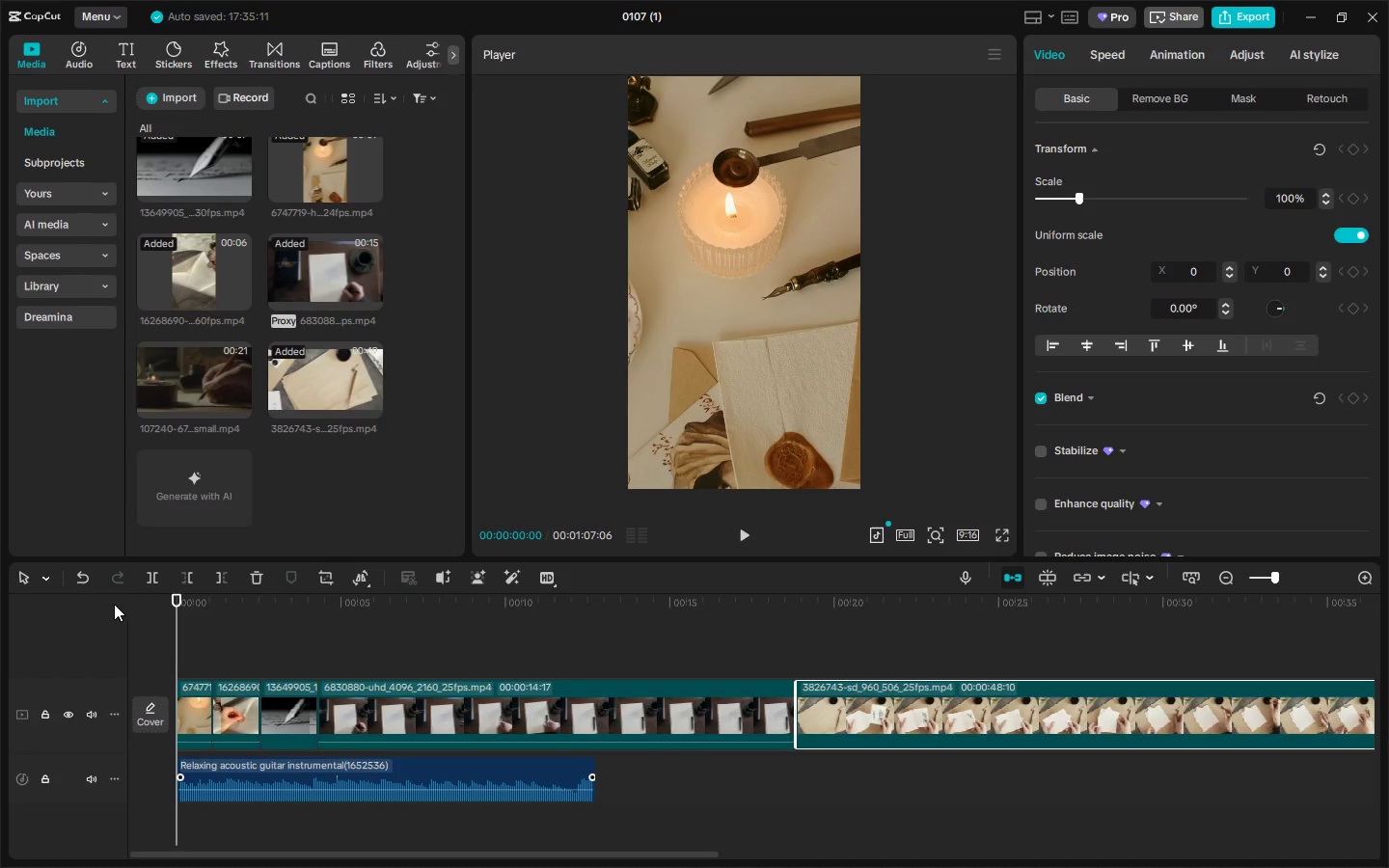 
left_click_drag(start_coordinate=[211, 607], to_coordinate=[153, 608])
 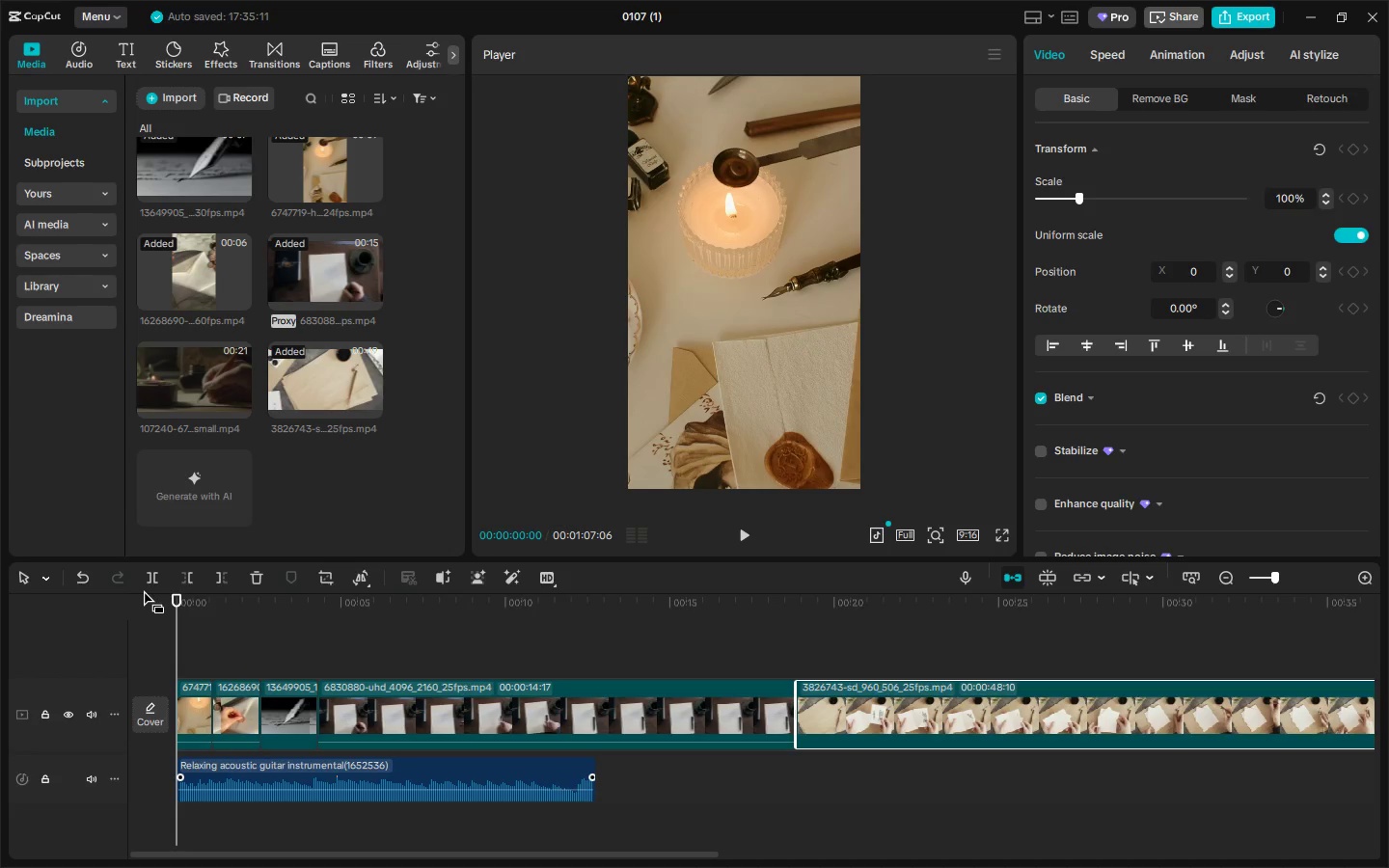 
key(Space)
 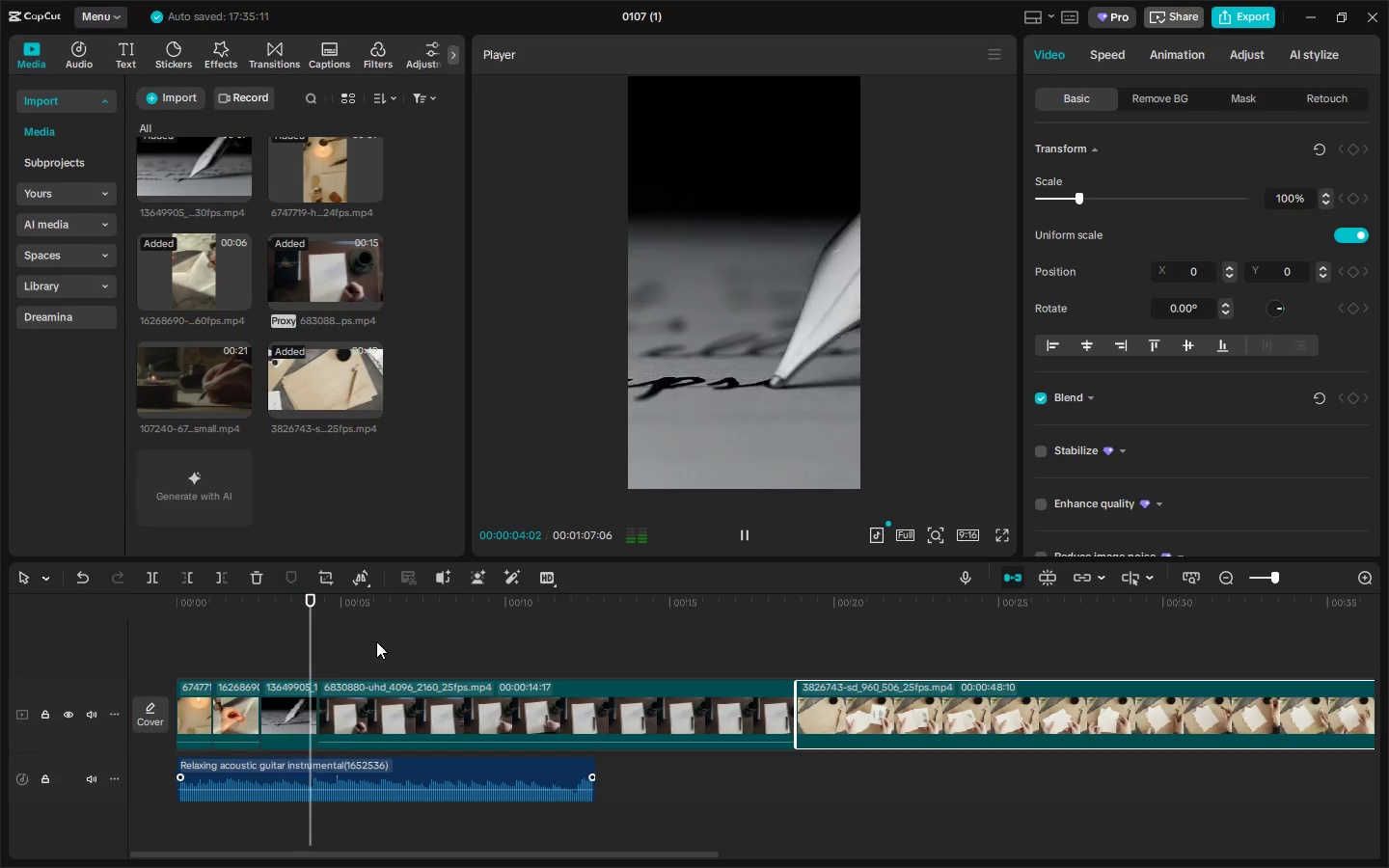 
wait(5.47)
 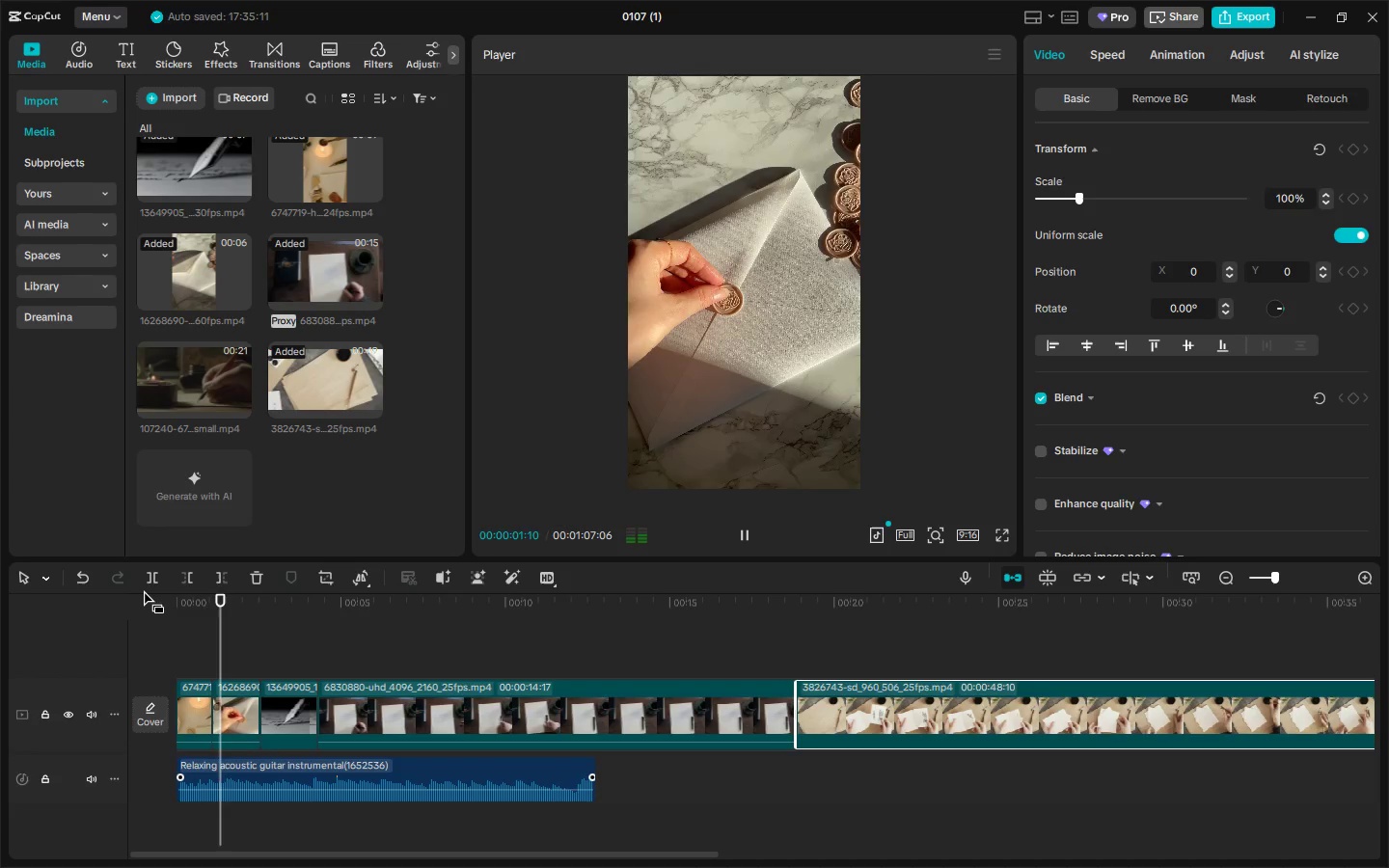 
key(Space)
 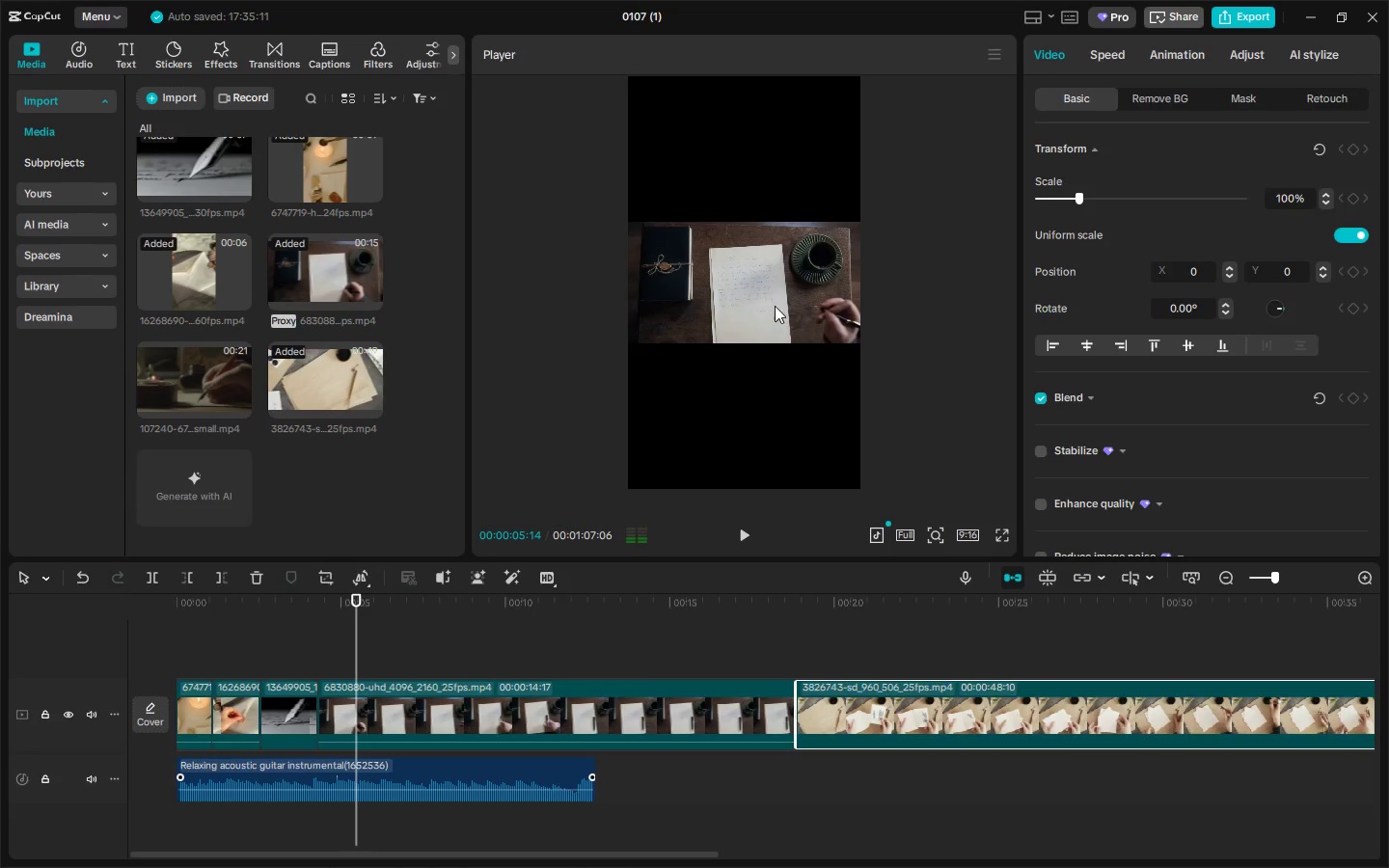 
left_click([775, 302])
 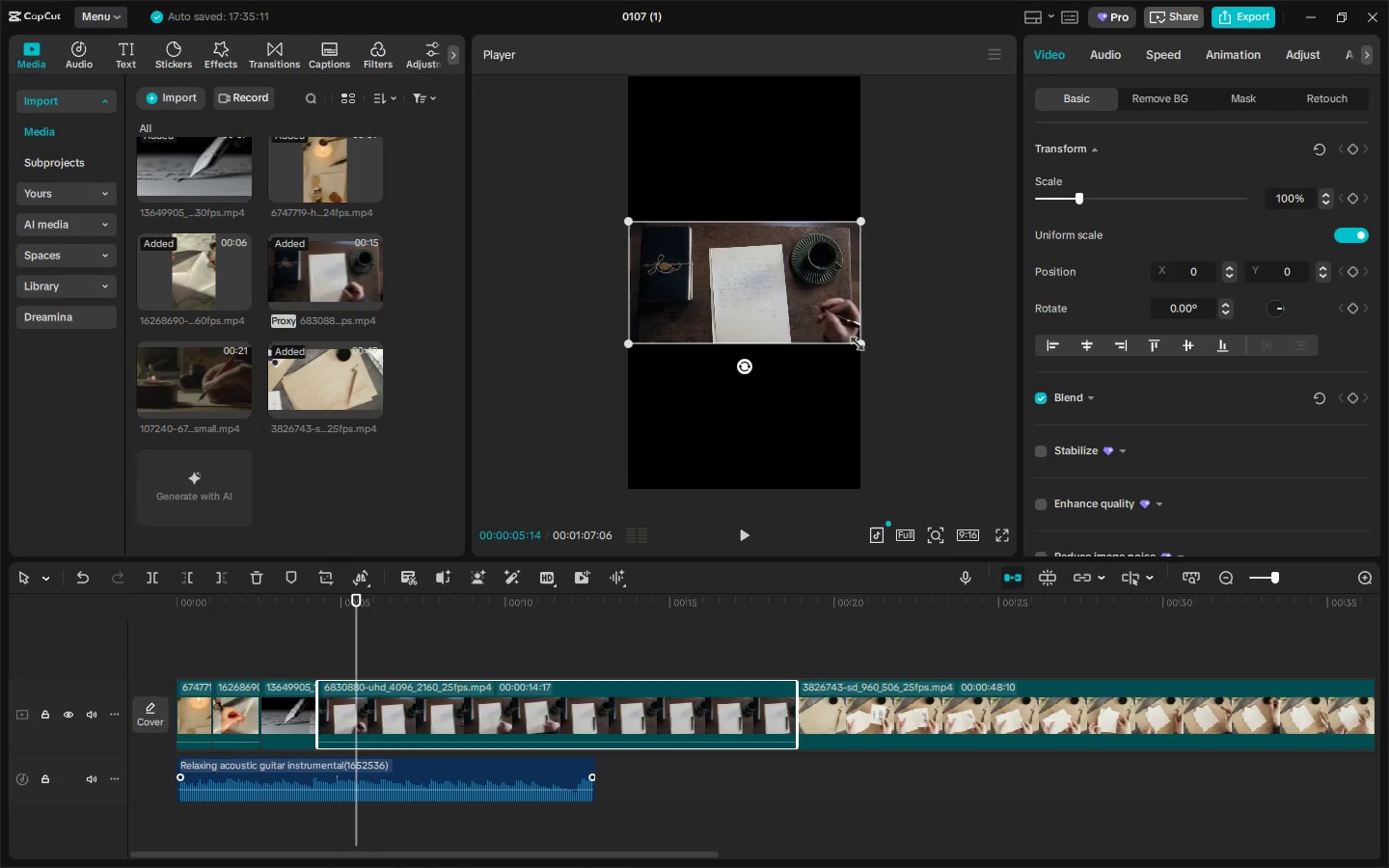 
left_click_drag(start_coordinate=[856, 340], to_coordinate=[1165, 706])
 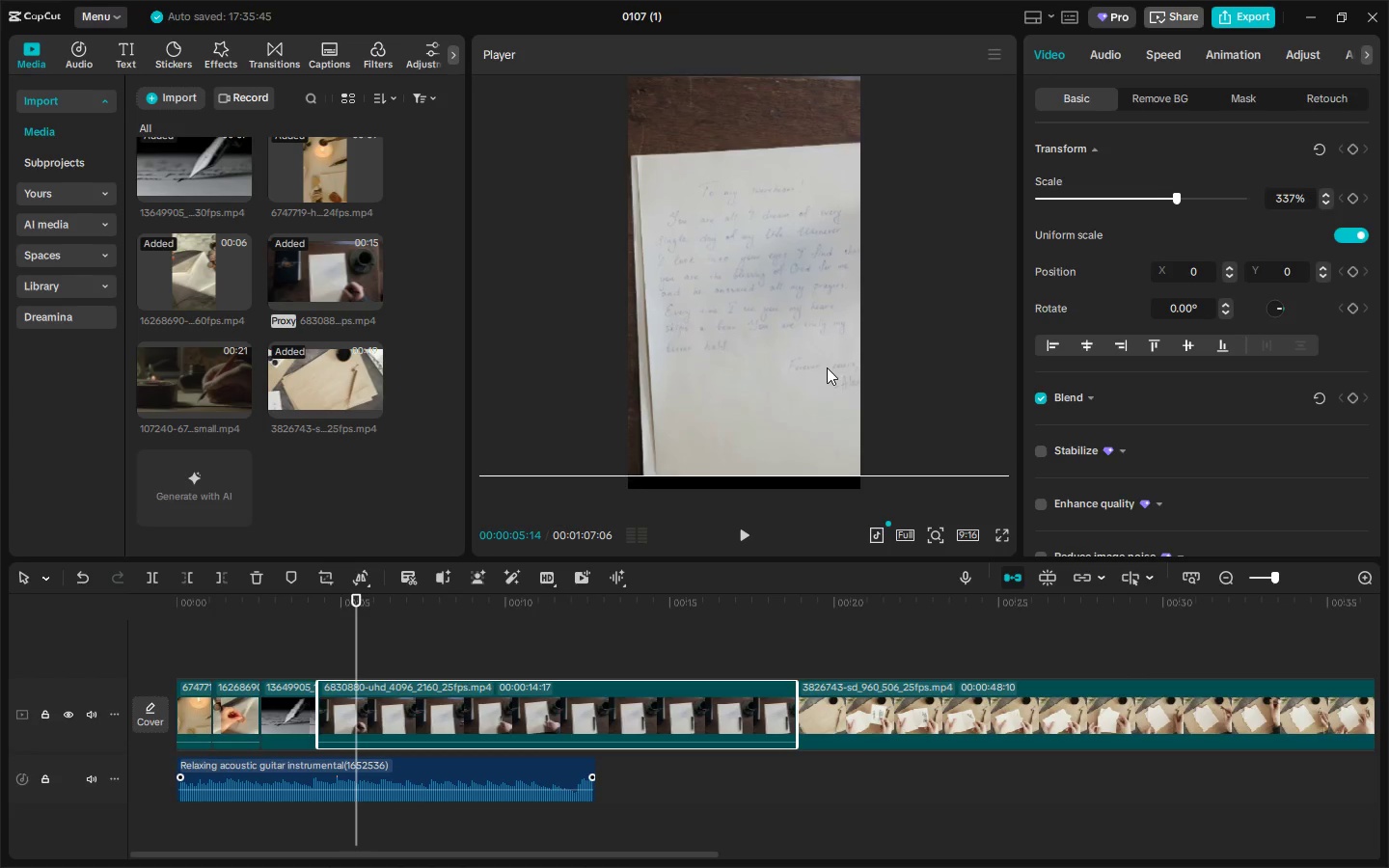 
key(Space)
 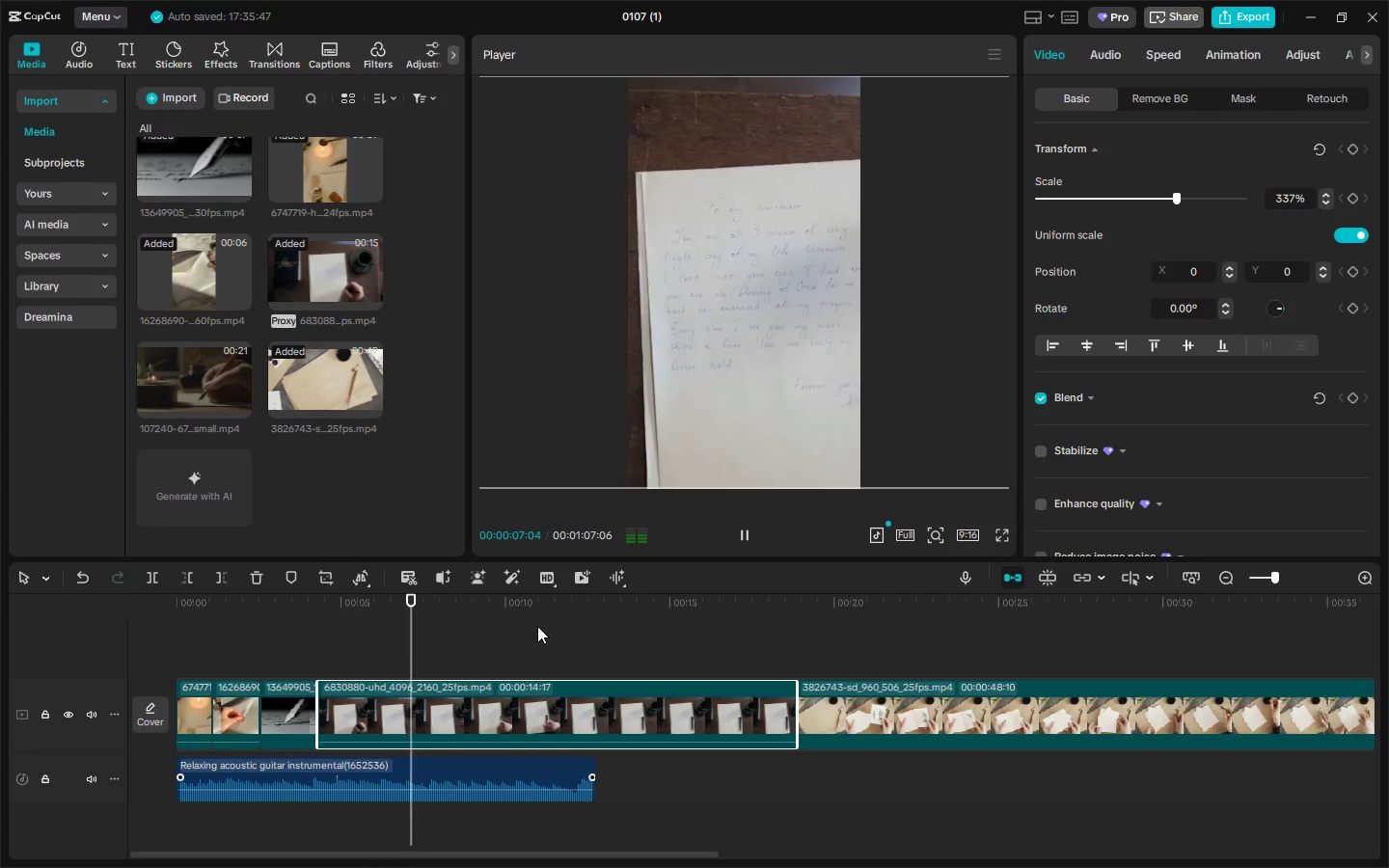 
key(Space)
 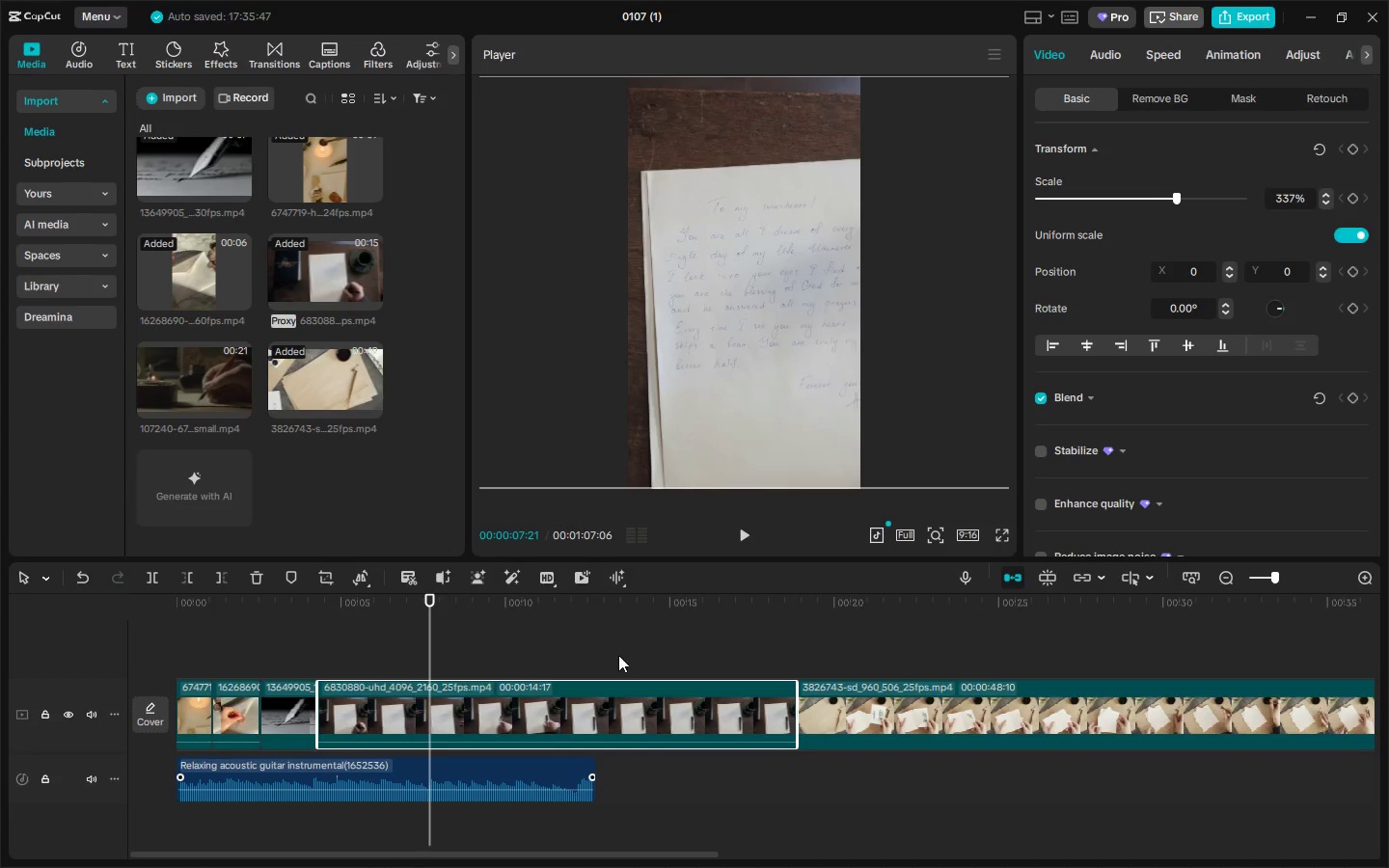 
key(Space)
 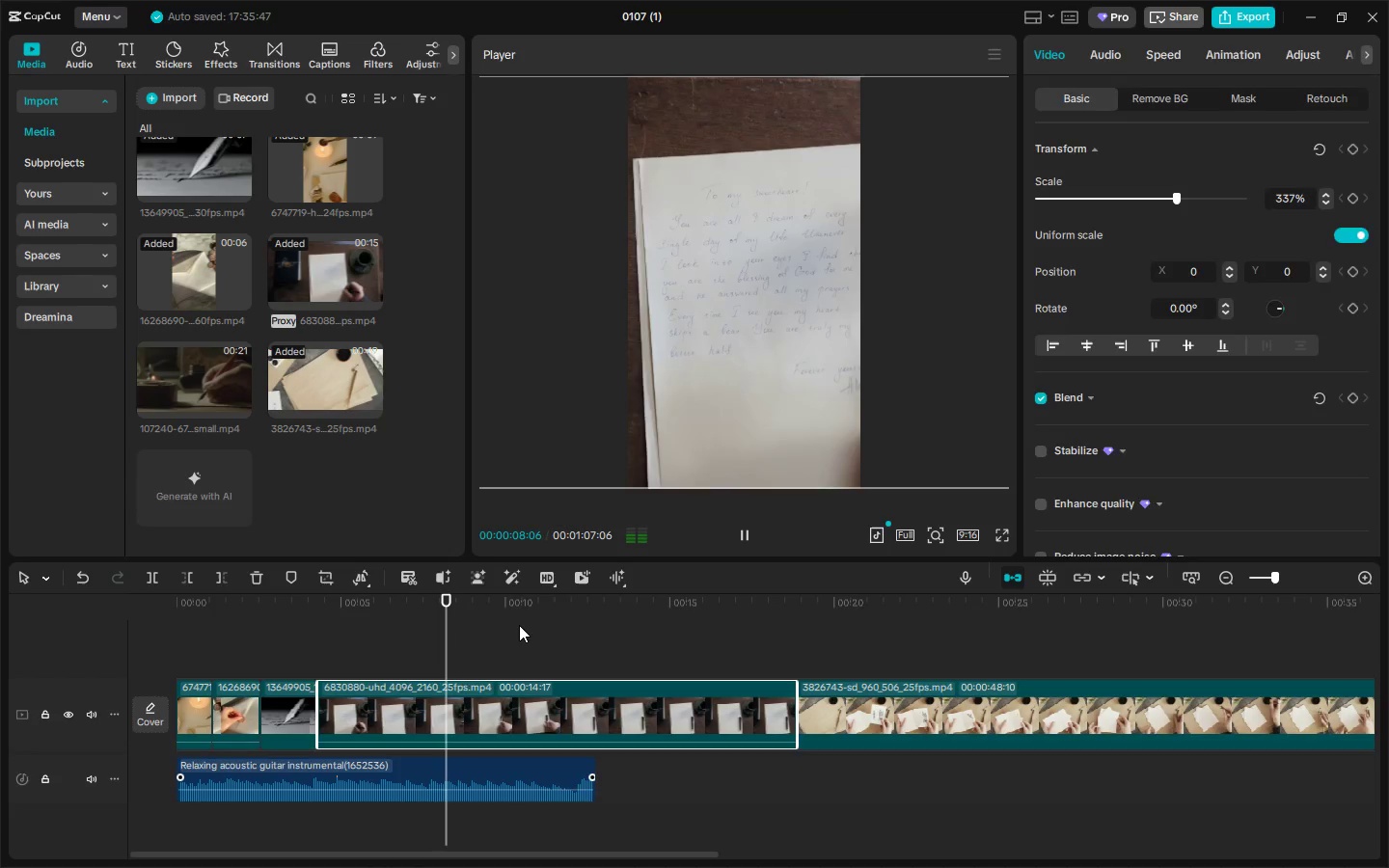 
left_click_drag(start_coordinate=[522, 623], to_coordinate=[538, 614])
 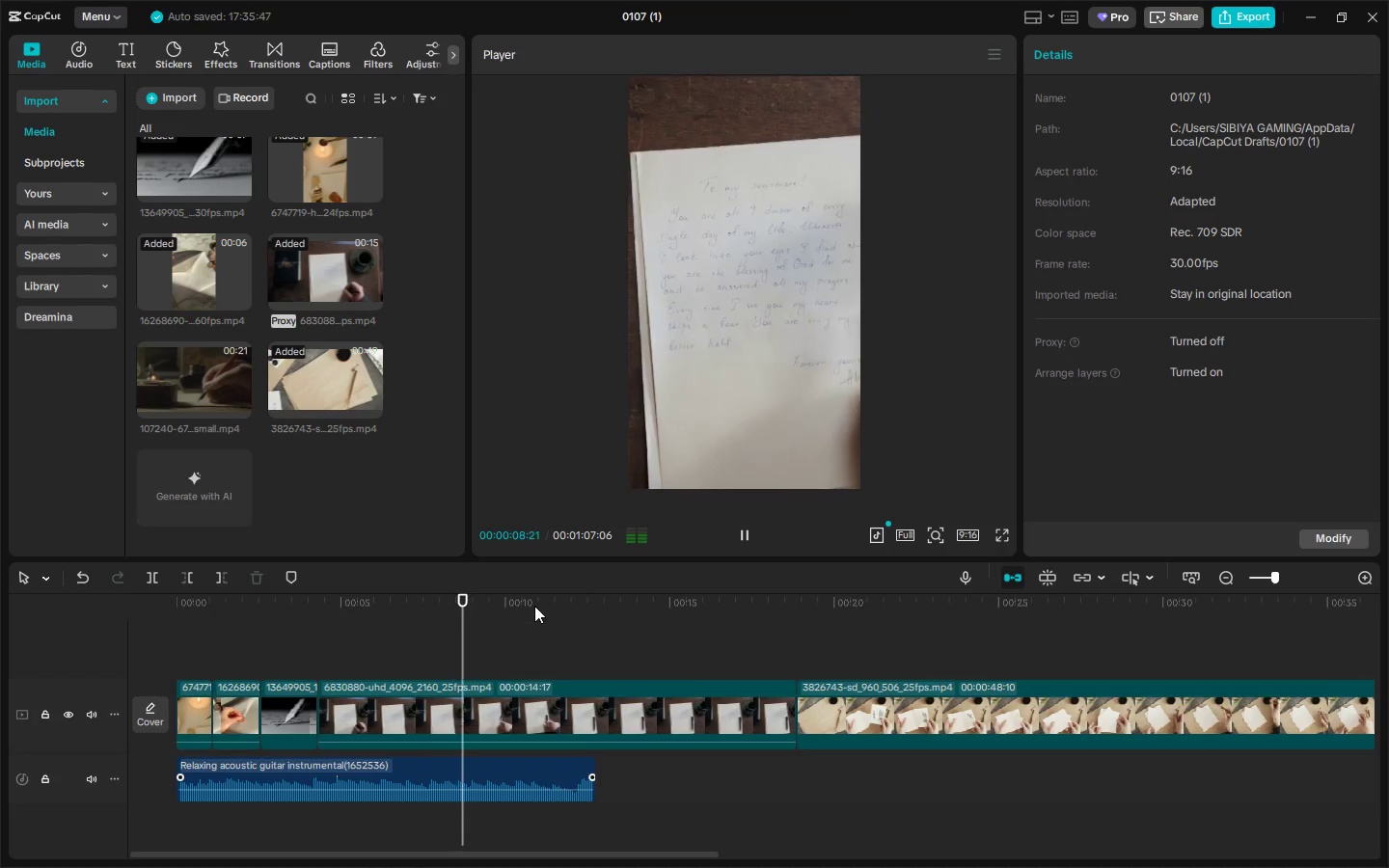 
left_click_drag(start_coordinate=[534, 606], to_coordinate=[560, 604])
 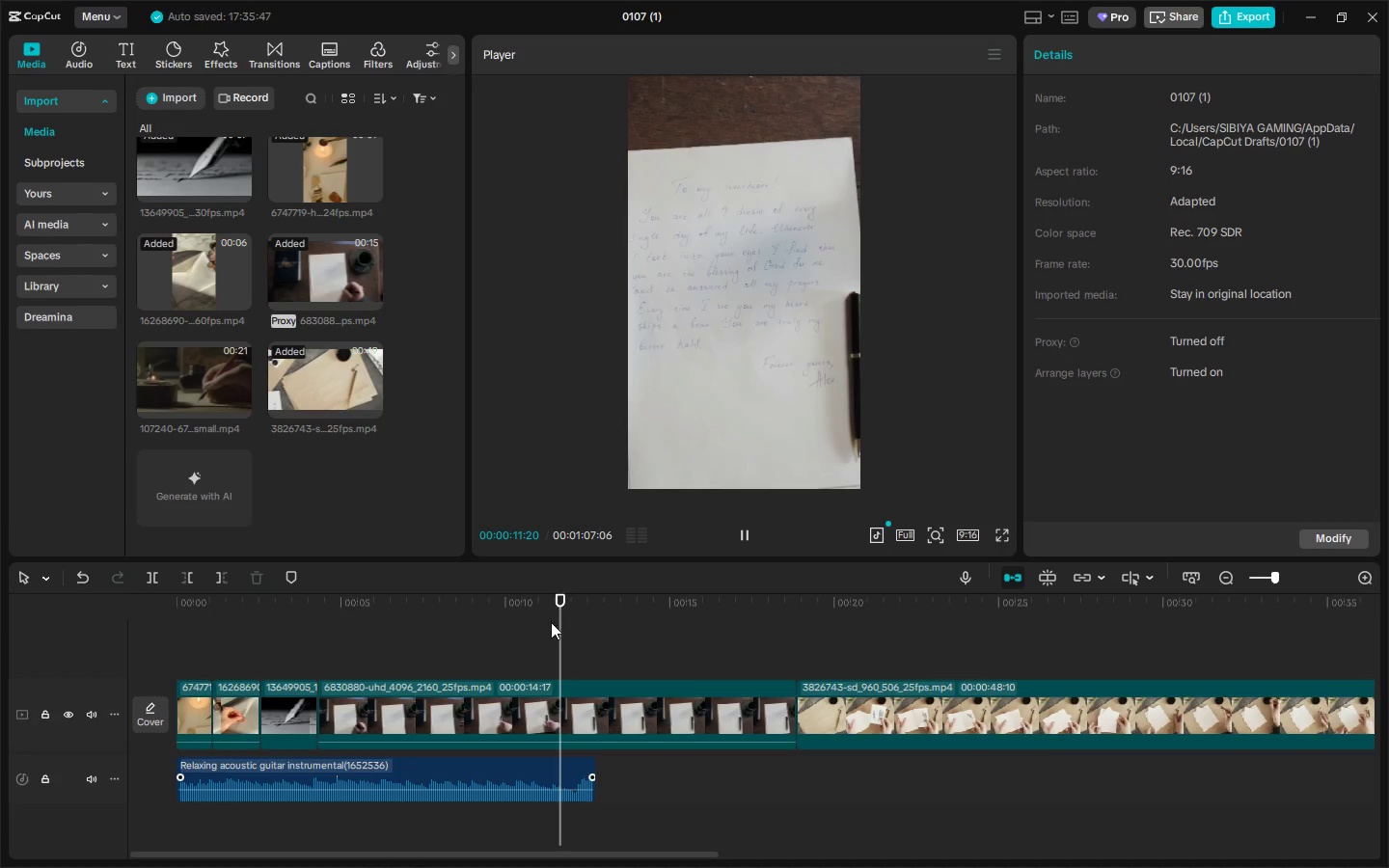 
key(Control+ControlLeft)
 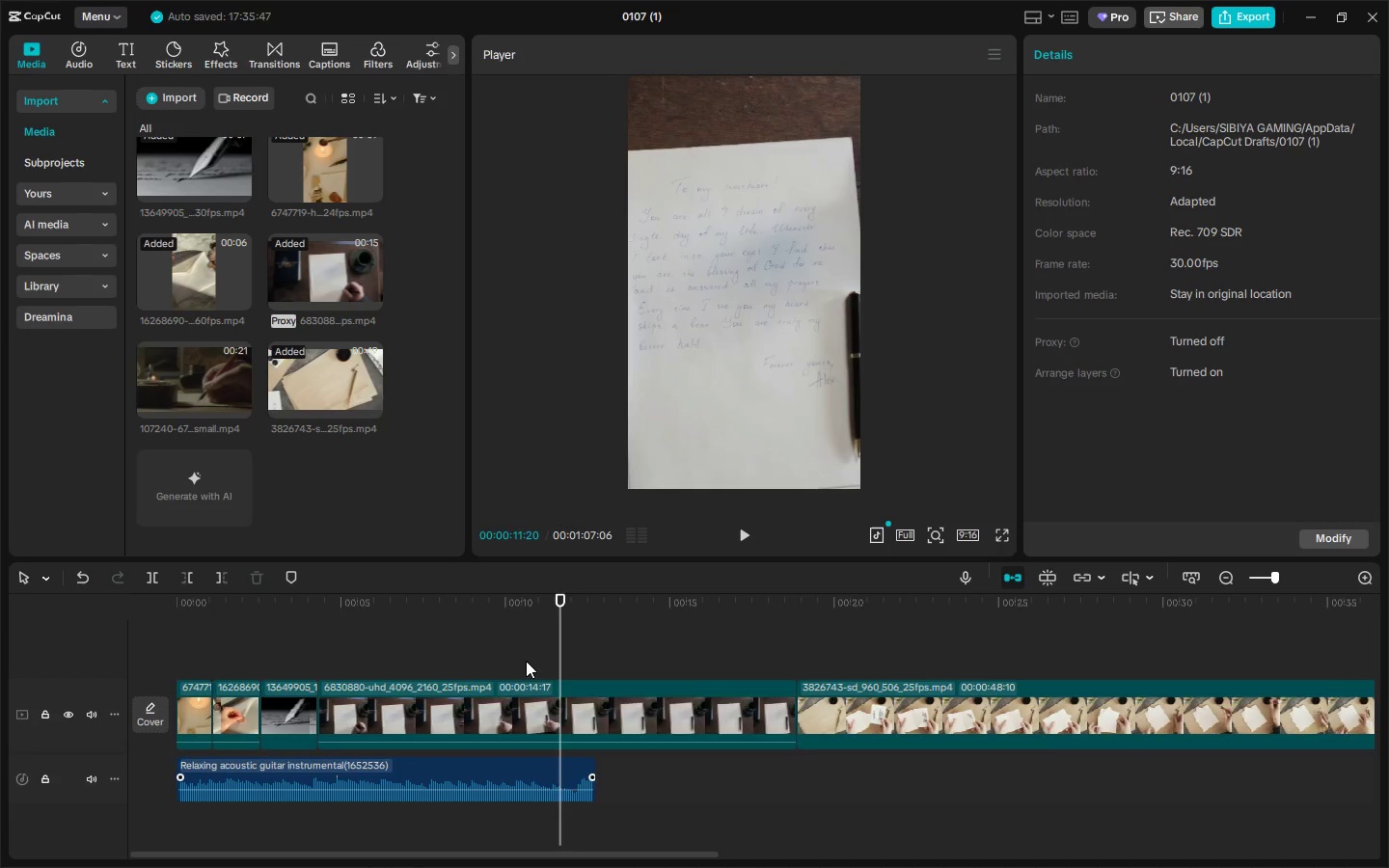 
key(Control+B)
 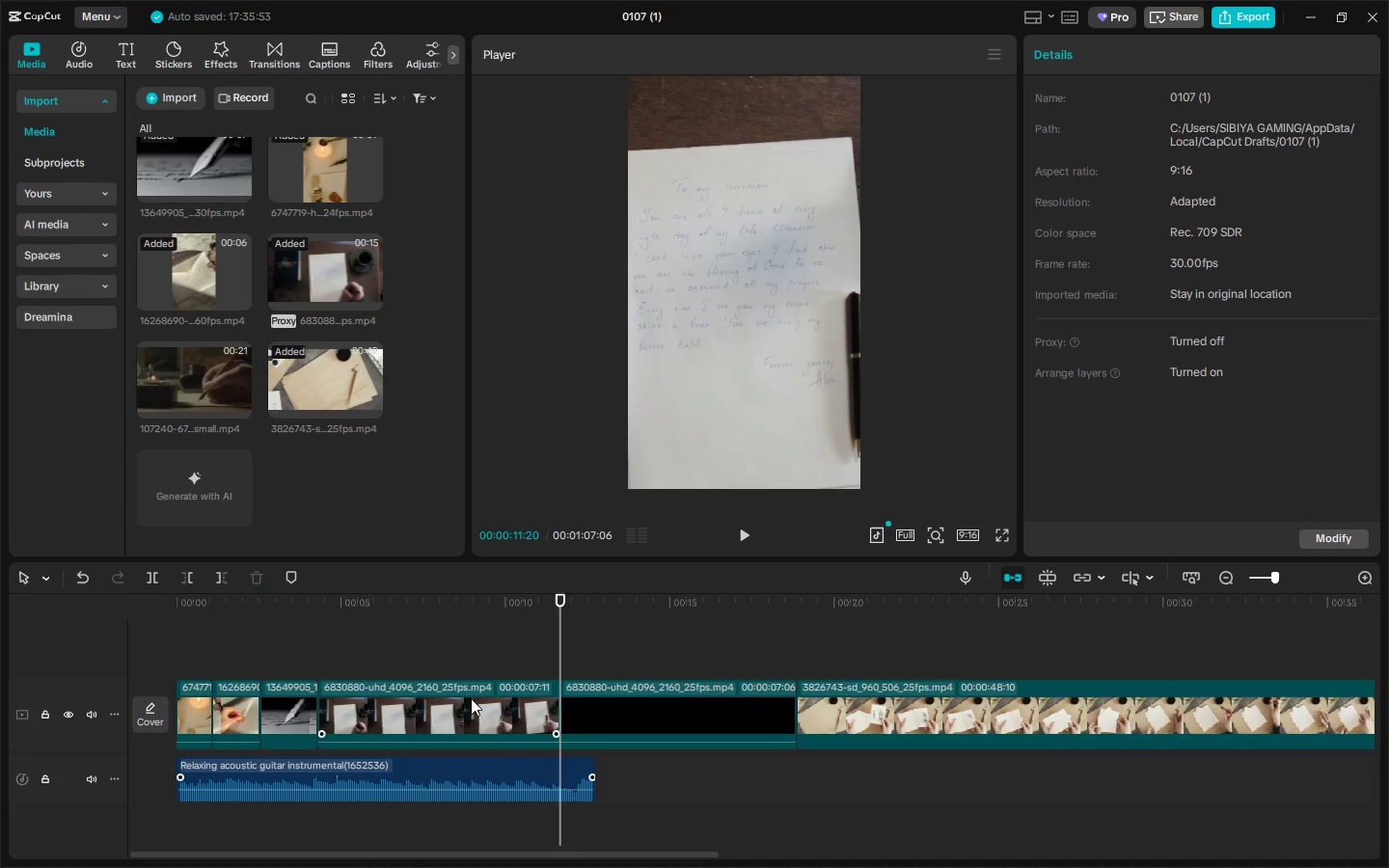 
left_click([471, 698])
 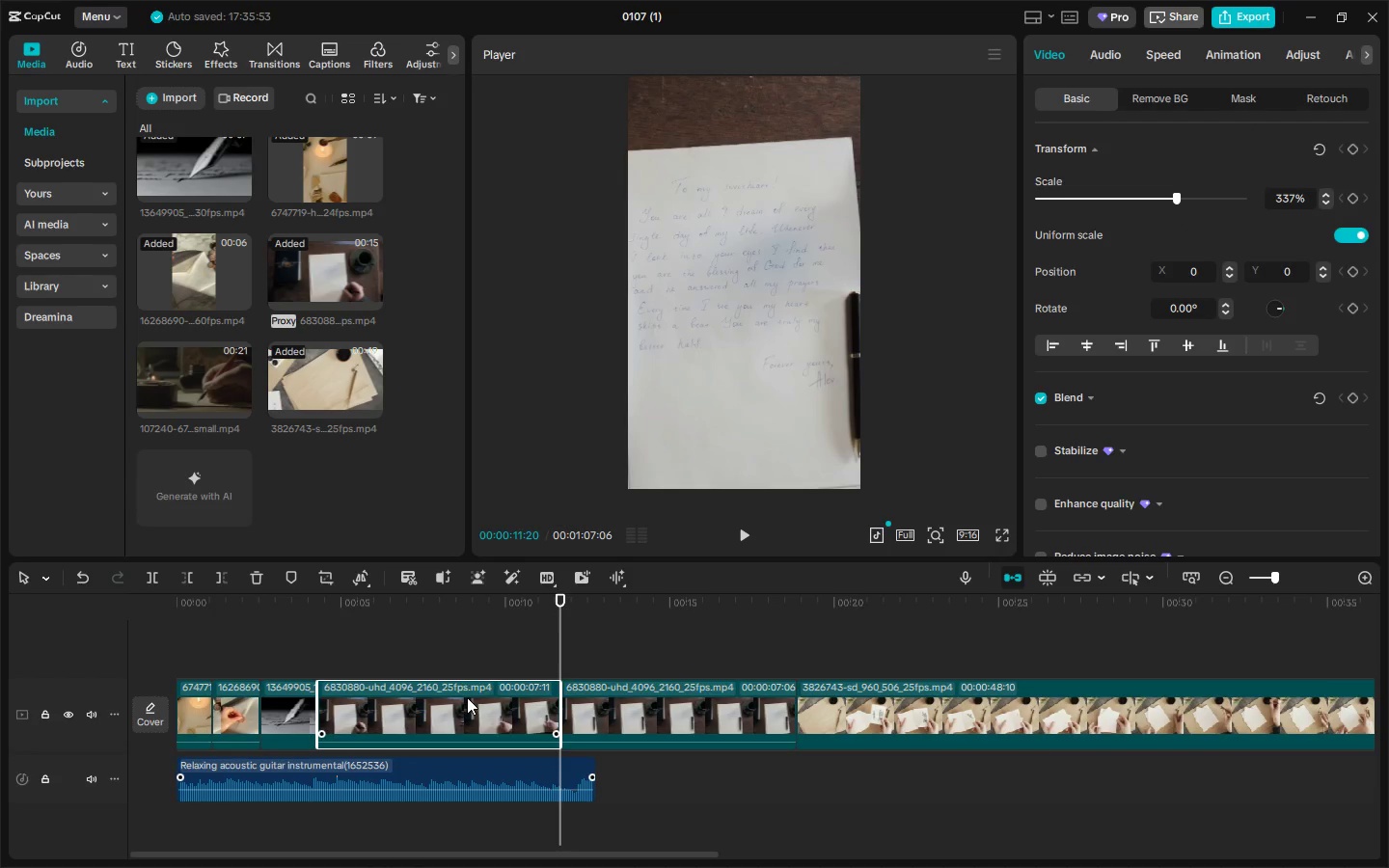 
key(Delete)
 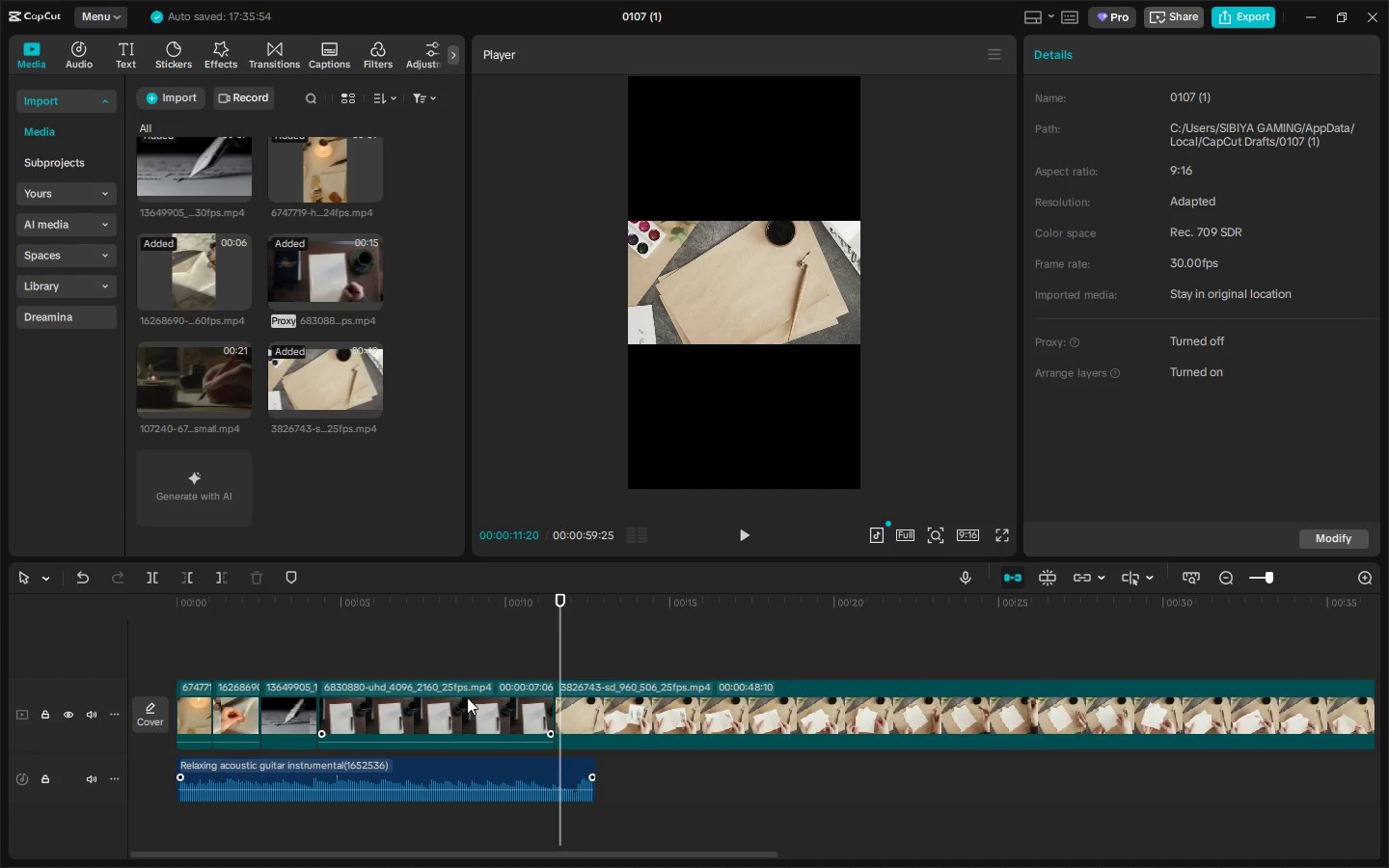 
left_click([776, 325])
 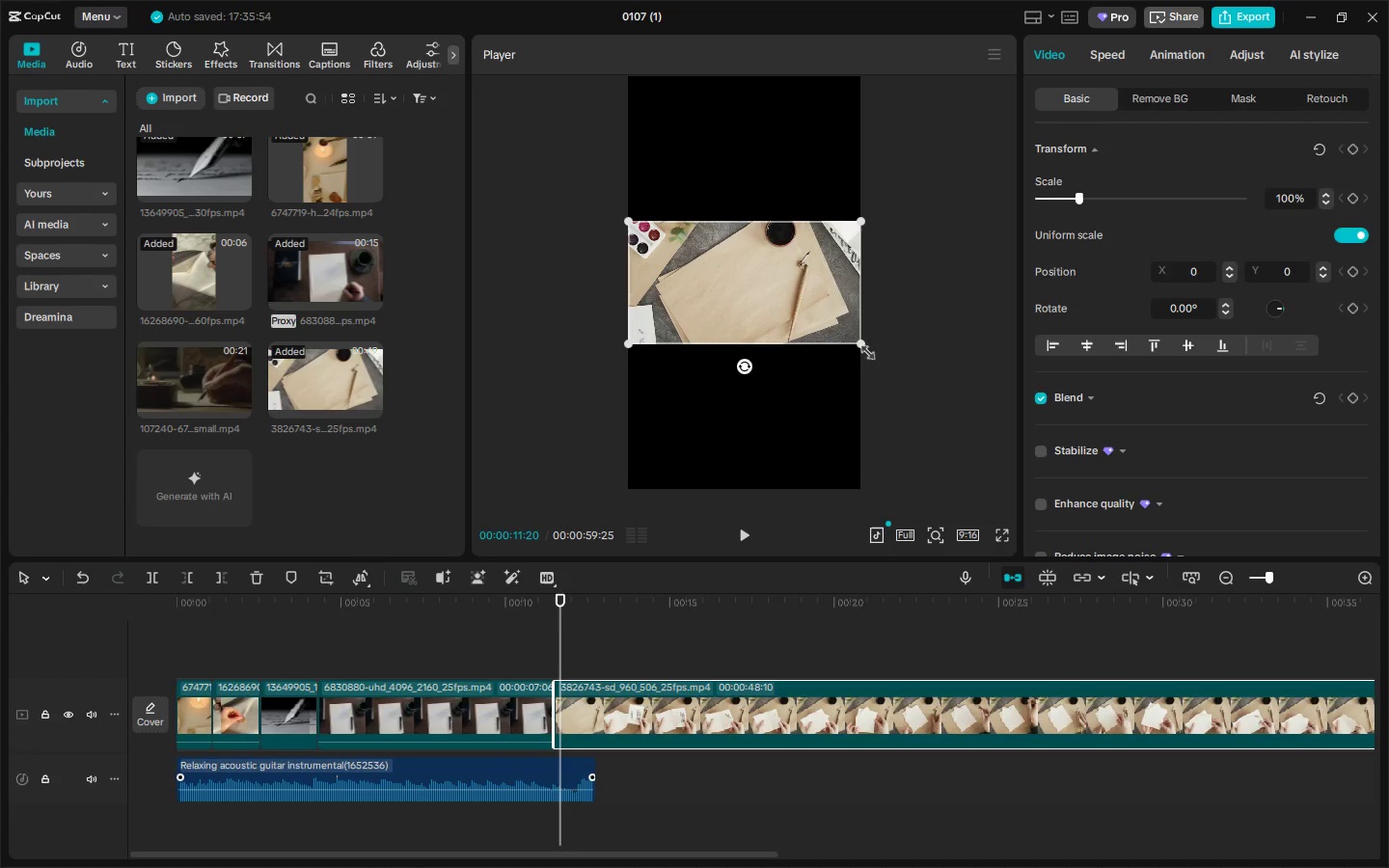 
left_click_drag(start_coordinate=[859, 342], to_coordinate=[1206, 664])
 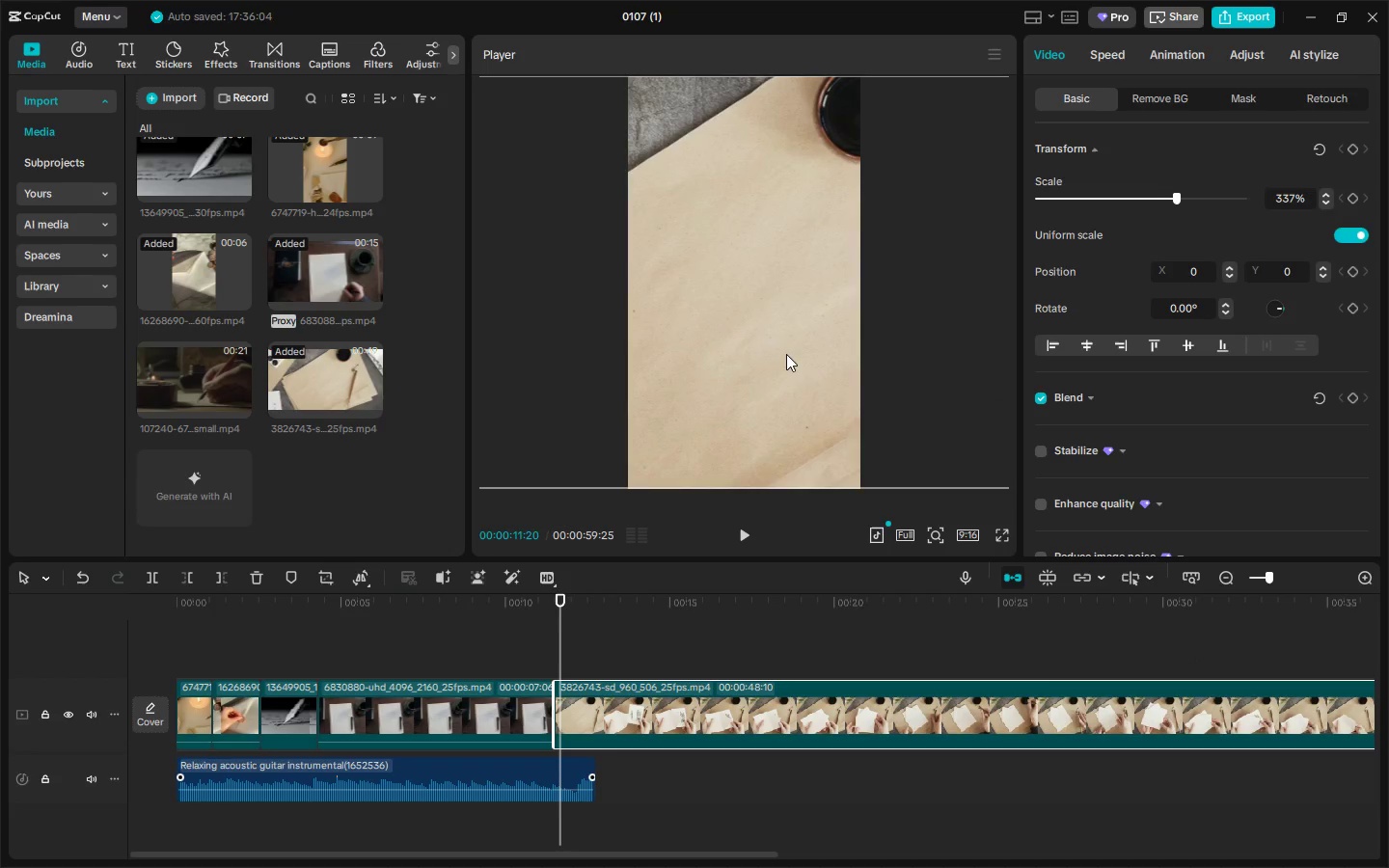 
left_click_drag(start_coordinate=[782, 354], to_coordinate=[616, 354])
 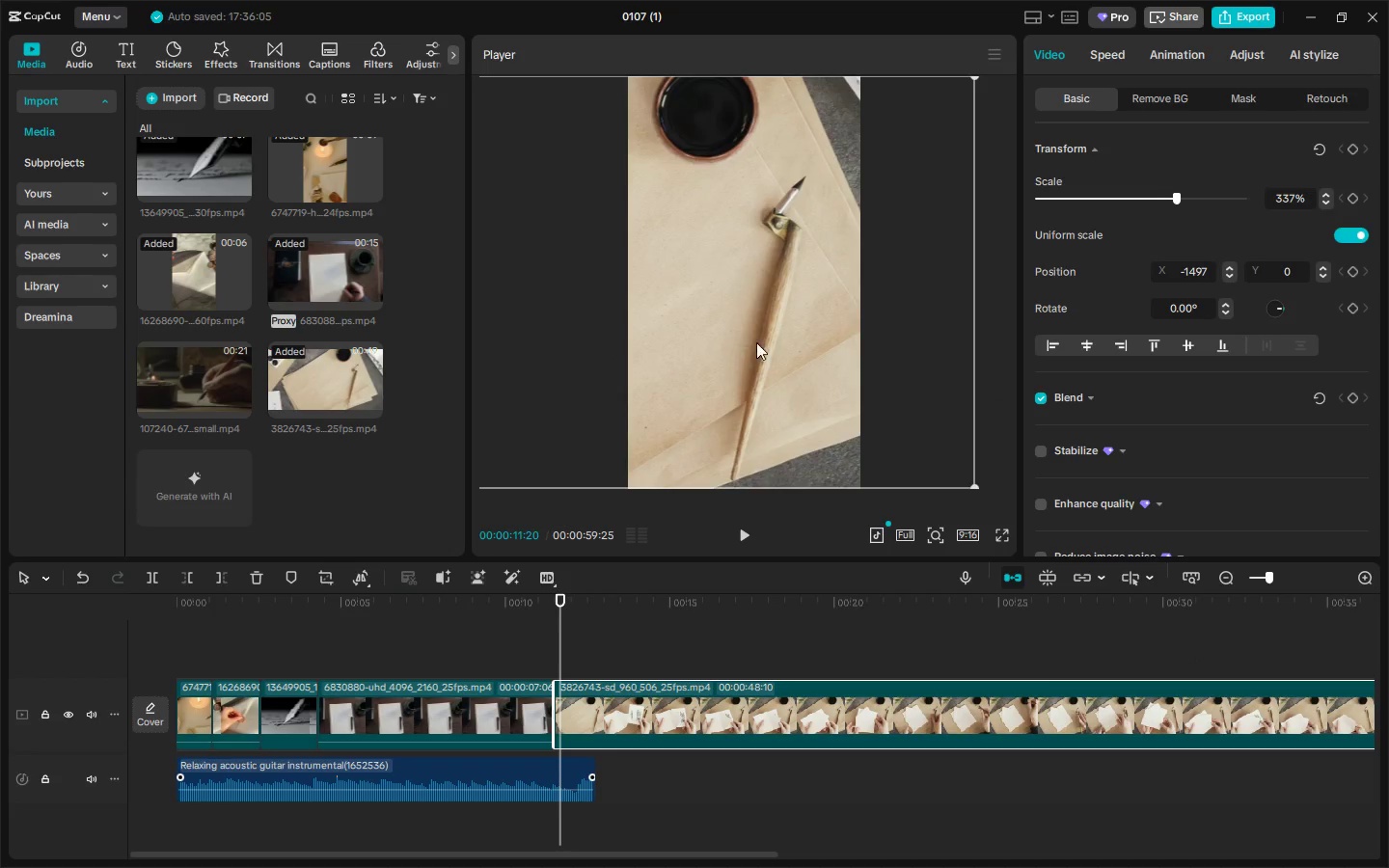 
left_click_drag(start_coordinate=[765, 342], to_coordinate=[803, 342])
 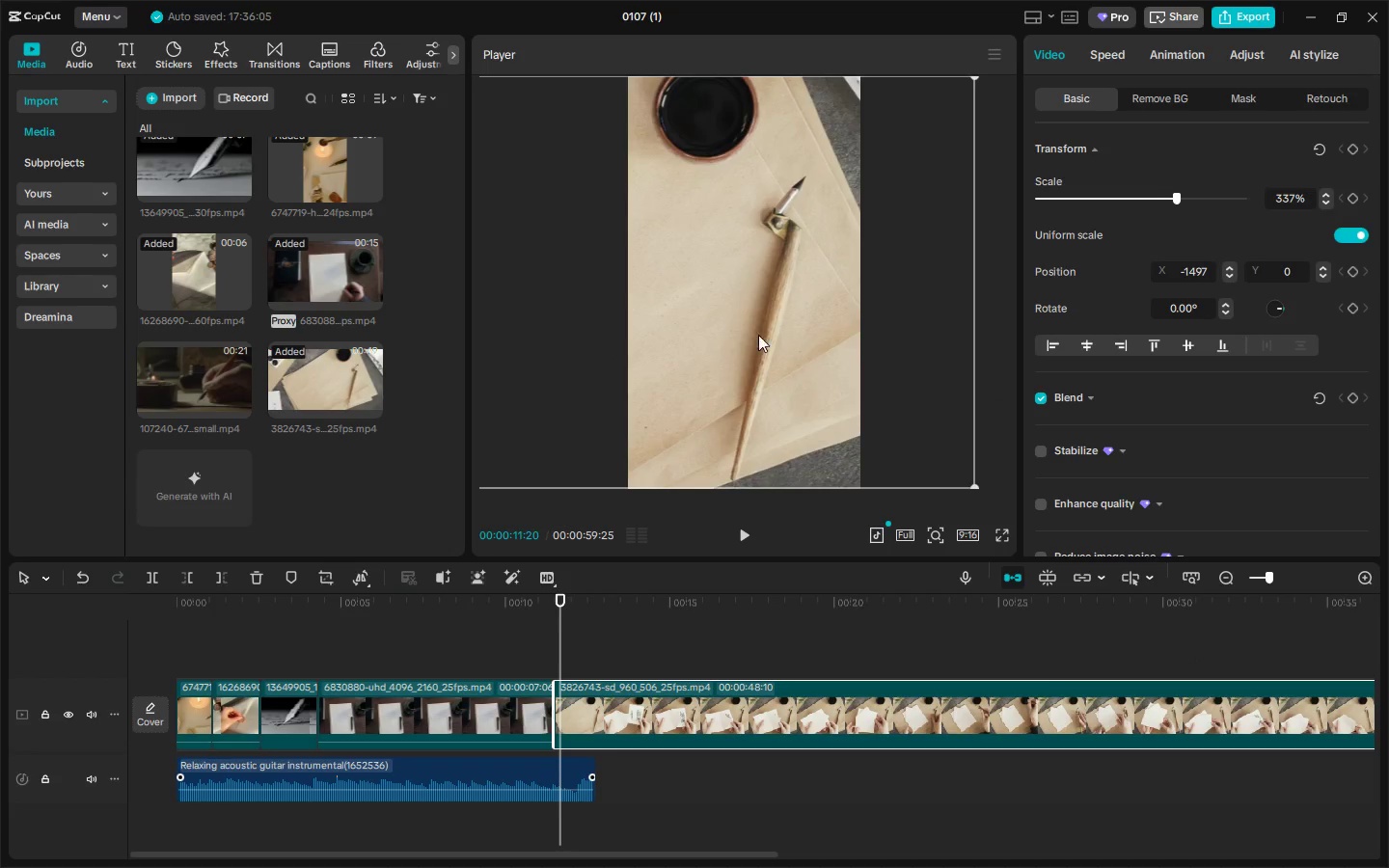 
left_click_drag(start_coordinate=[758, 335], to_coordinate=[809, 335])
 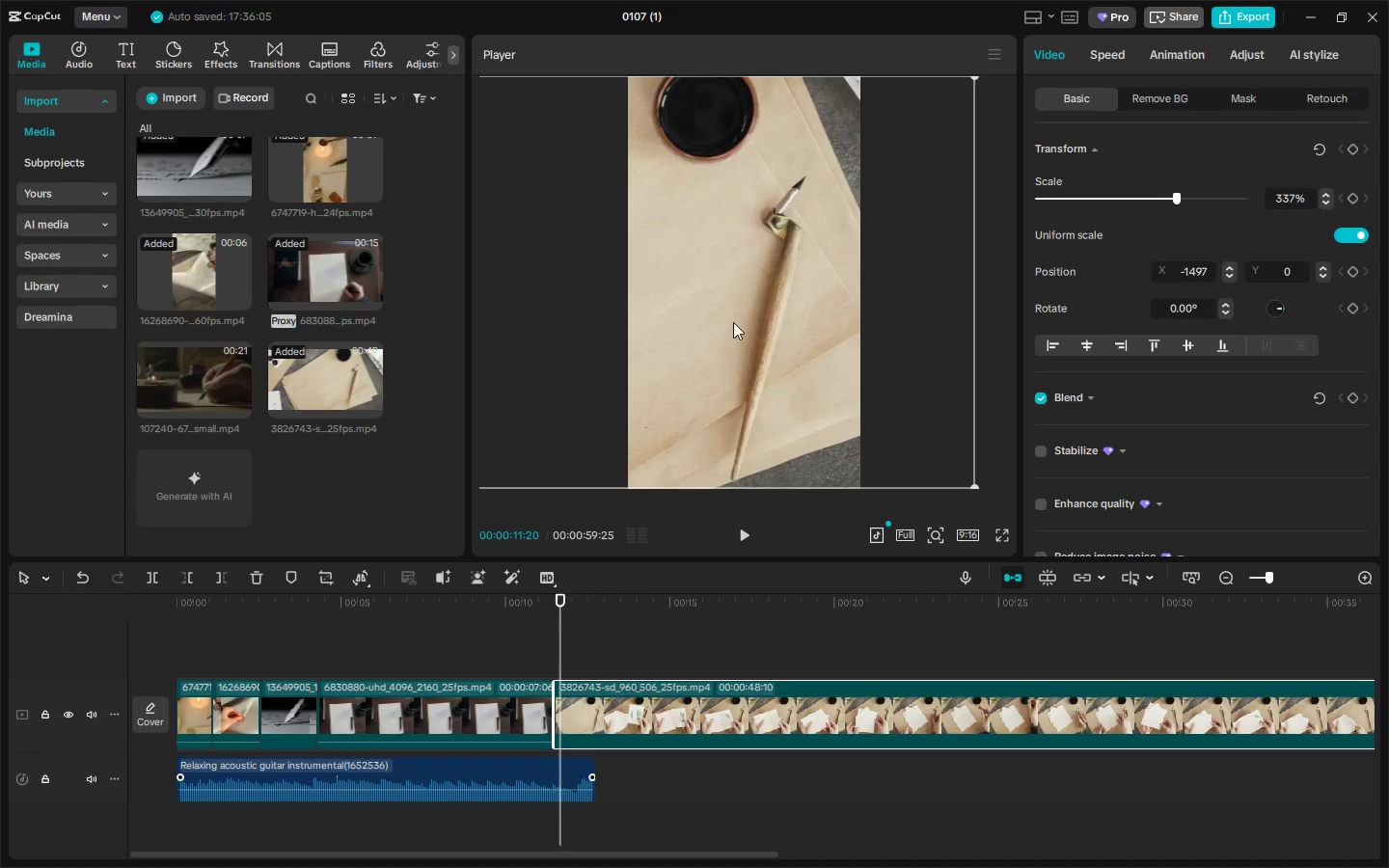 
left_click_drag(start_coordinate=[733, 322], to_coordinate=[812, 330])
 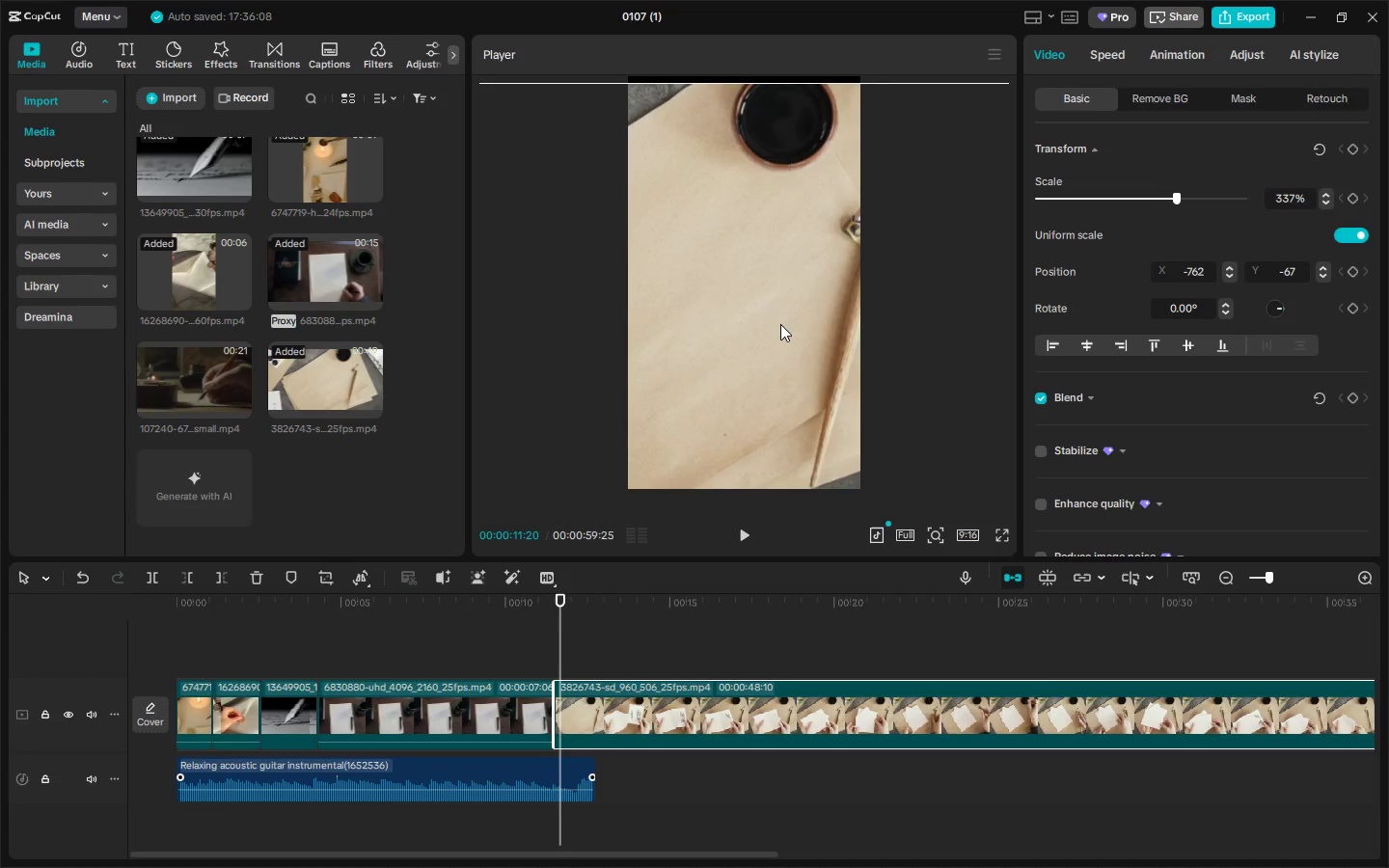 
left_click_drag(start_coordinate=[780, 324], to_coordinate=[752, 321])
 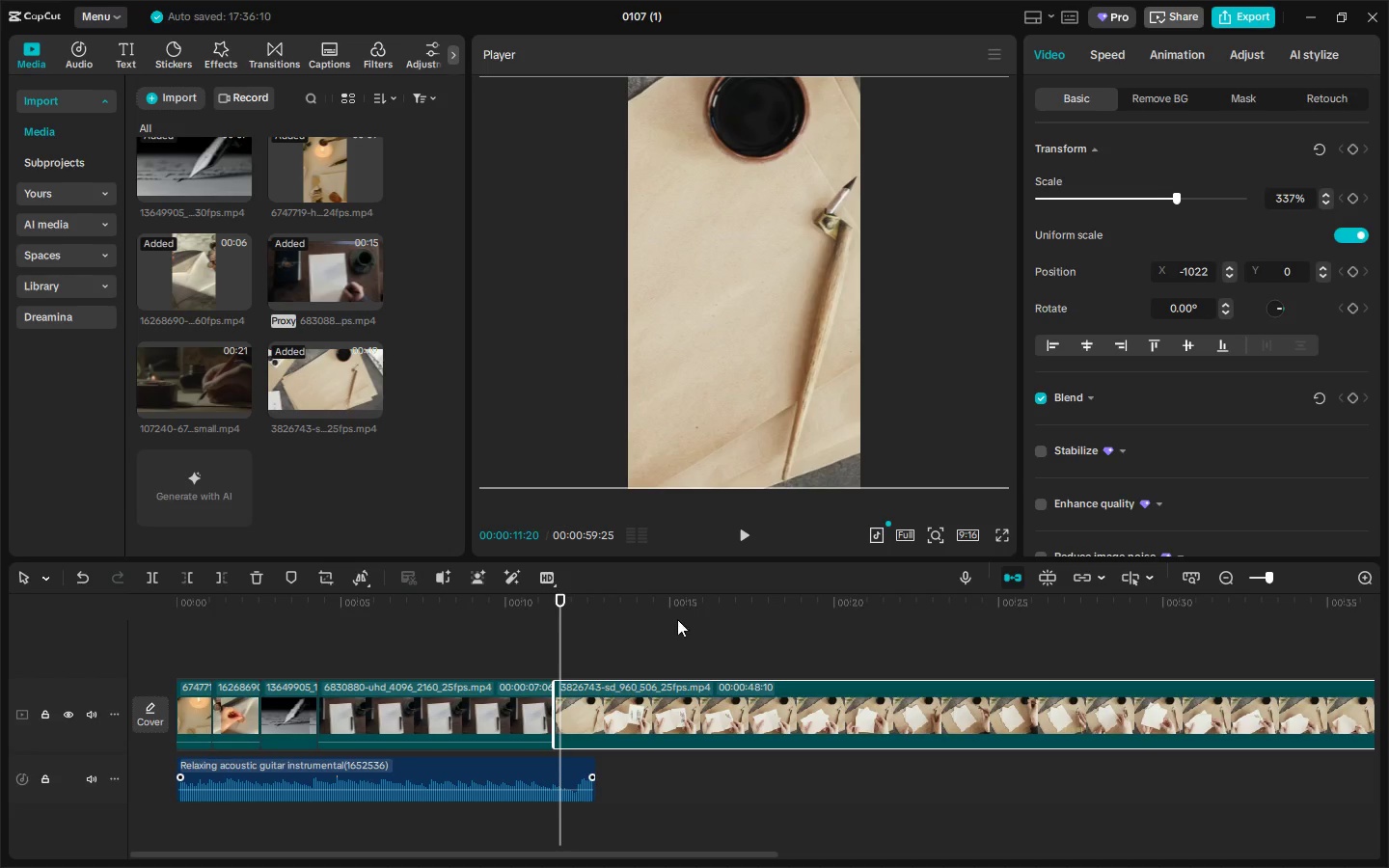 
left_click_drag(start_coordinate=[754, 604], to_coordinate=[1048, 607])
 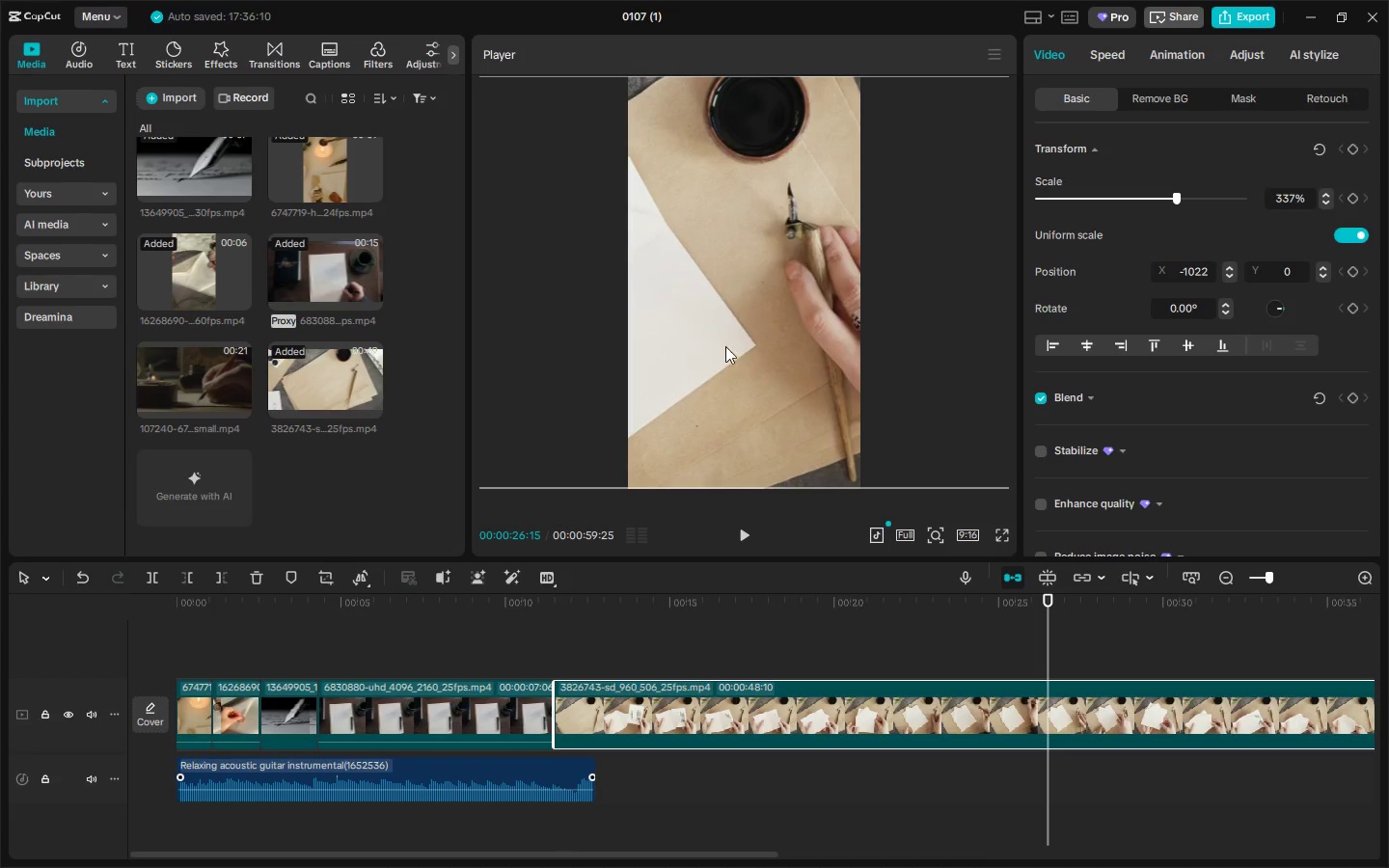 
left_click_drag(start_coordinate=[727, 346], to_coordinate=[860, 340])
 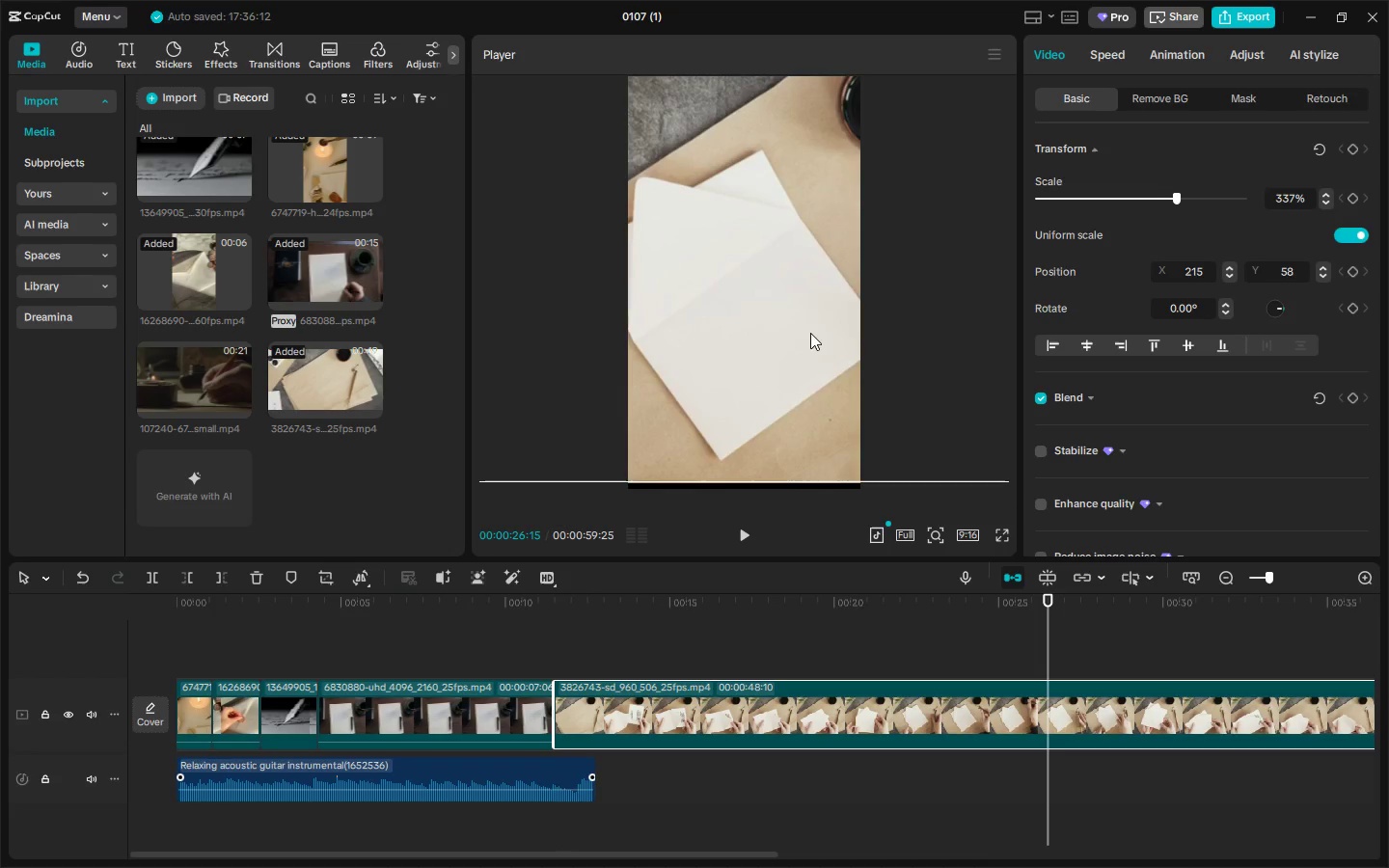 
left_click_drag(start_coordinate=[795, 329], to_coordinate=[844, 340])
 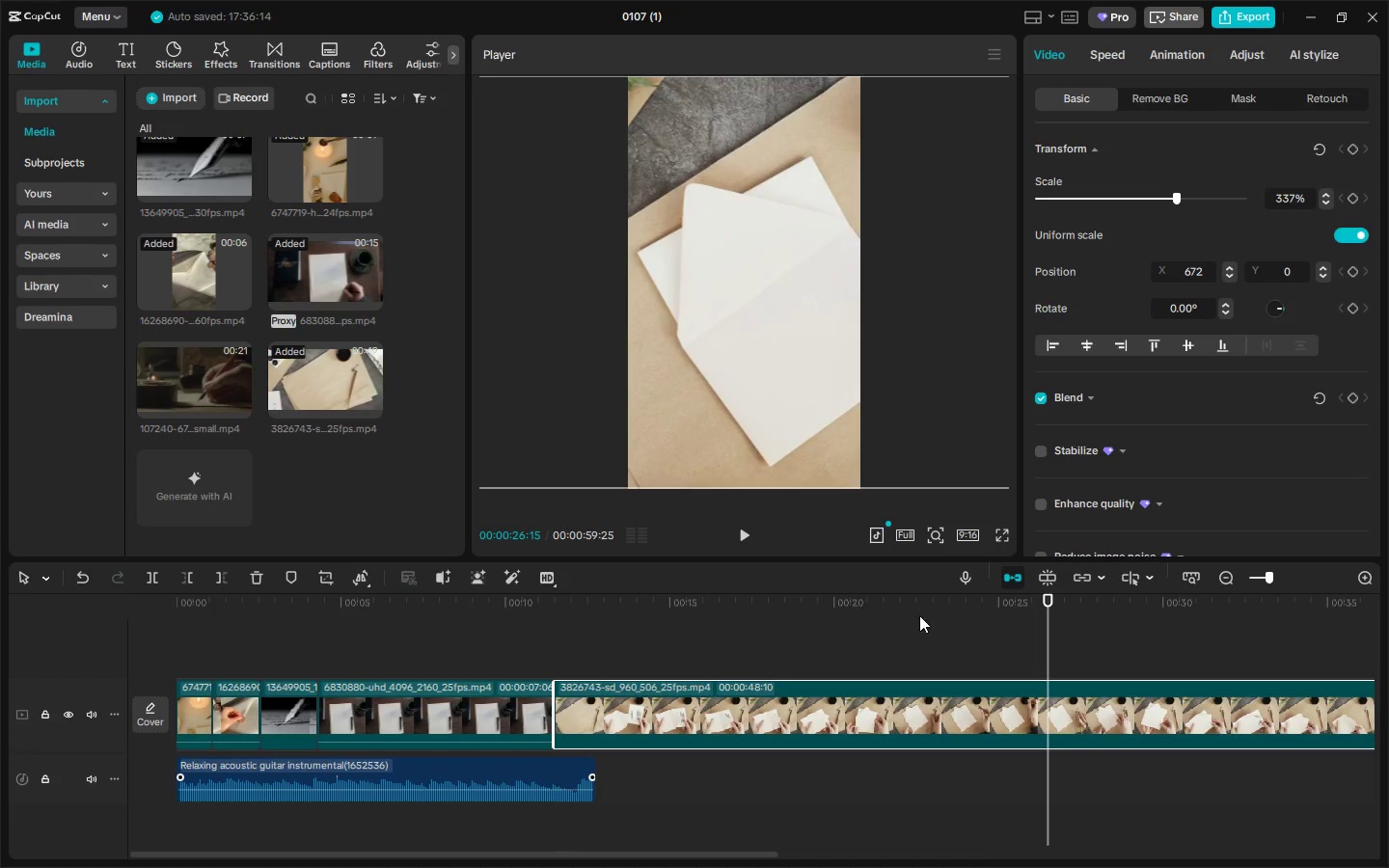 
left_click_drag(start_coordinate=[934, 603], to_coordinate=[697, 602])
 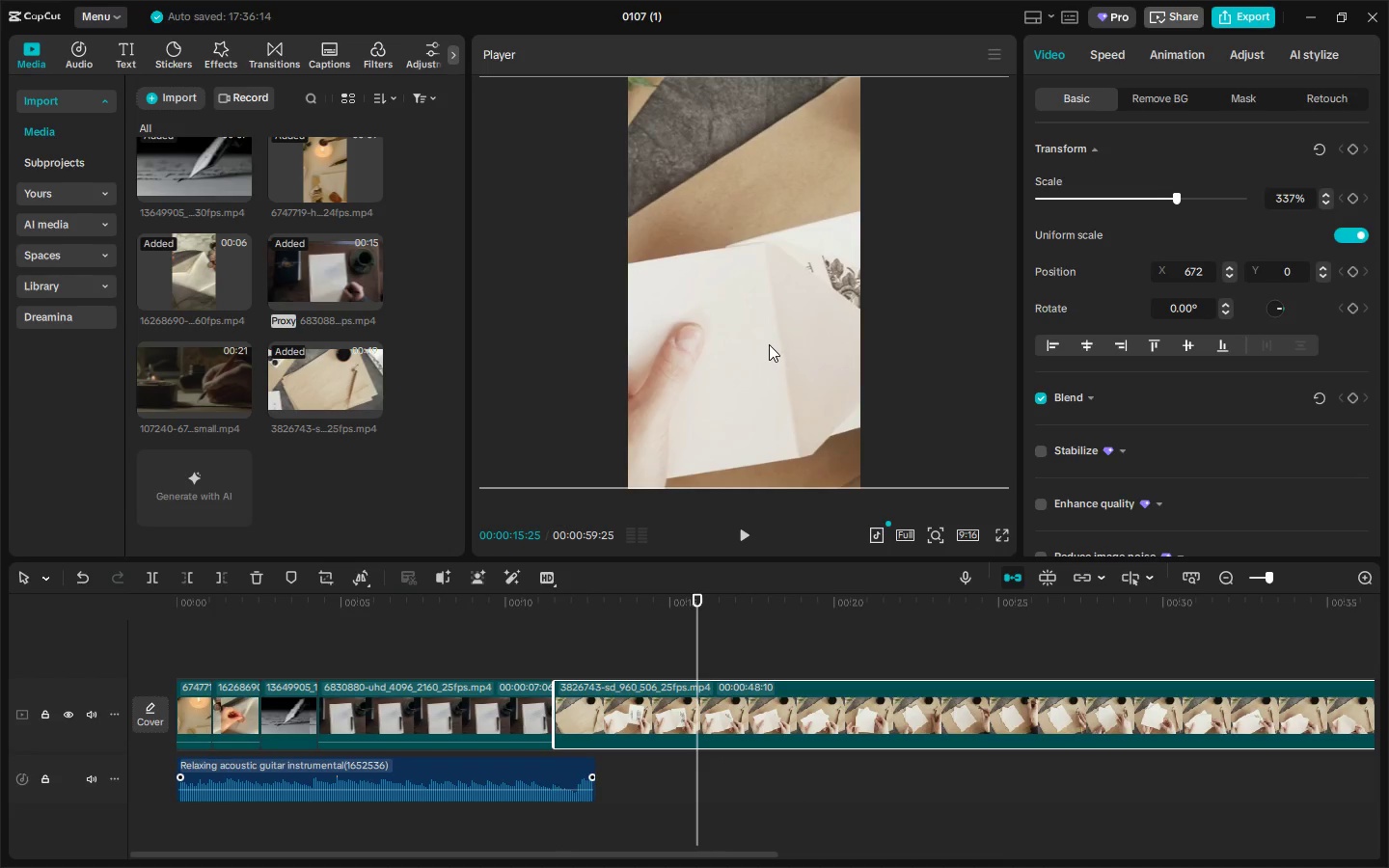 
left_click_drag(start_coordinate=[769, 344], to_coordinate=[743, 344])
 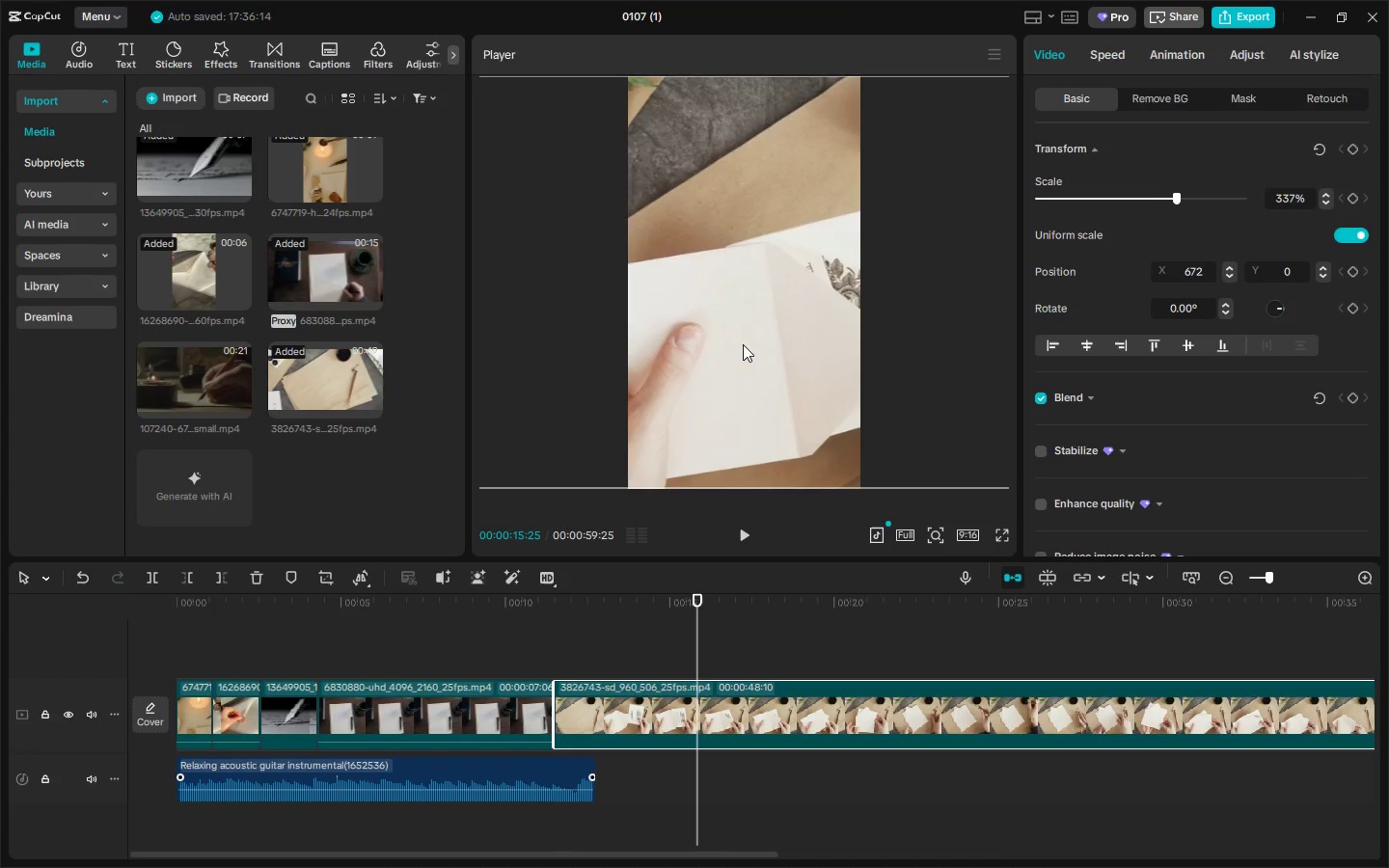 
left_click_drag(start_coordinate=[743, 344], to_coordinate=[704, 344])
 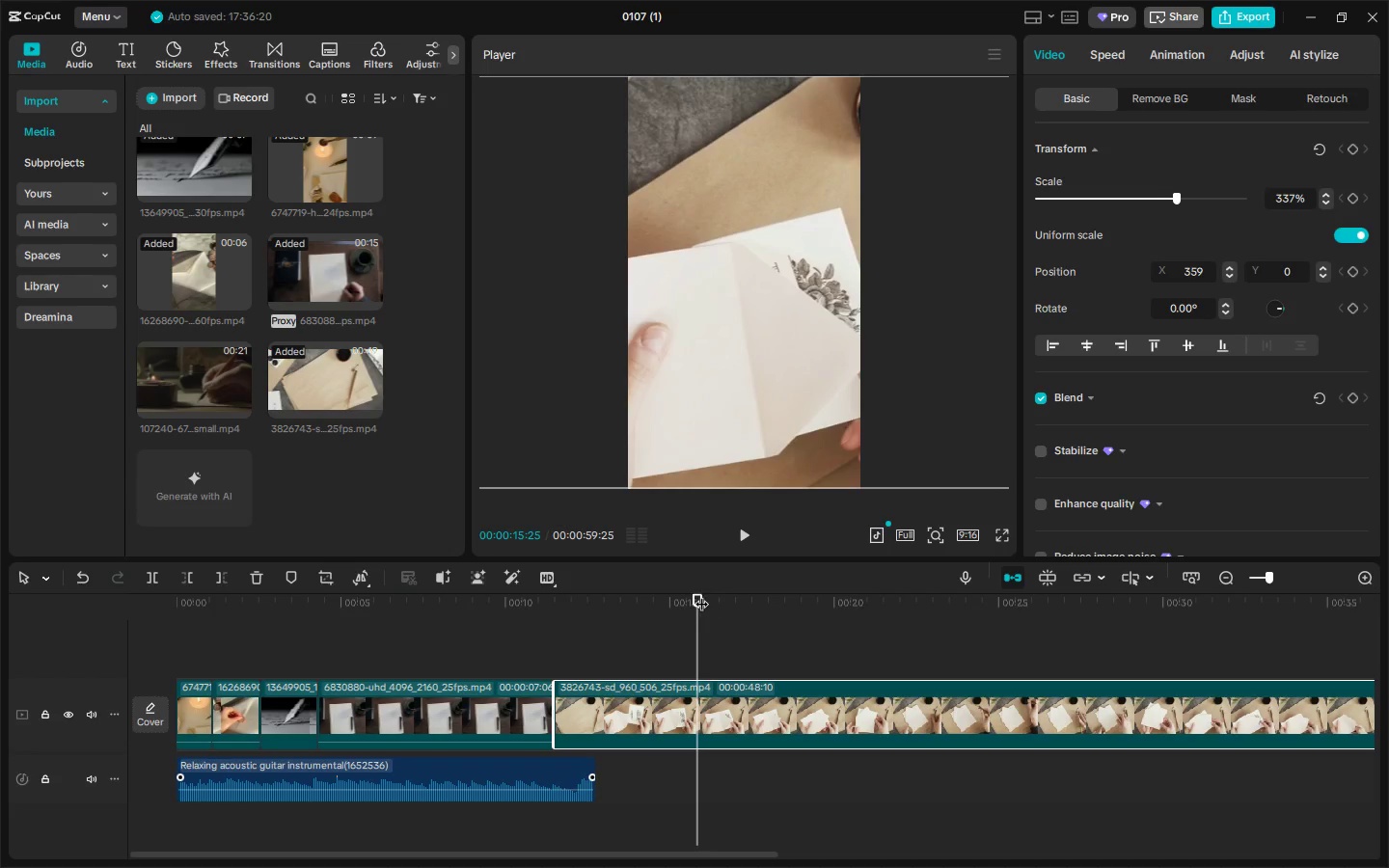 
left_click_drag(start_coordinate=[698, 596], to_coordinate=[764, 606])
 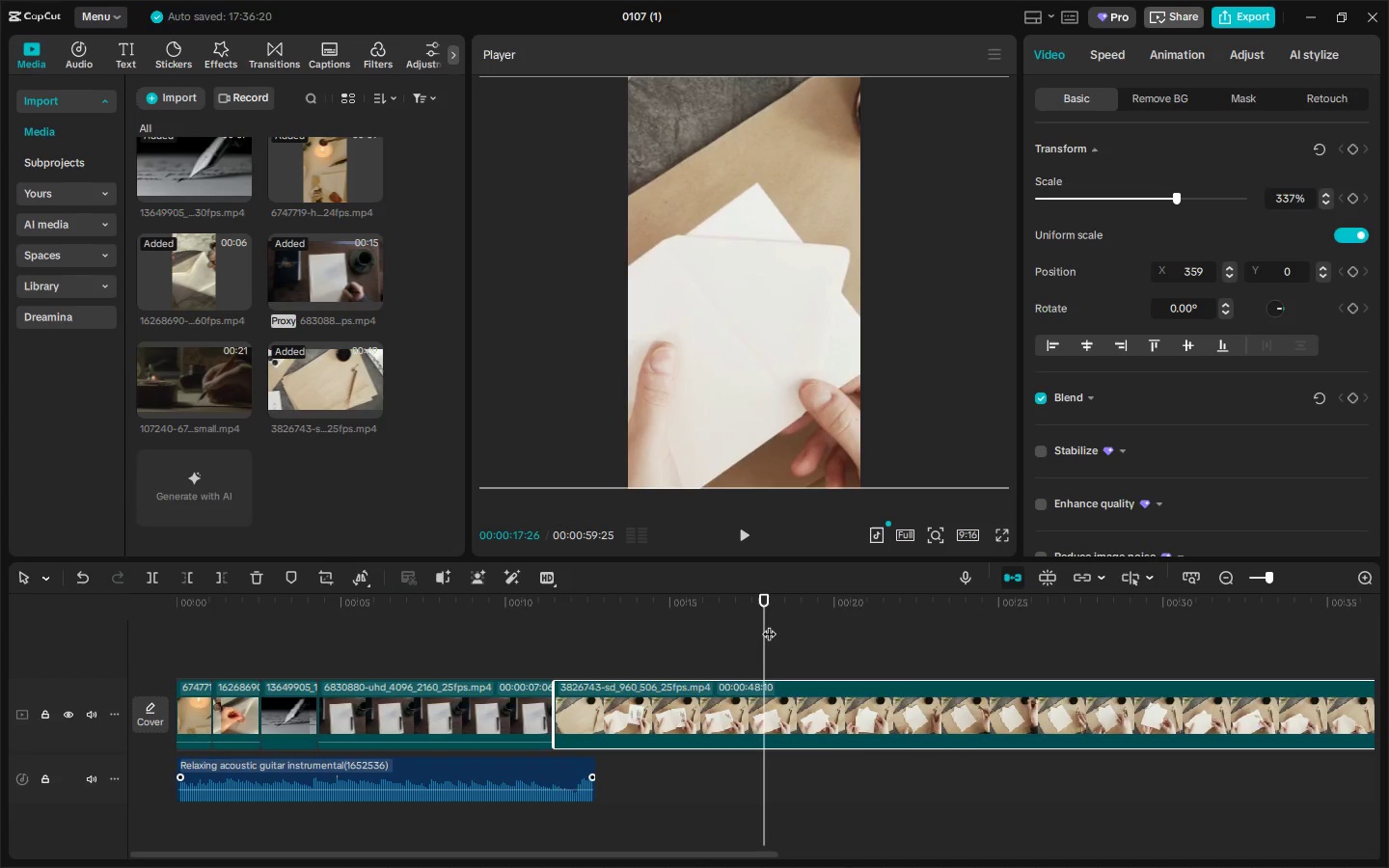 
key(Control+ControlLeft)
 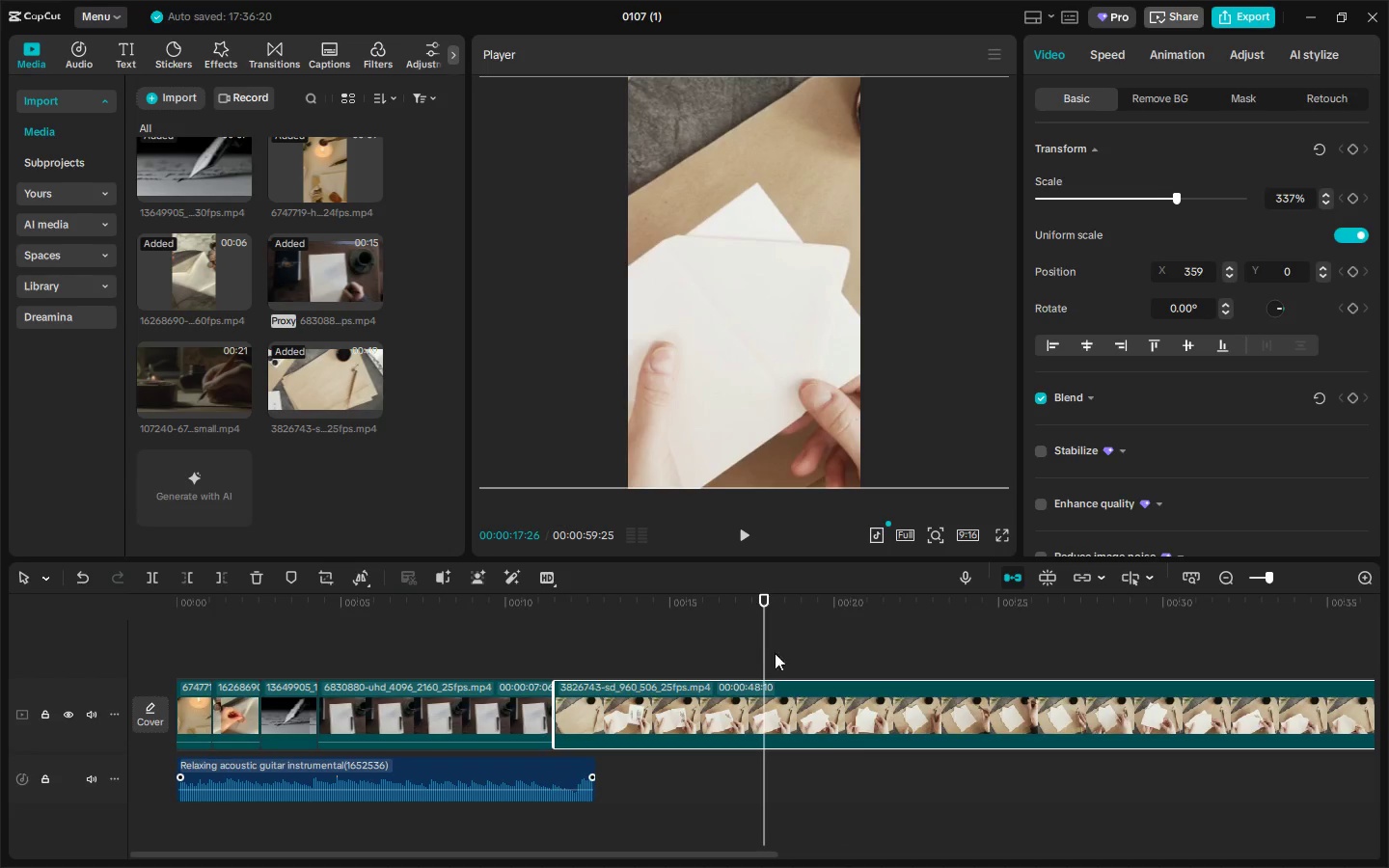 
key(Control+B)
 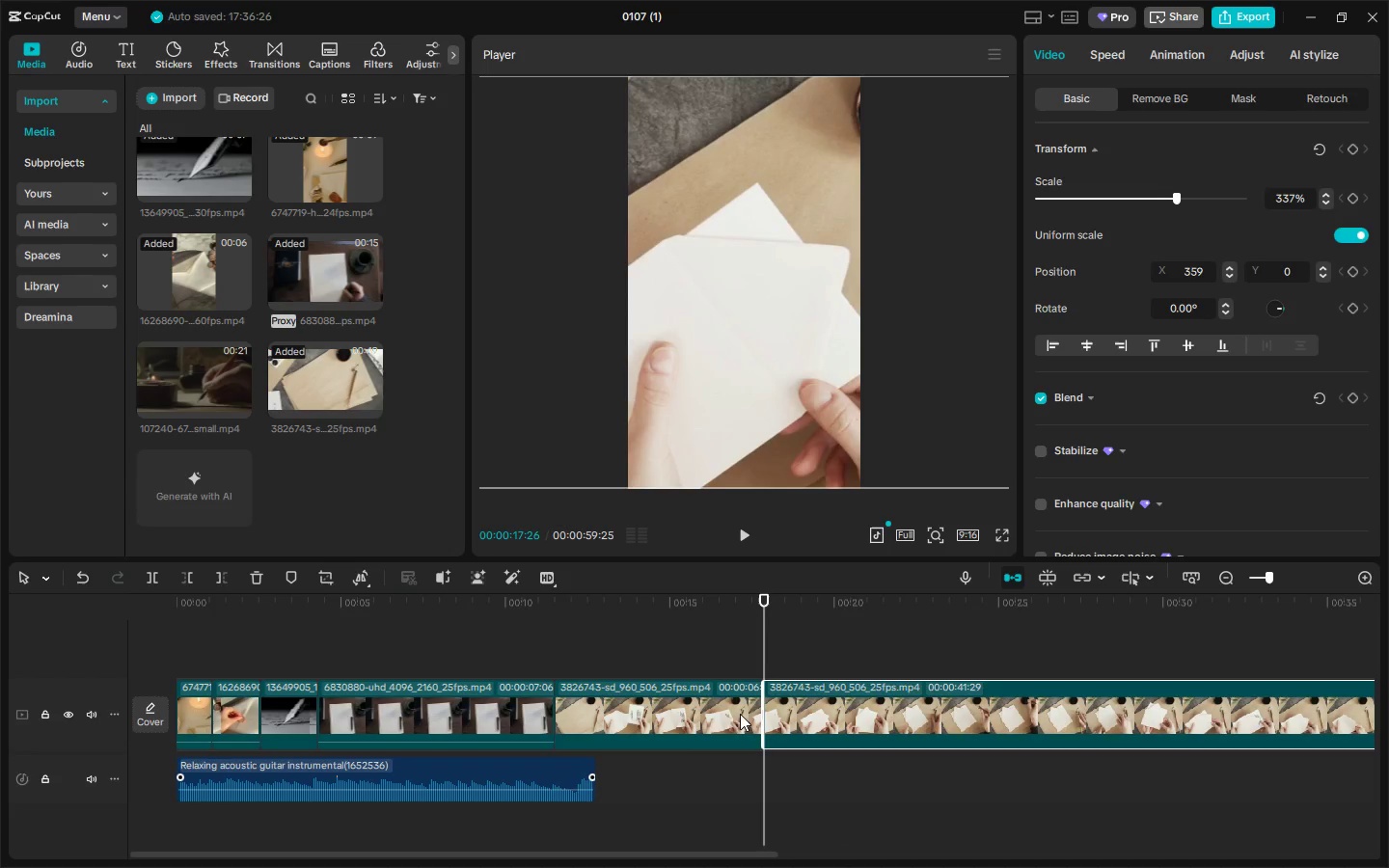 
left_click([731, 715])
 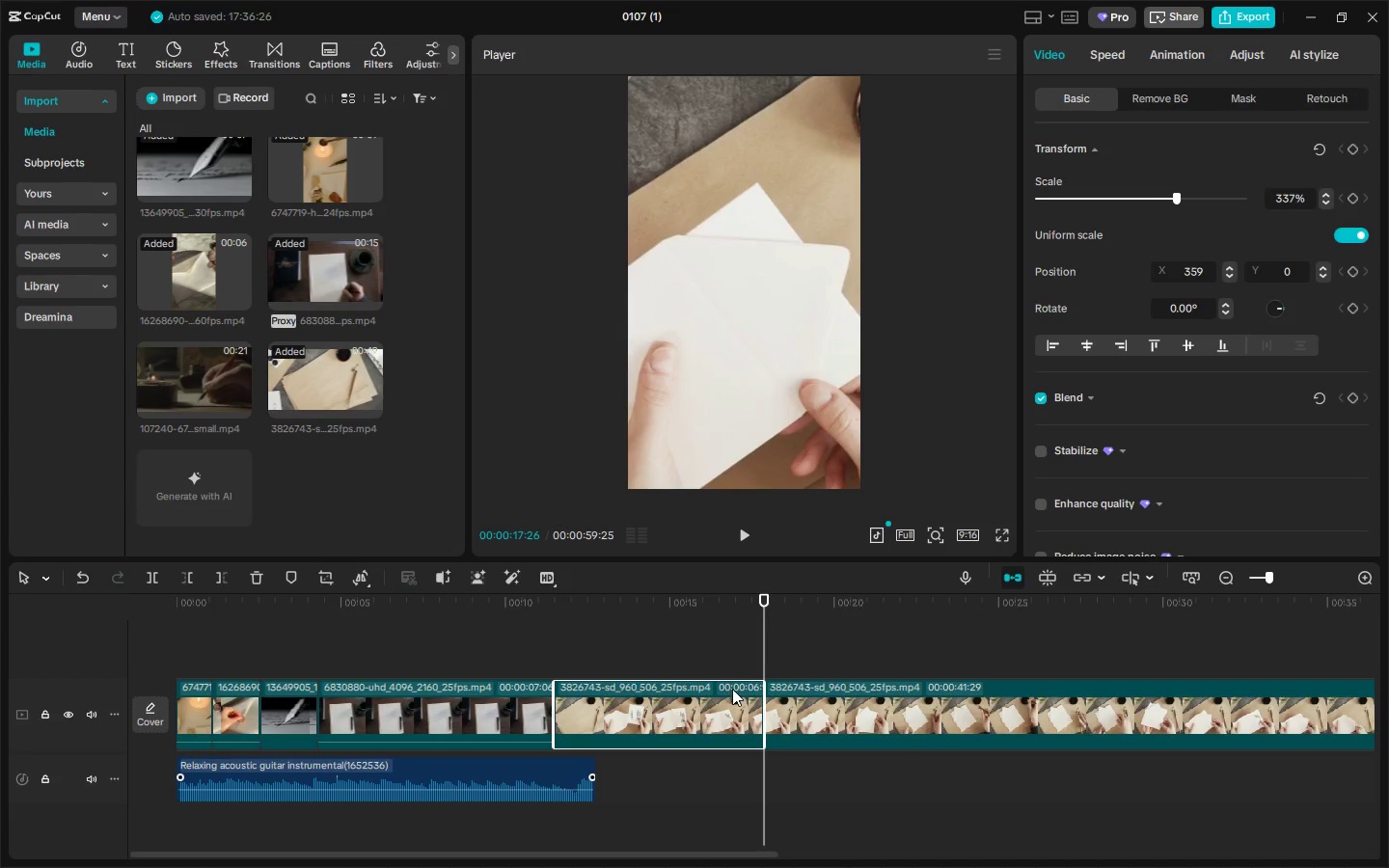 
key(Delete)
 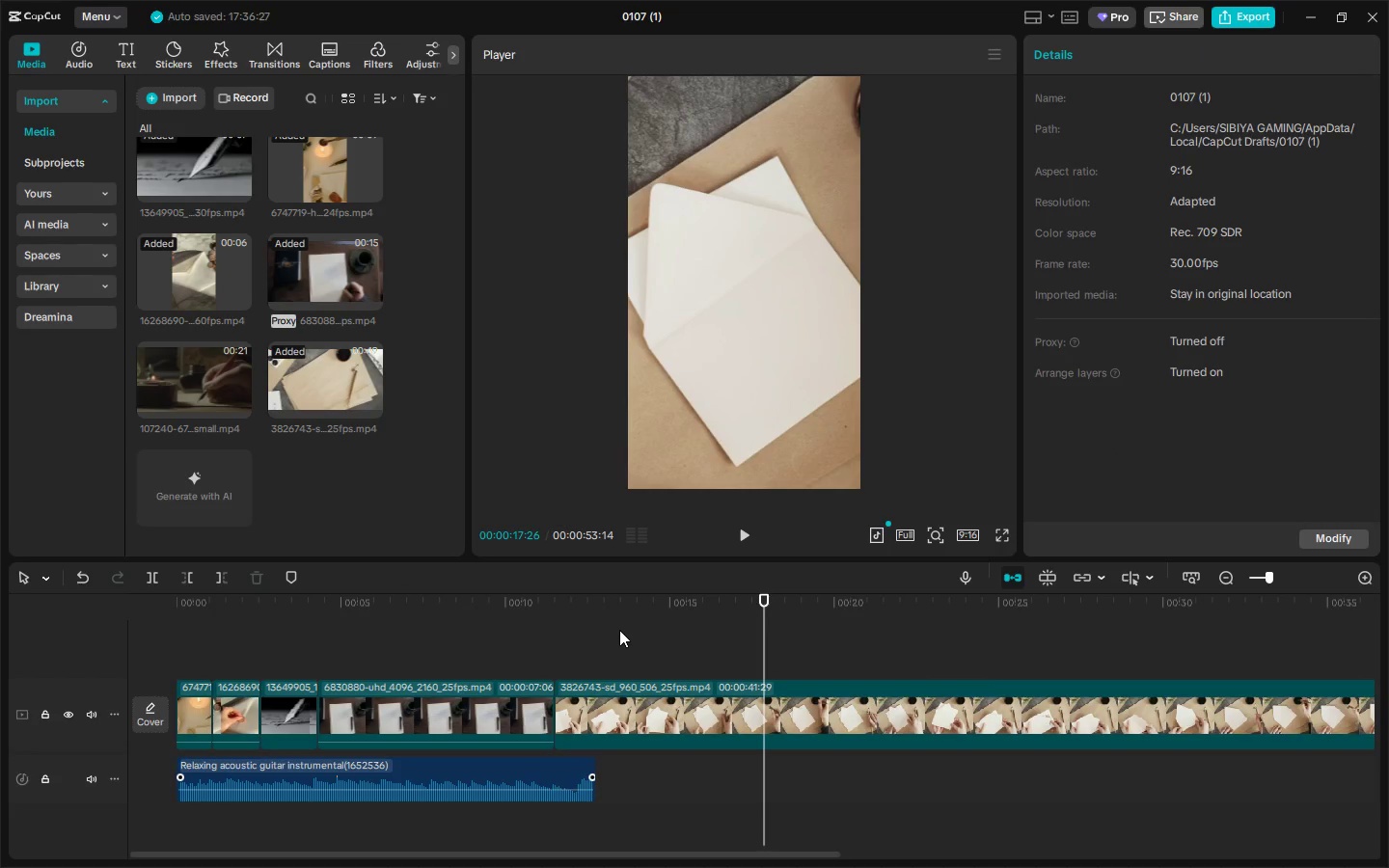 
left_click_drag(start_coordinate=[608, 622], to_coordinate=[556, 608])
 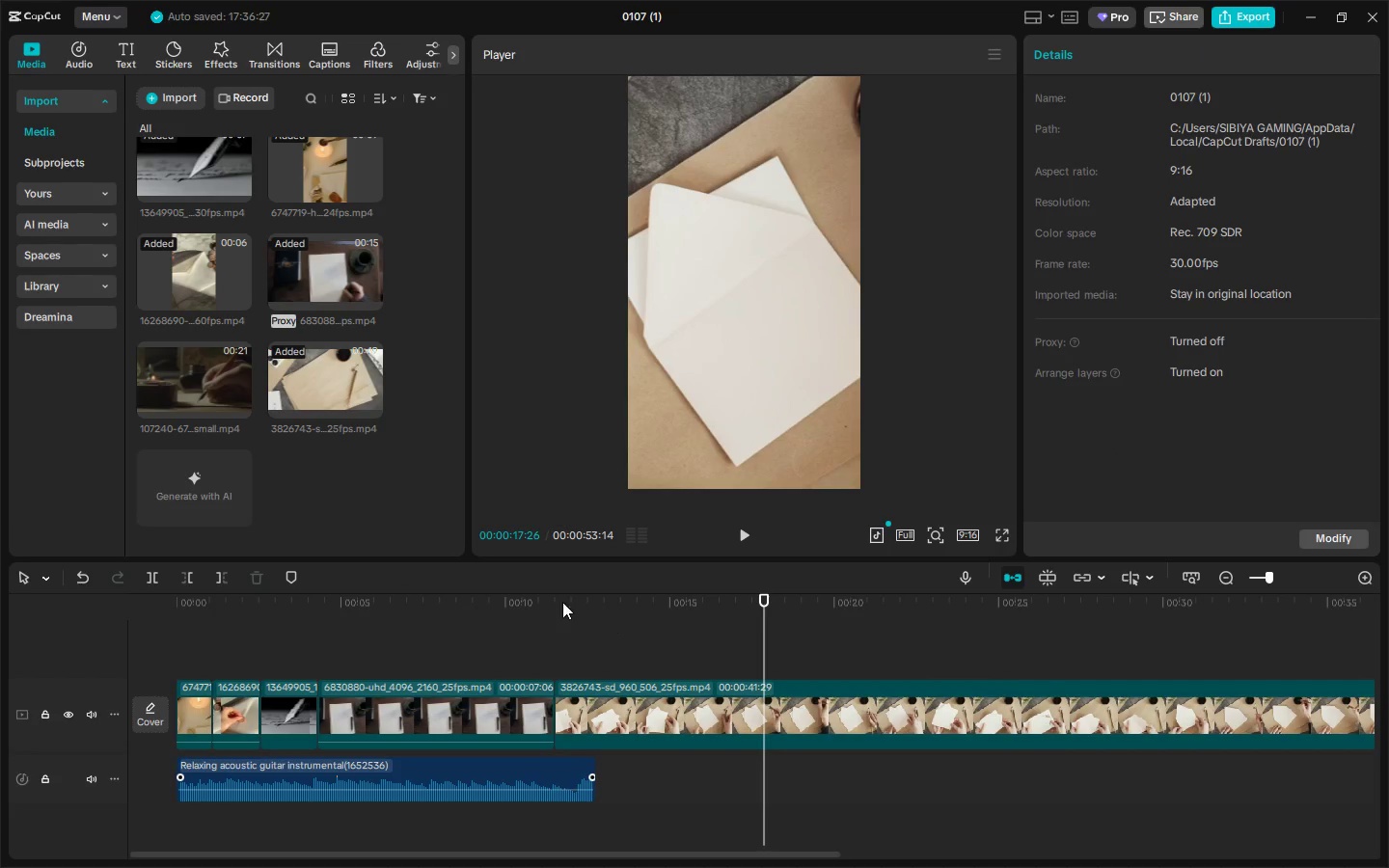 
left_click_drag(start_coordinate=[564, 602], to_coordinate=[620, 602])
 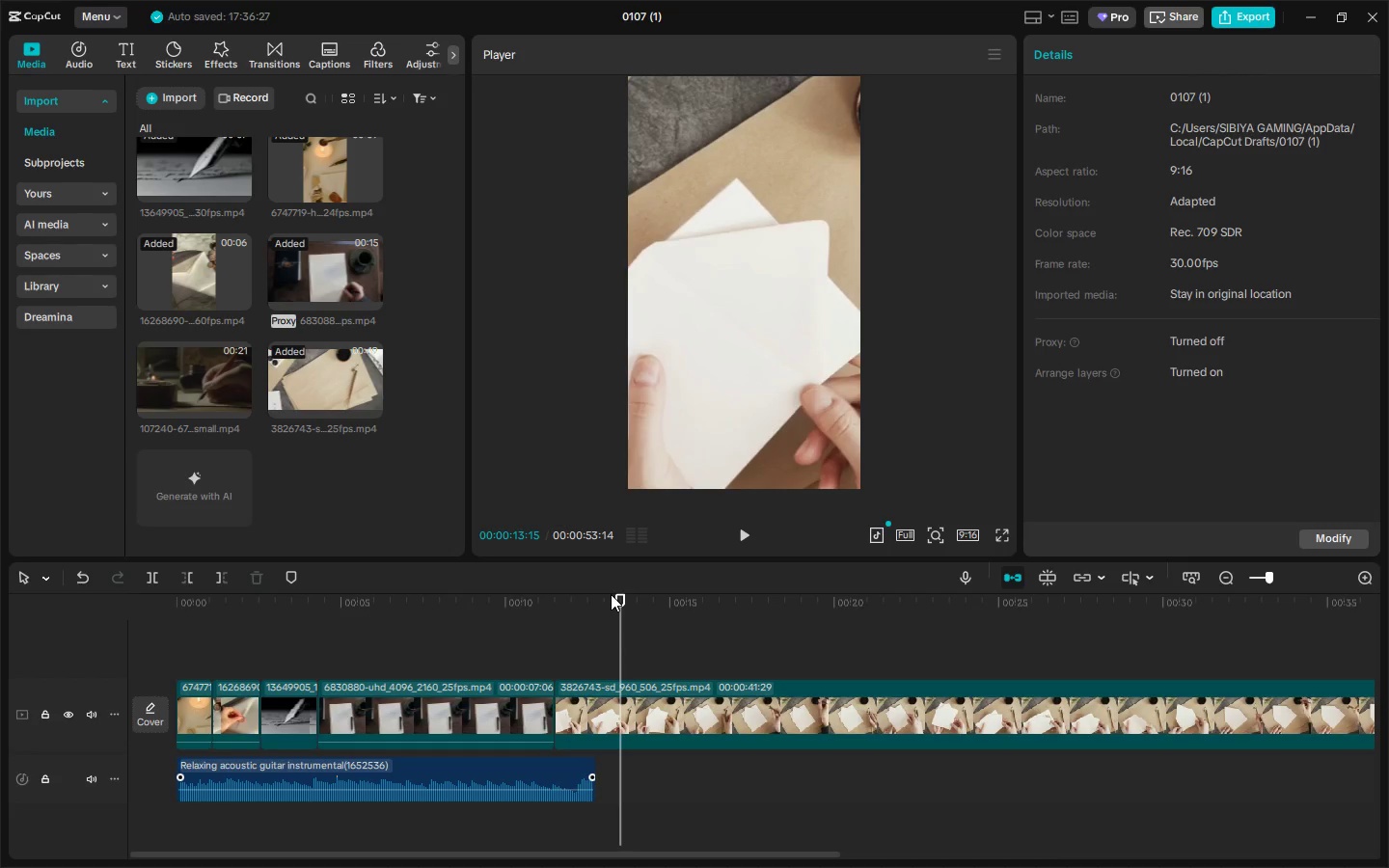 
key(Control+ControlLeft)
 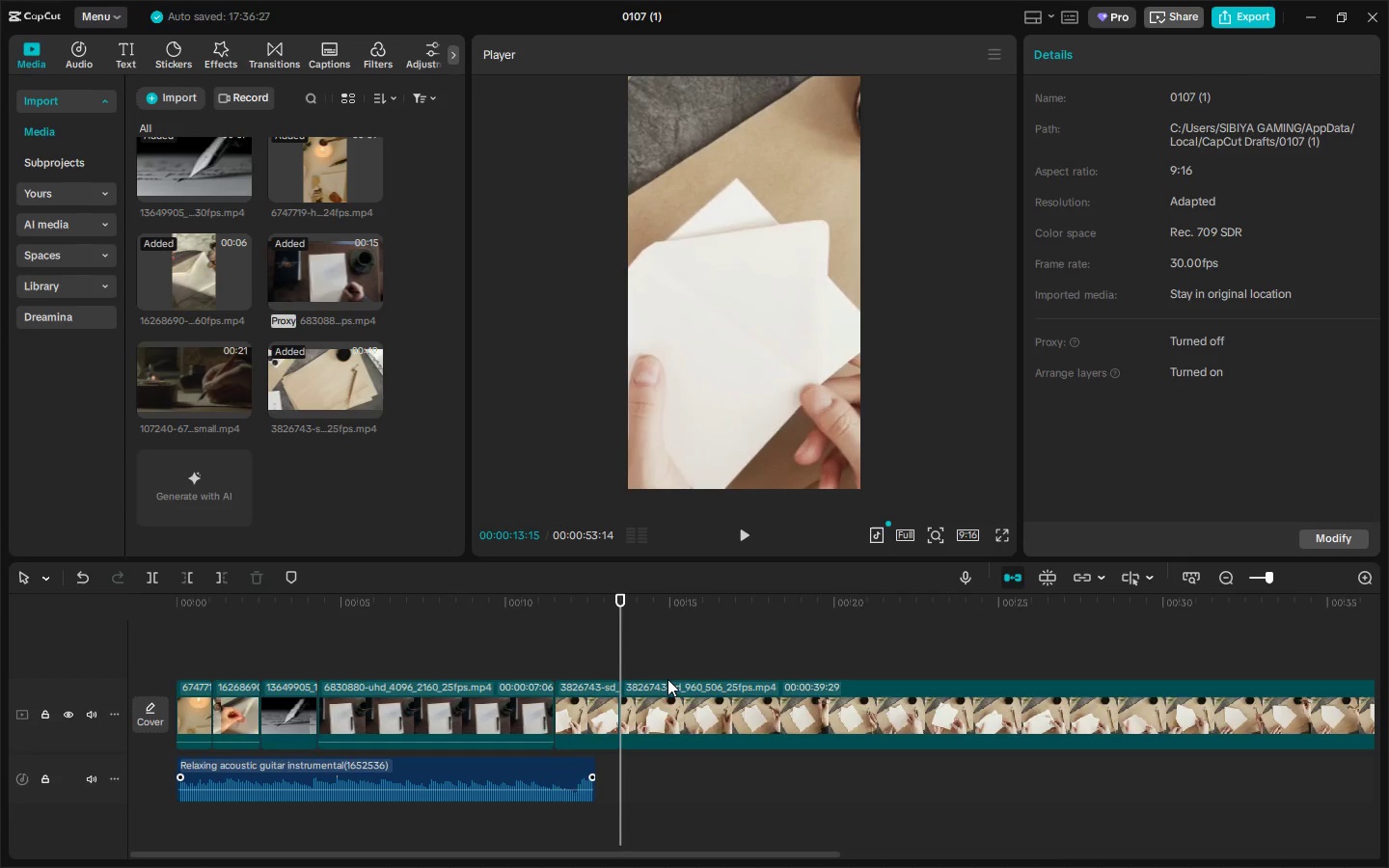 
key(Control+B)
 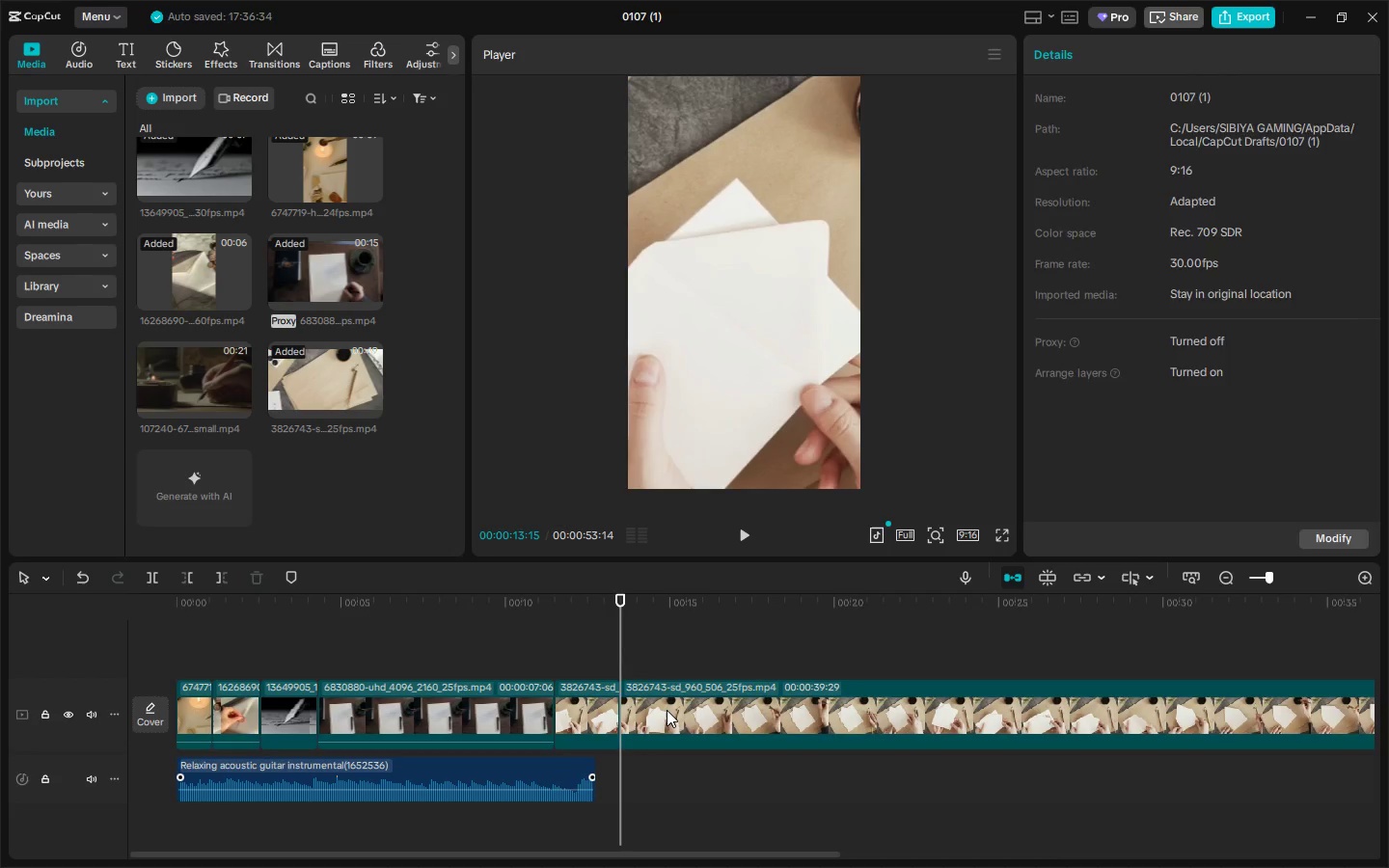 
left_click([667, 710])
 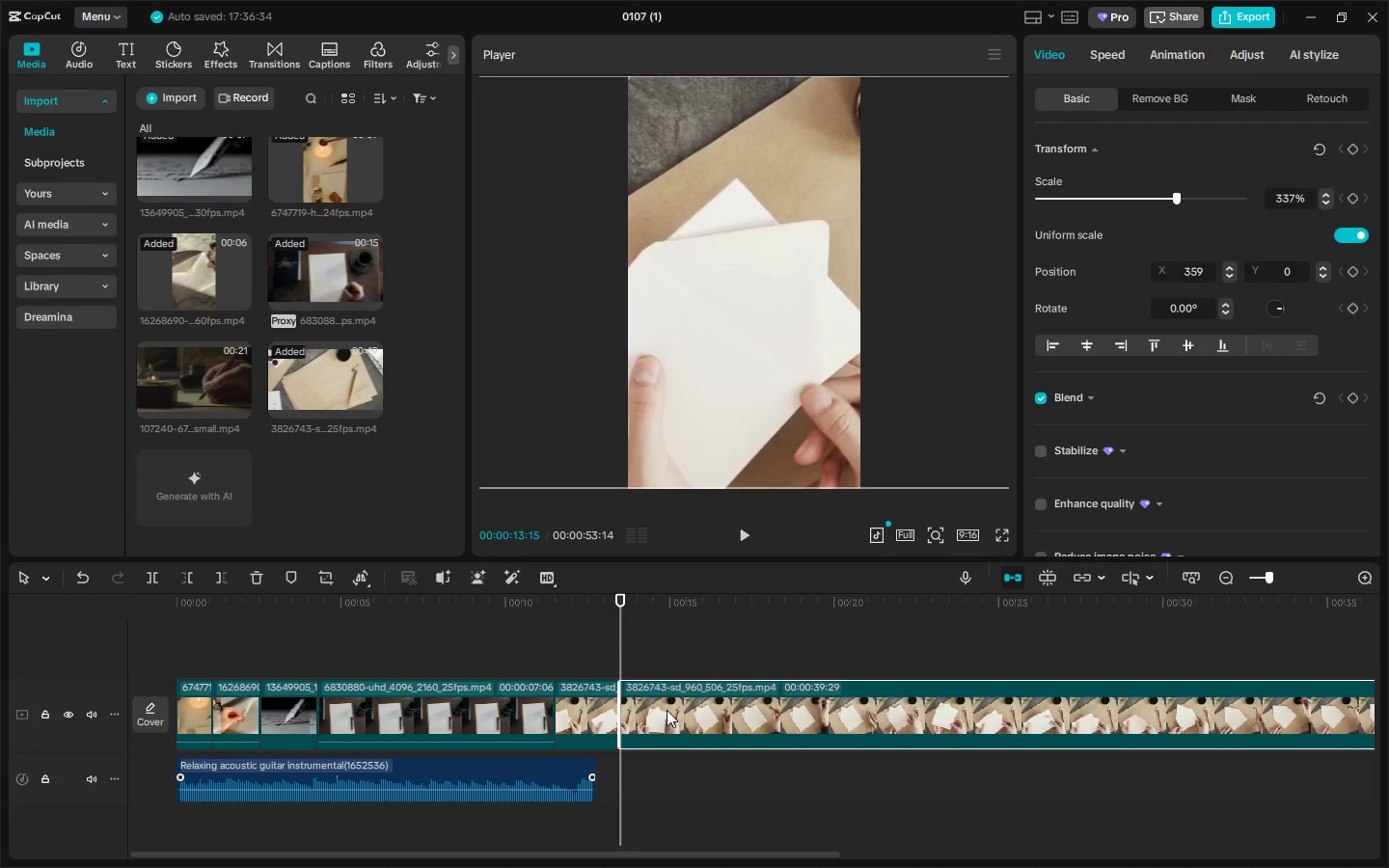 
key(Delete)
 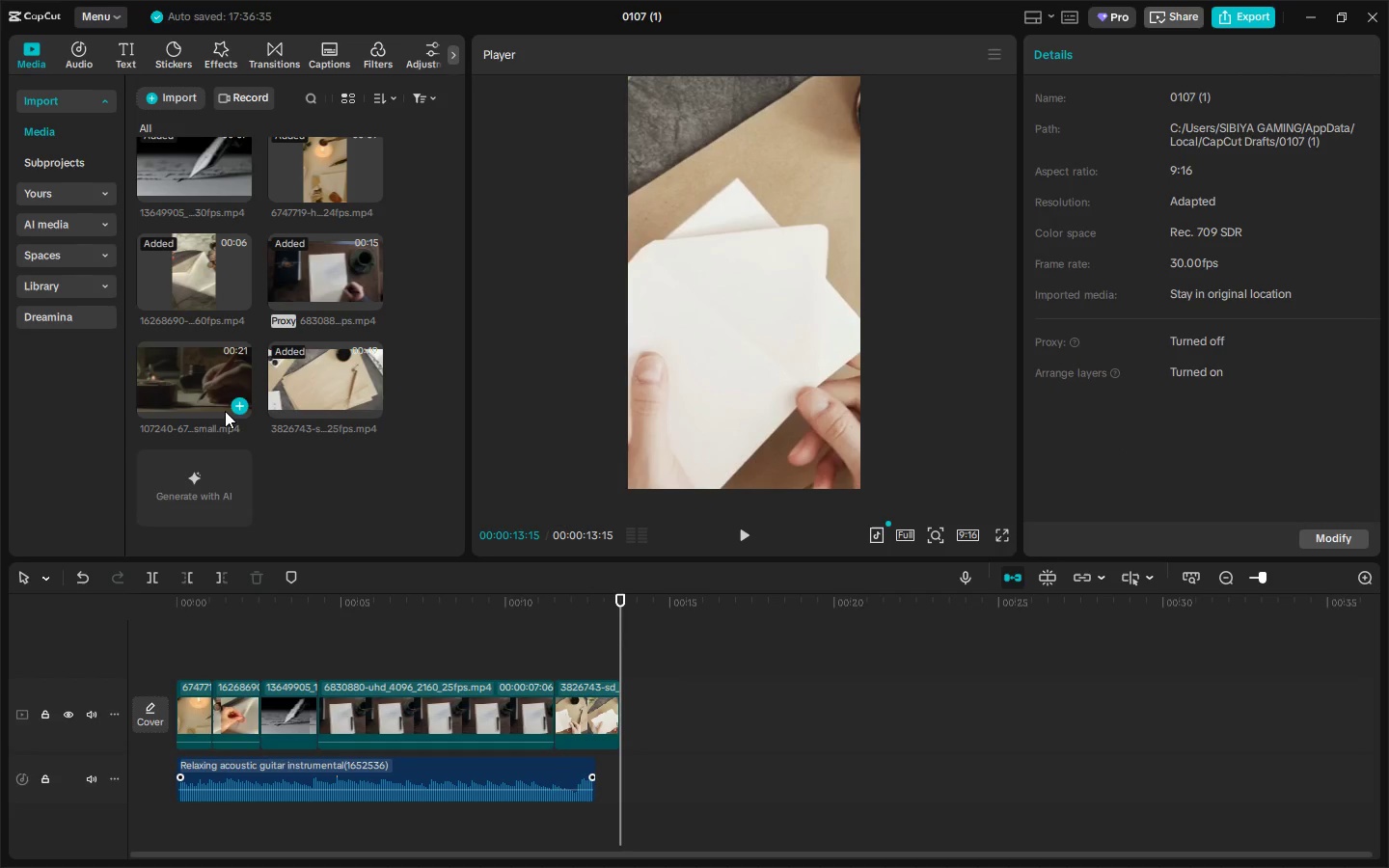 
key(Alt+Tab)
 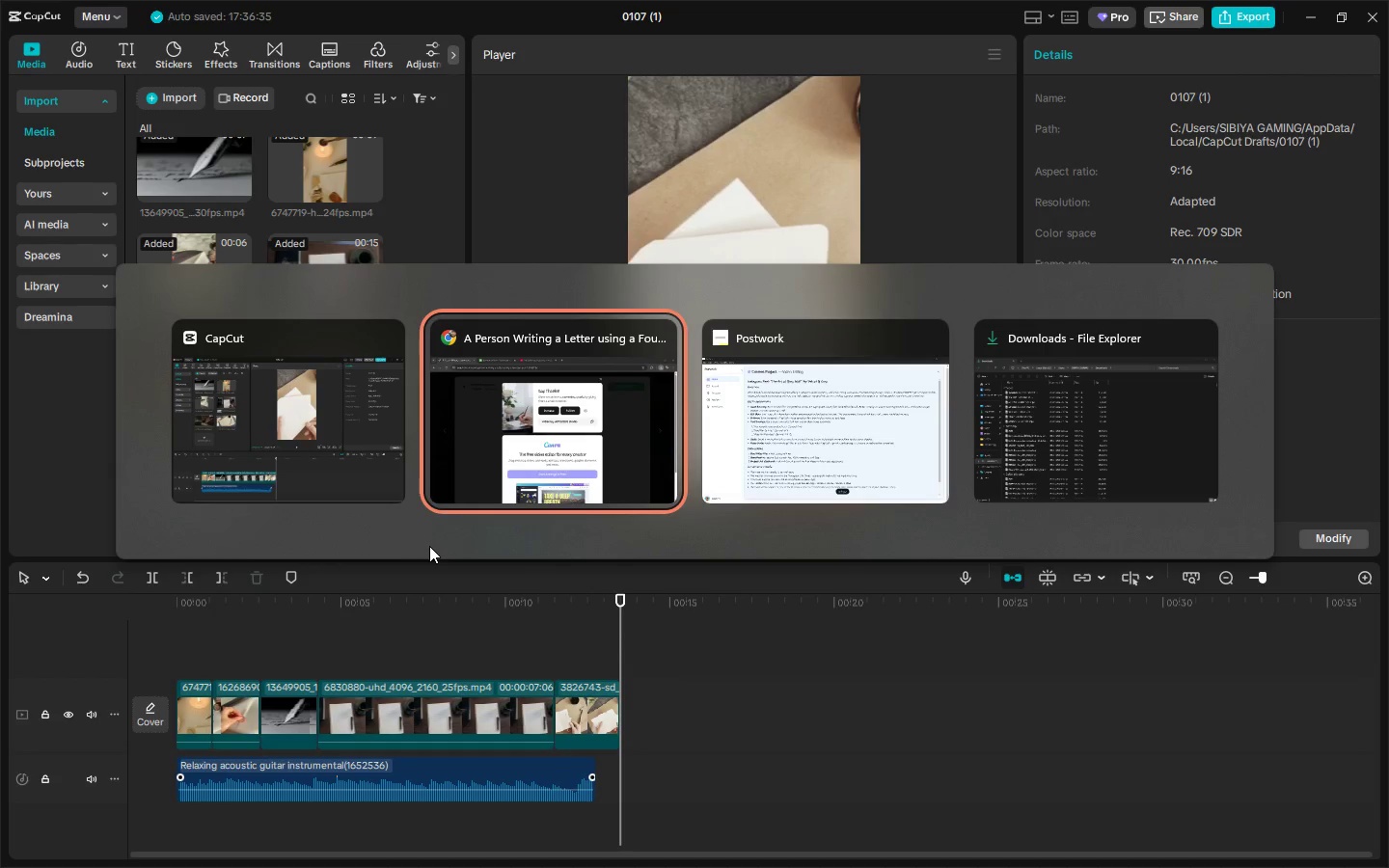 
key(Alt+Tab)
 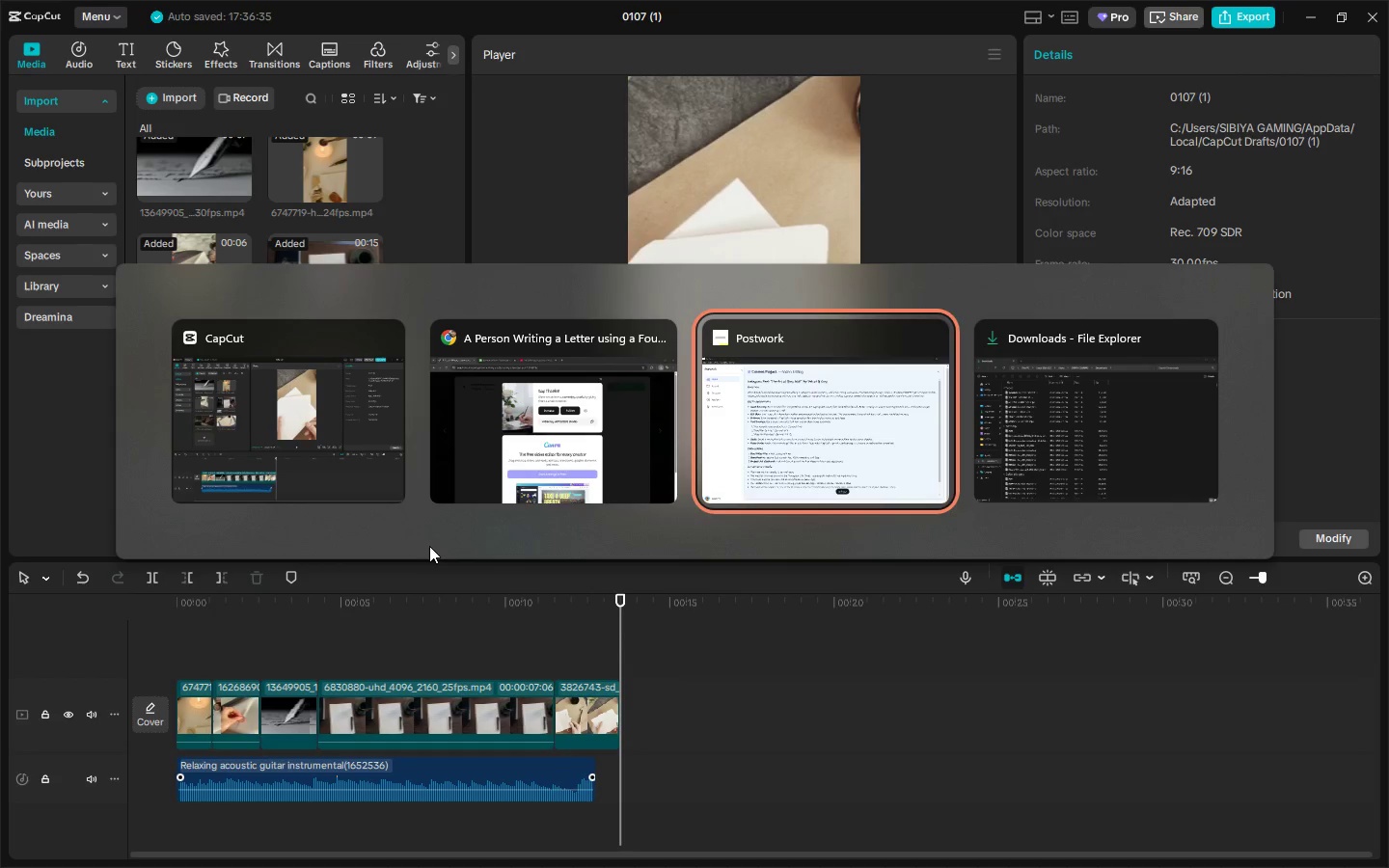 
key(Alt+Tab)
 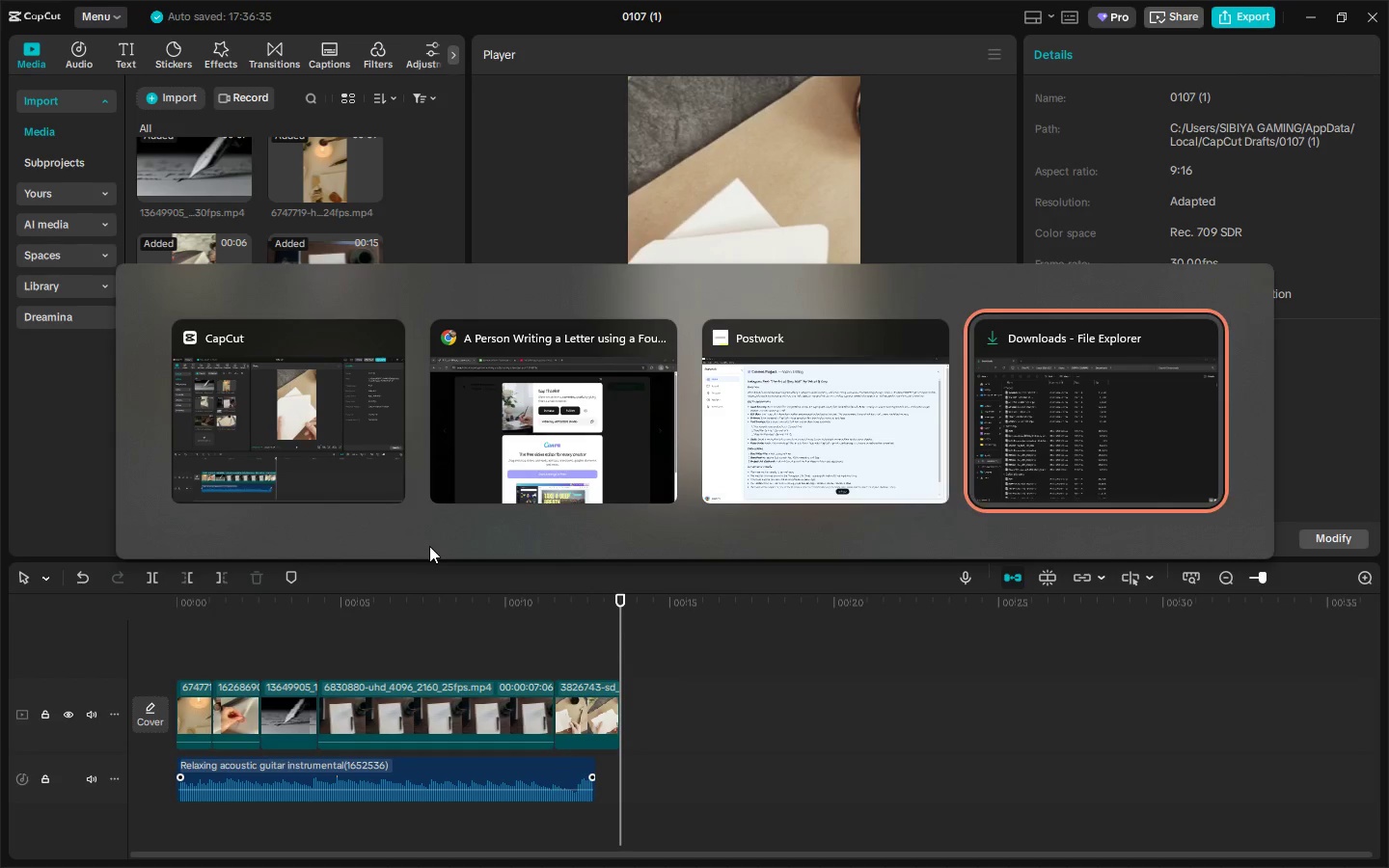 
key(Alt+Tab)
 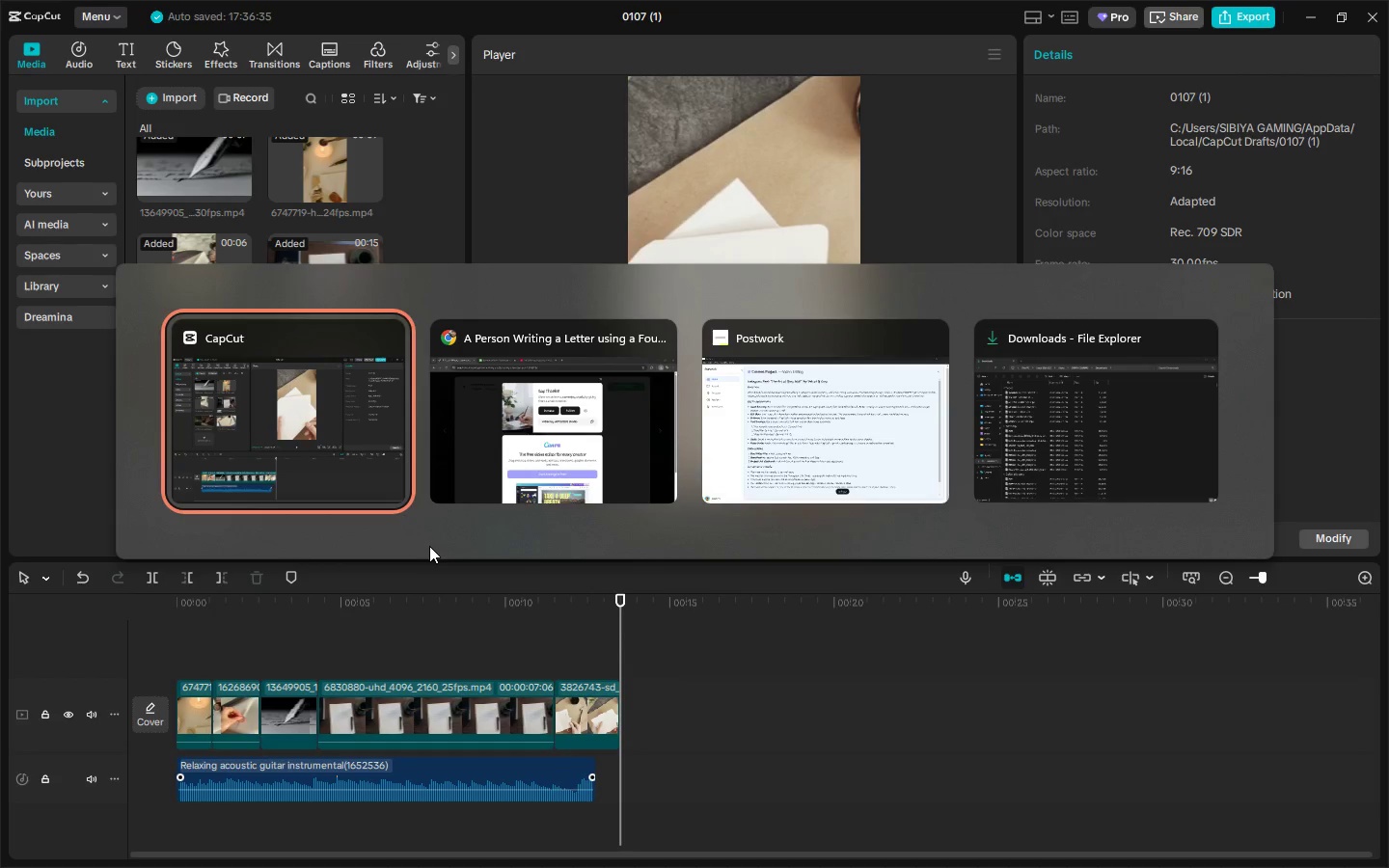 
key(Alt+Tab)
 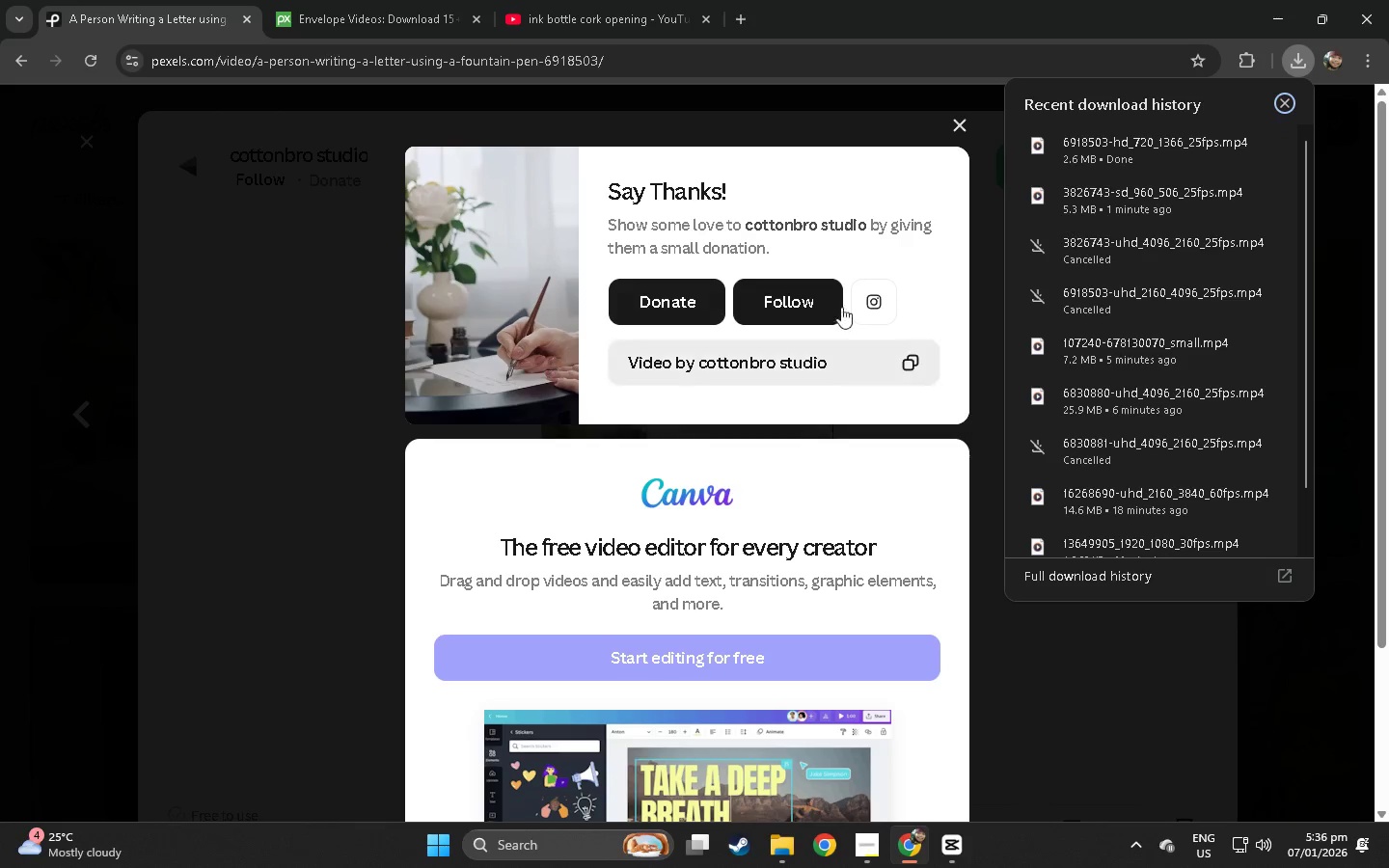 
left_click_drag(start_coordinate=[1160, 141], to_coordinate=[405, 465])
 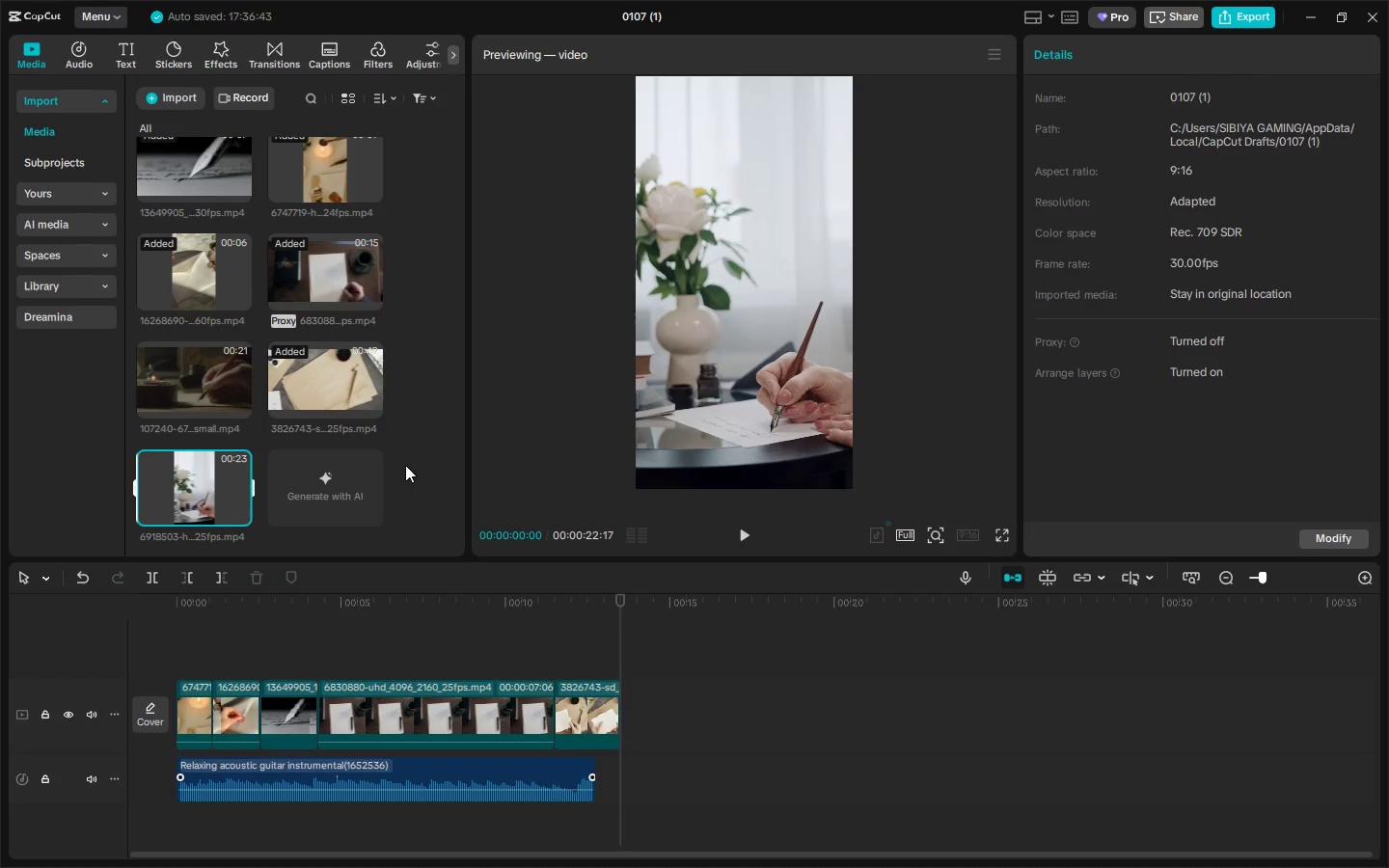 
key(Alt+Tab)
 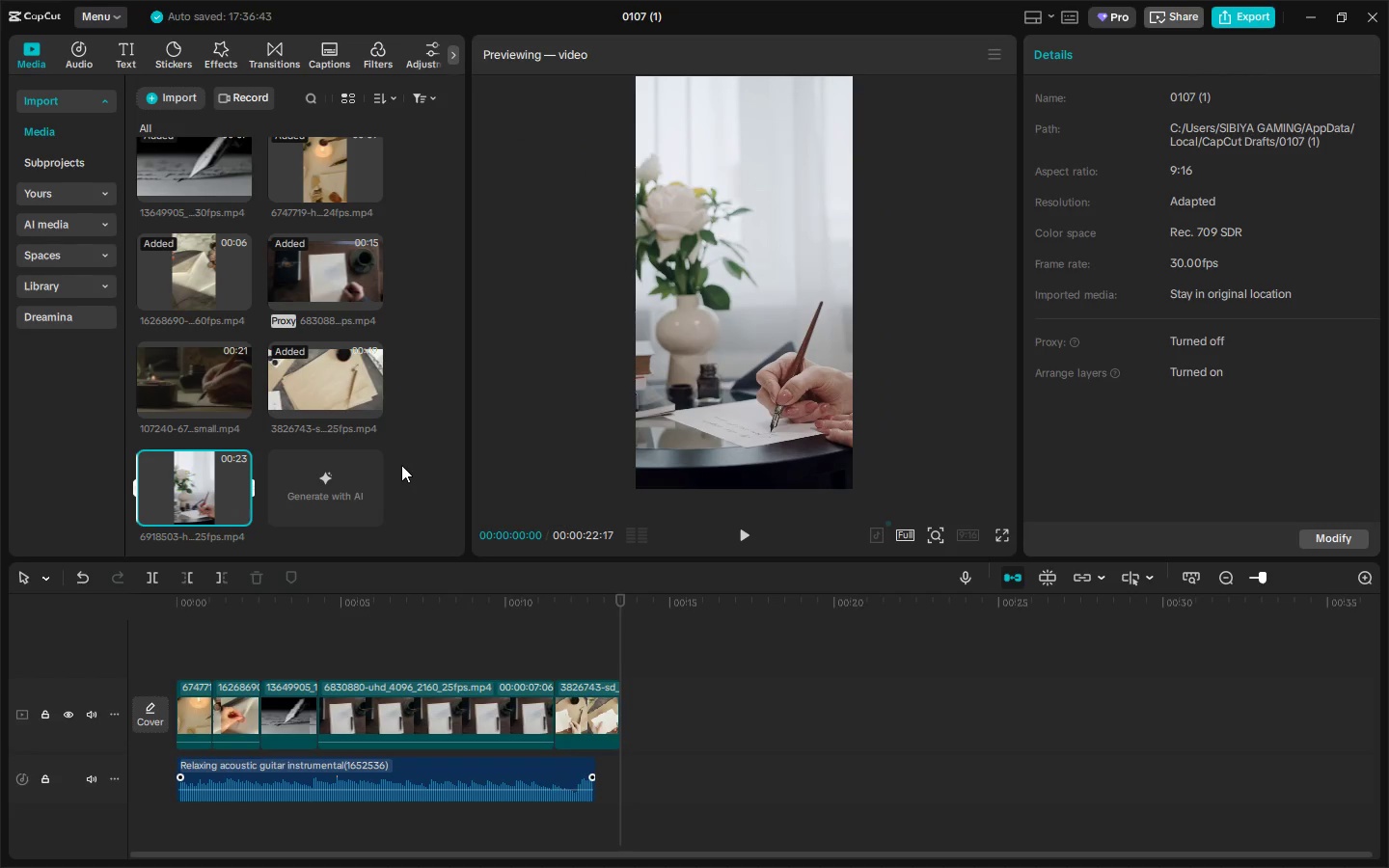 
left_click_drag(start_coordinate=[170, 482], to_coordinate=[640, 708])
 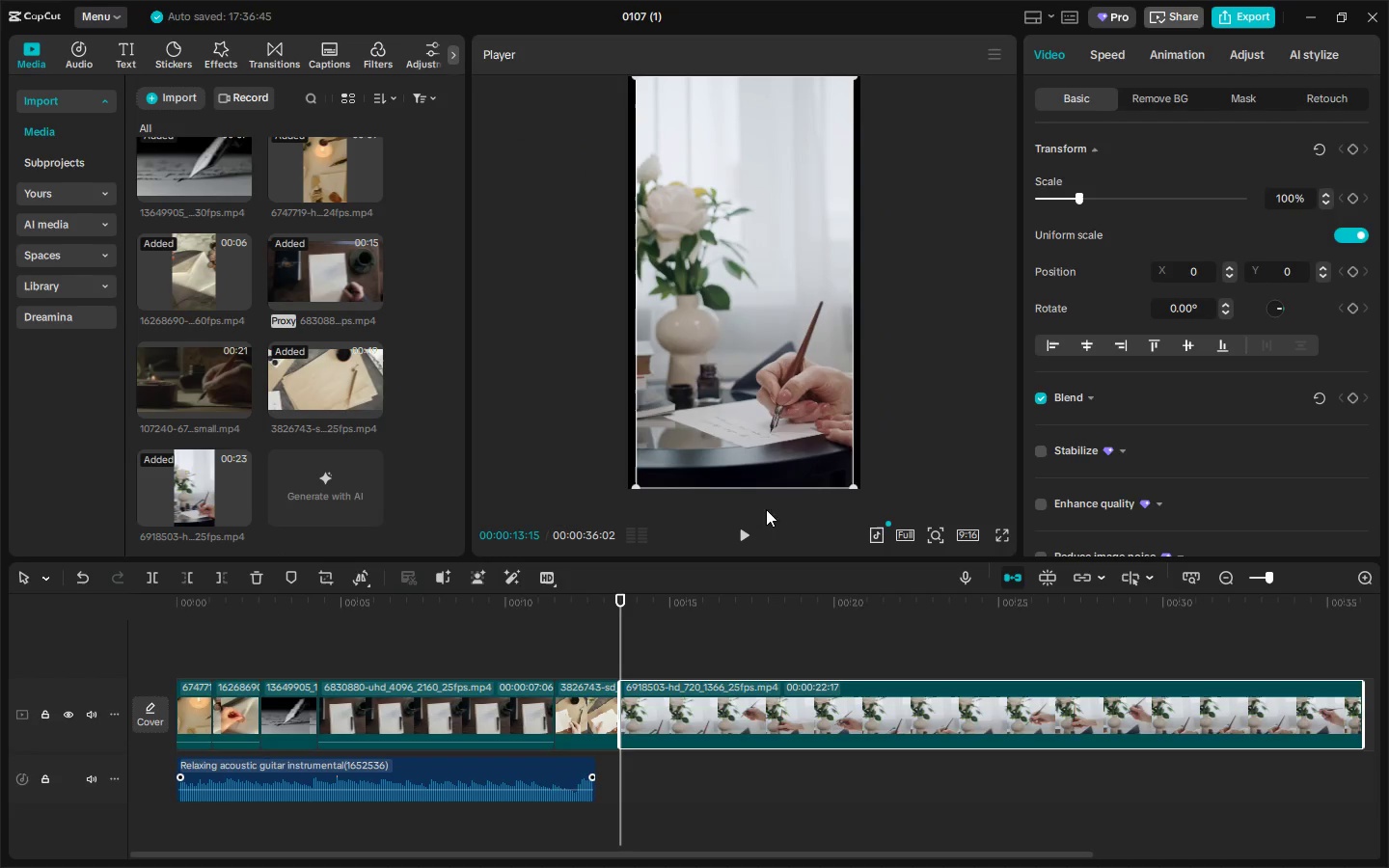 
left_click([656, 430])
 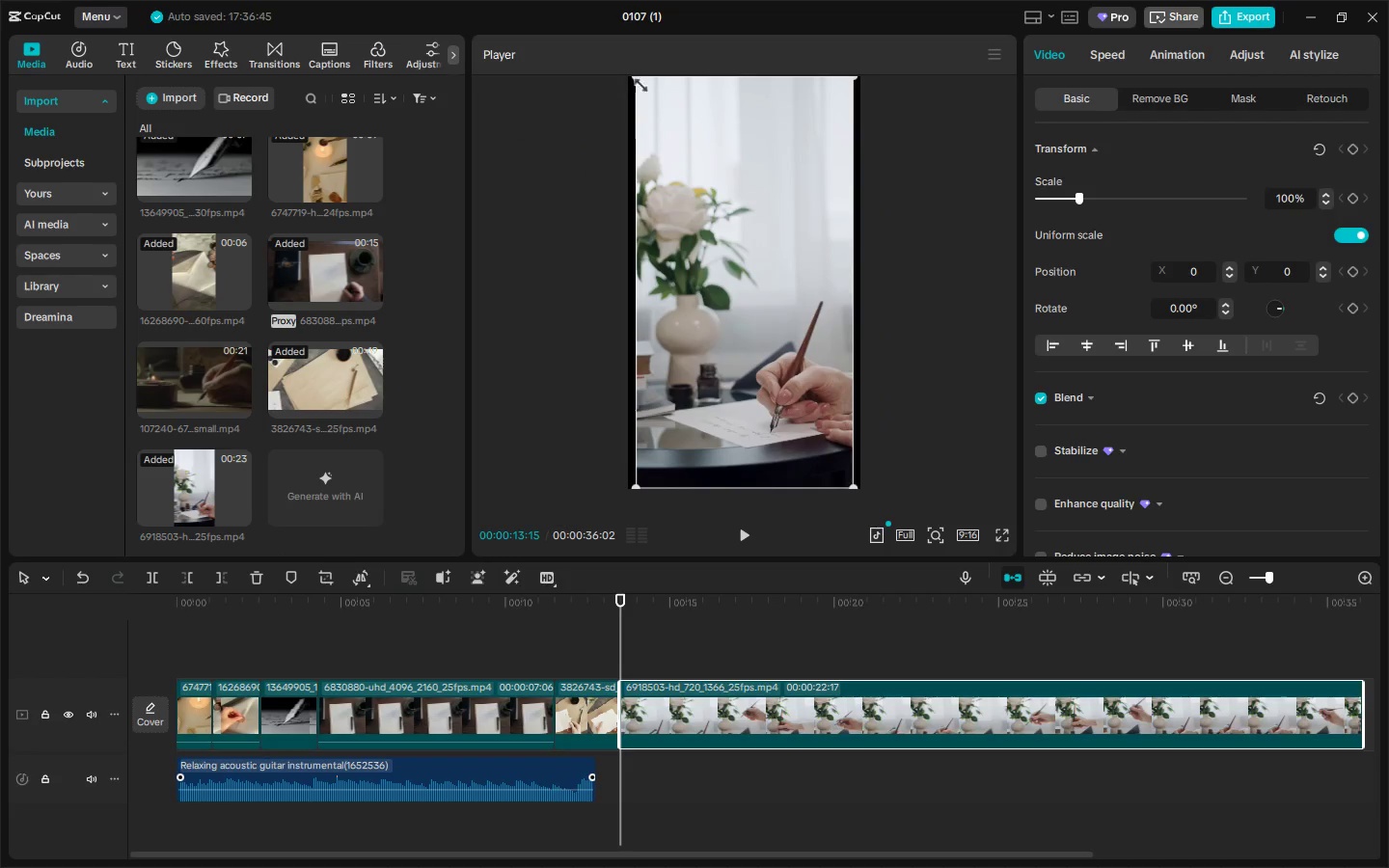 
left_click_drag(start_coordinate=[640, 79], to_coordinate=[626, 76])
 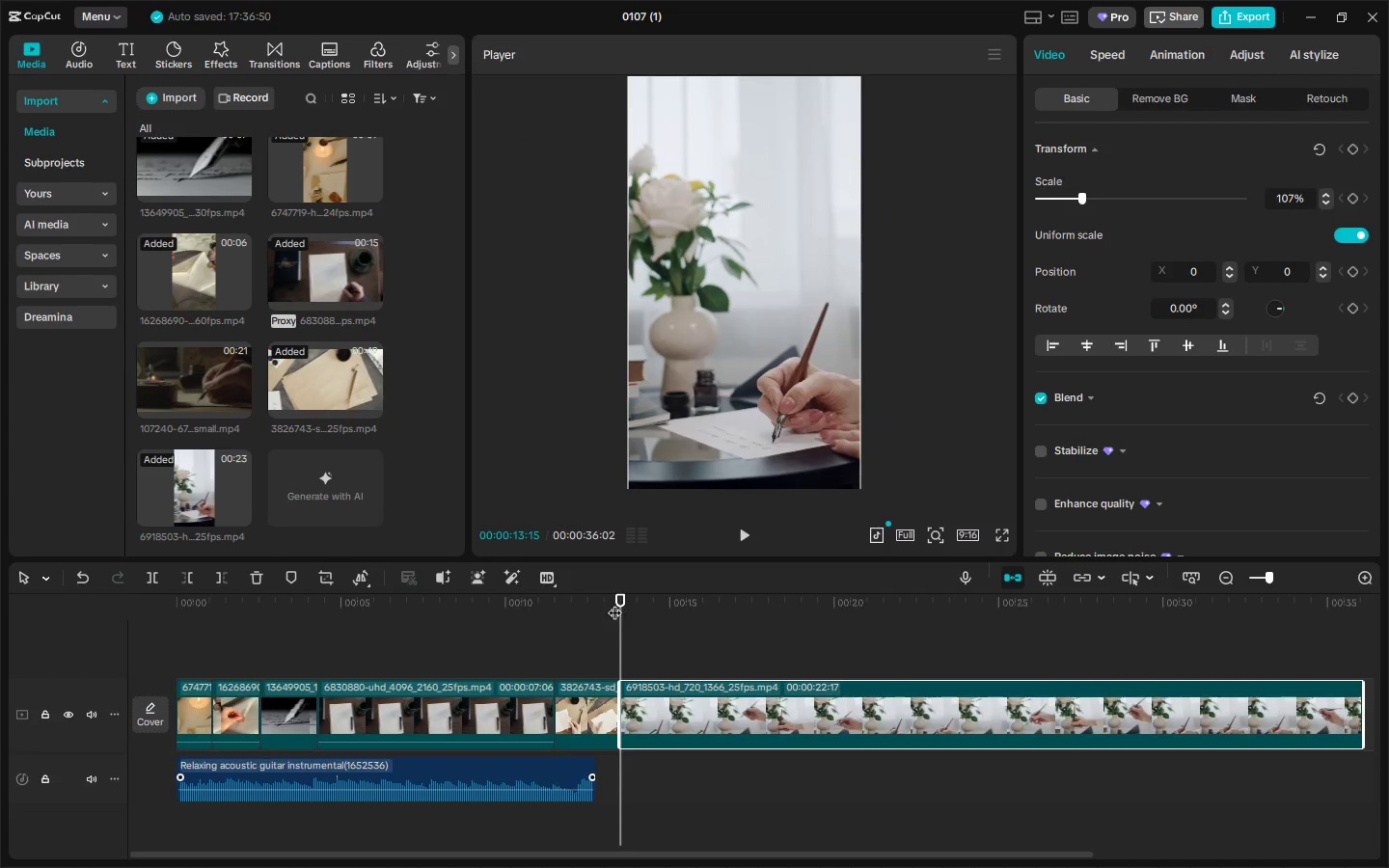 
left_click_drag(start_coordinate=[619, 603], to_coordinate=[152, 610])
 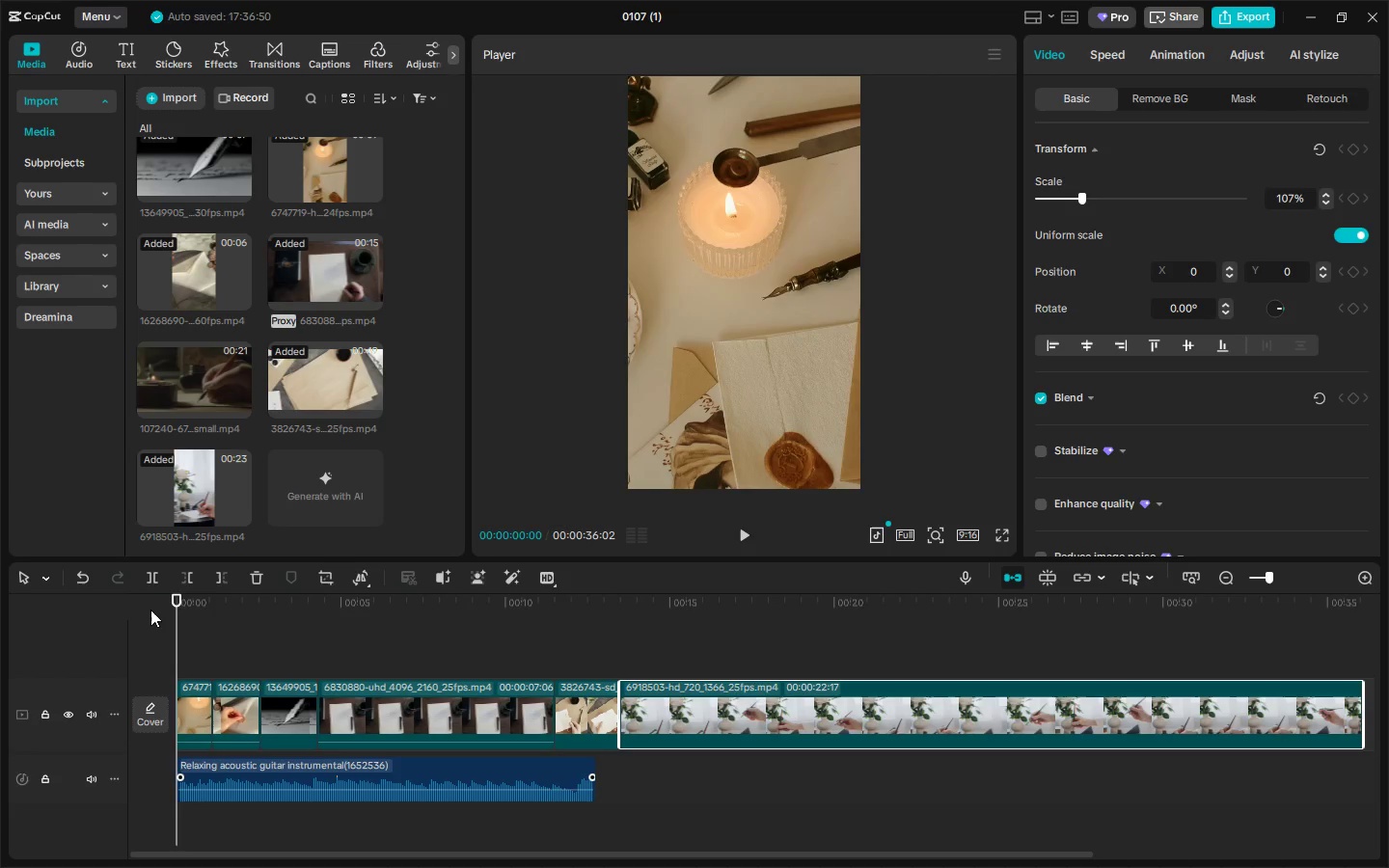 
key(Space)
 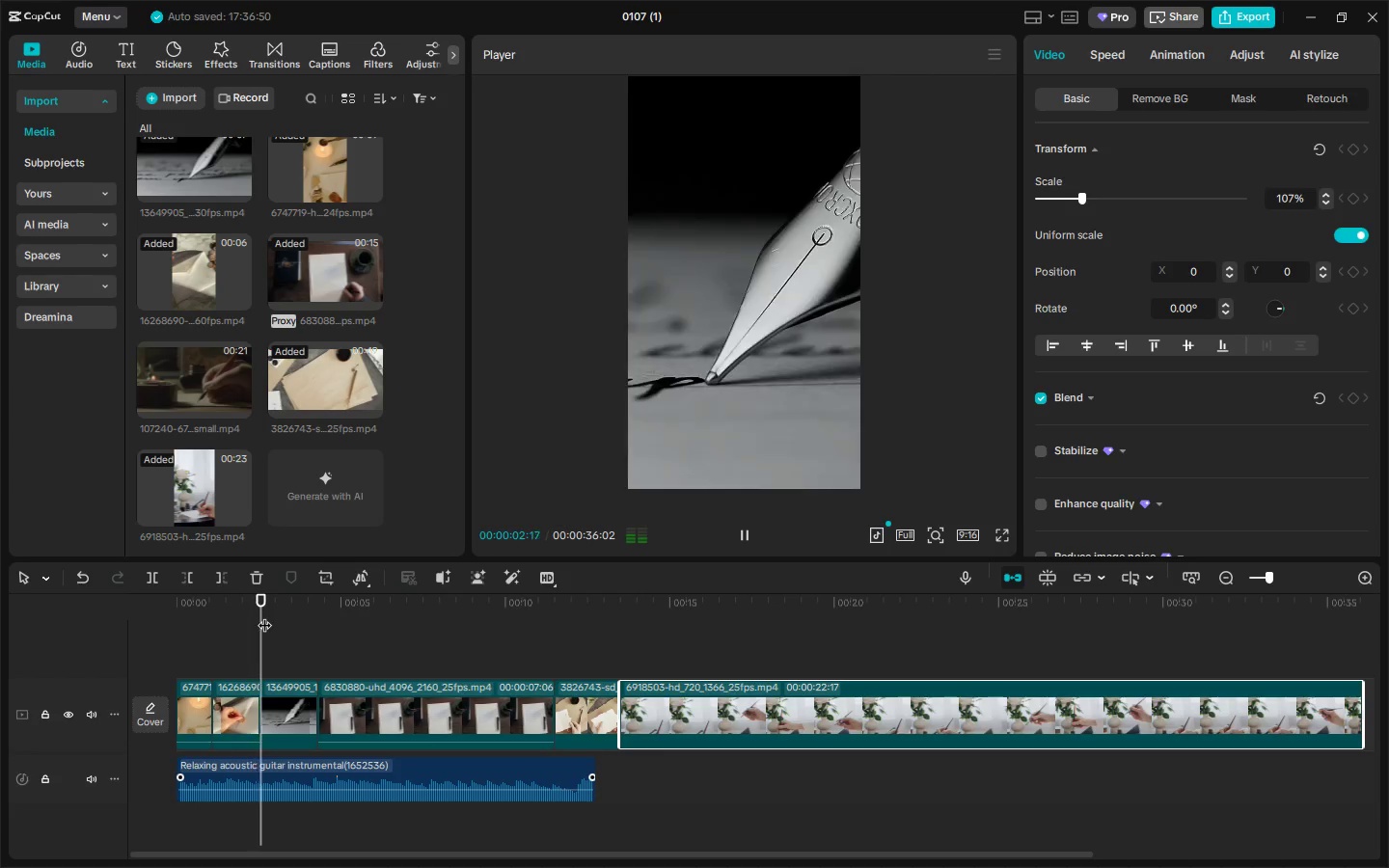 
key(Space)
 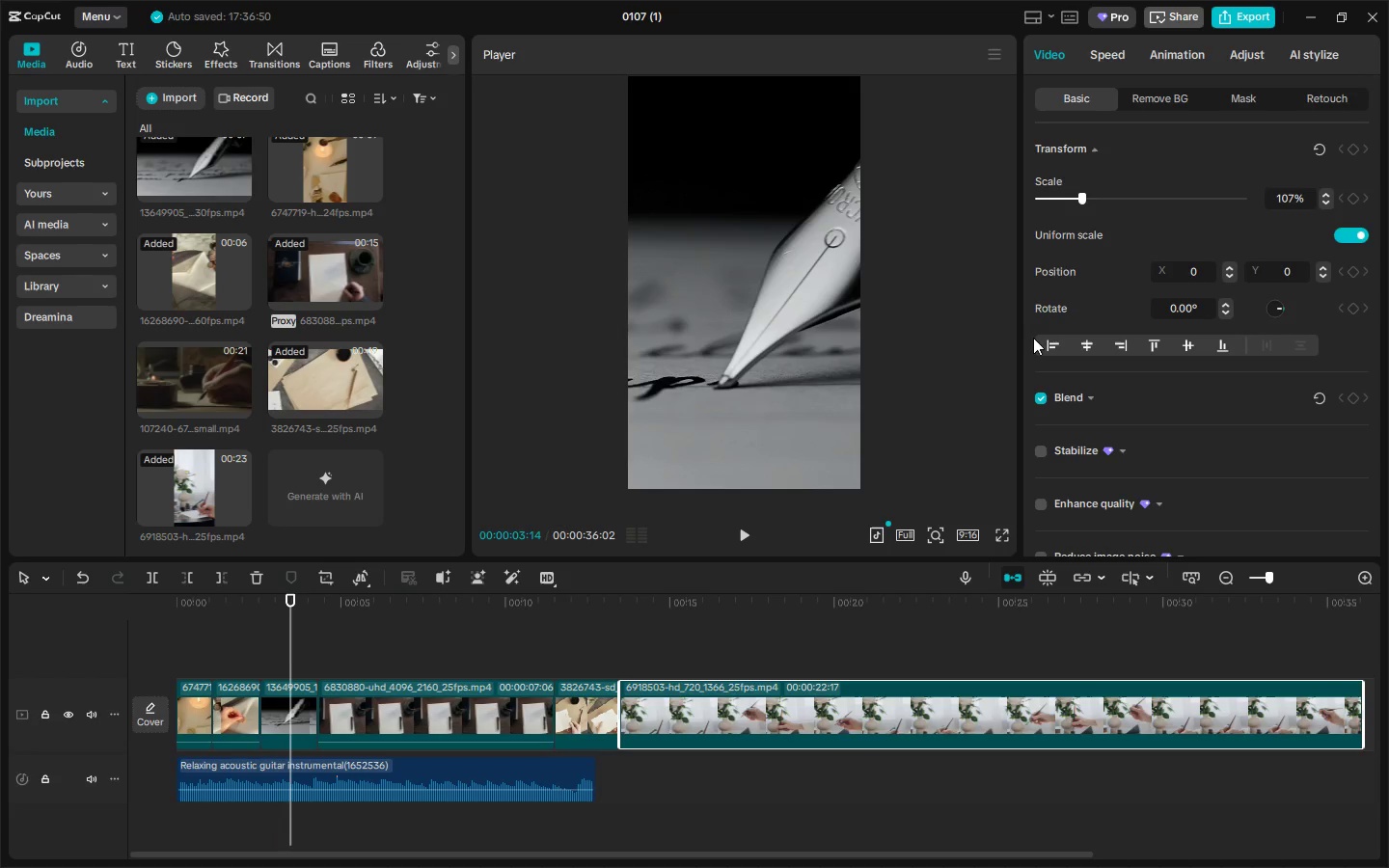 
left_click([470, 773])
 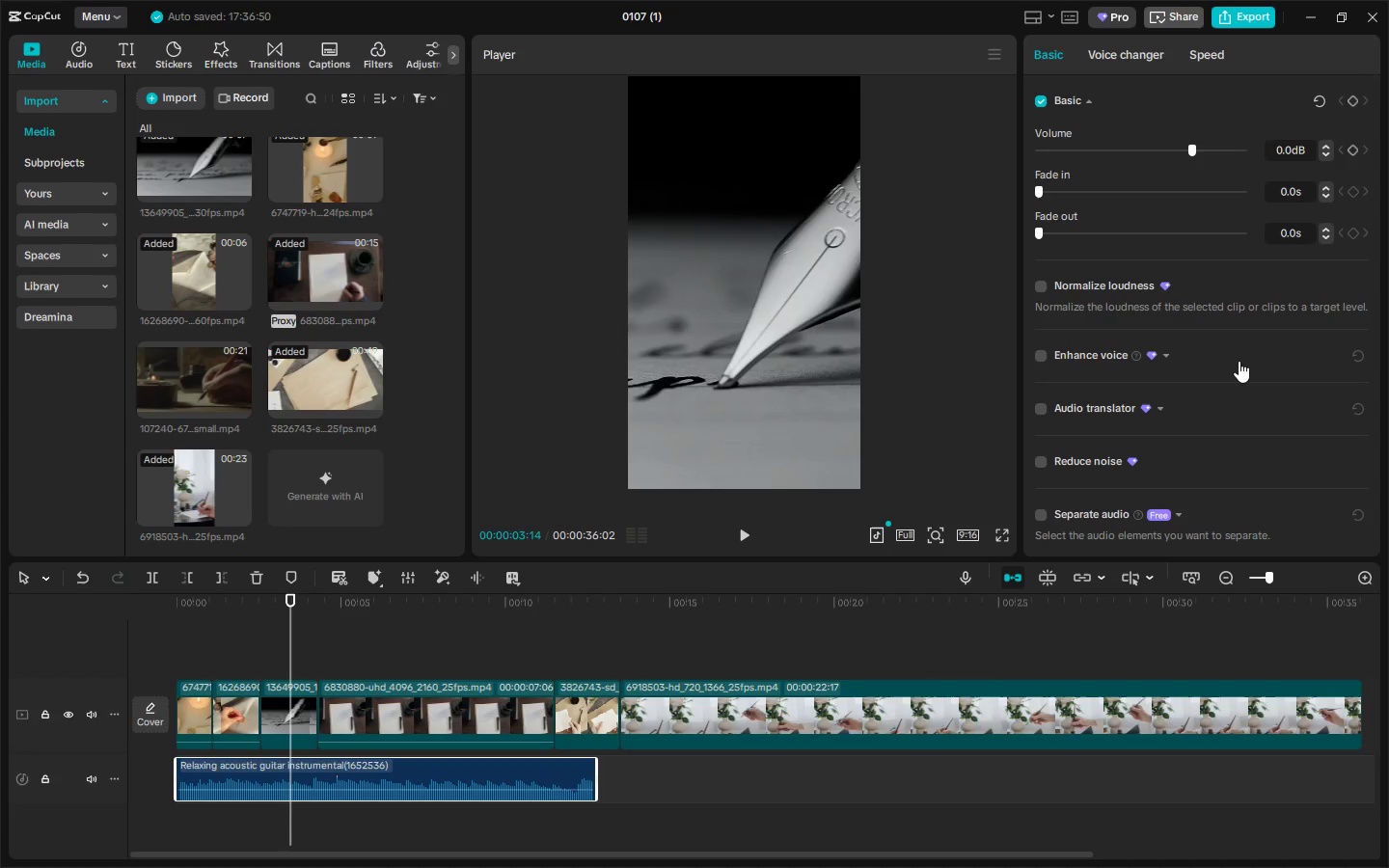 
scroll: coordinate [1226, 327], scroll_direction: down, amount: 1.0
 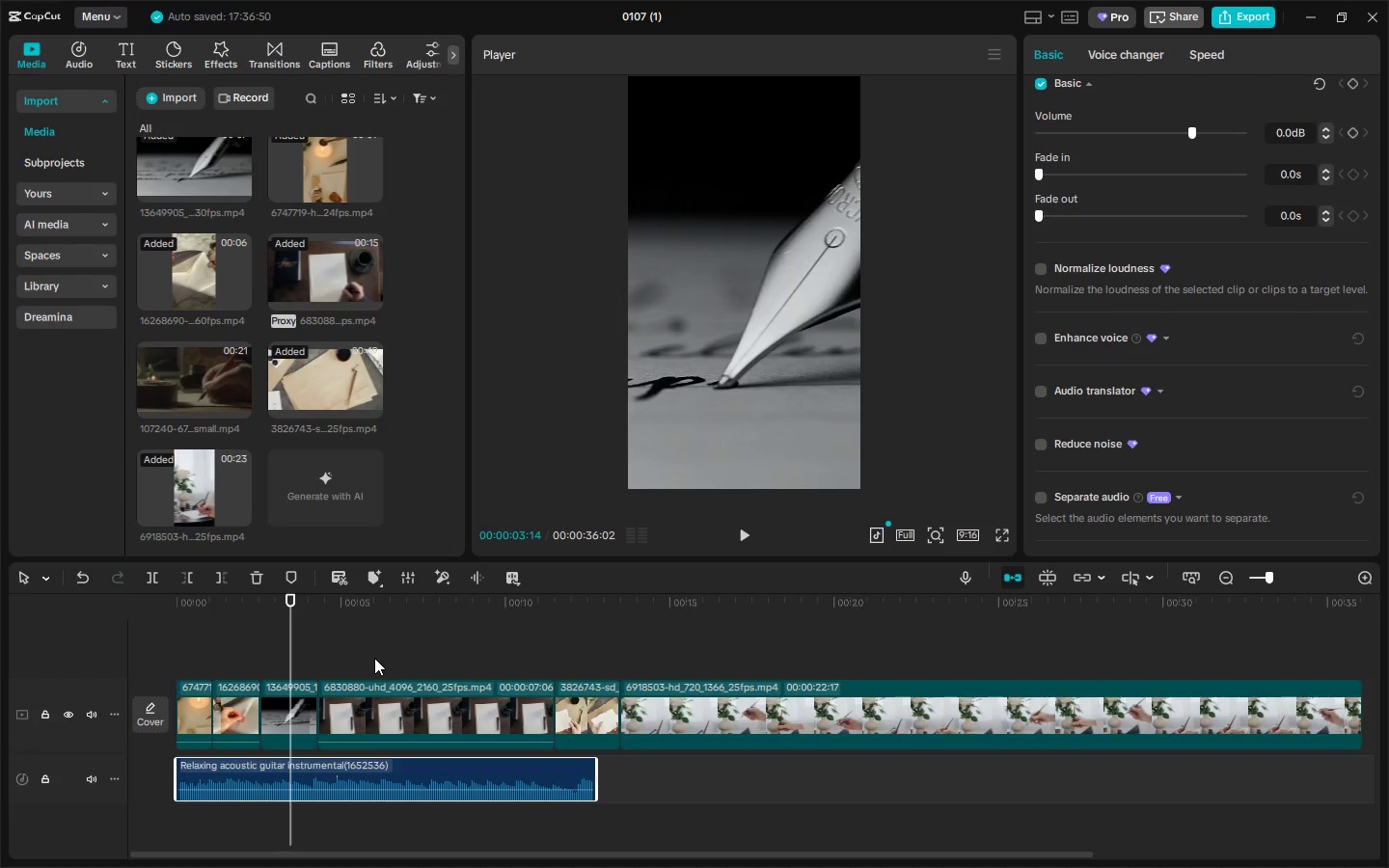 
wait(40.08)
 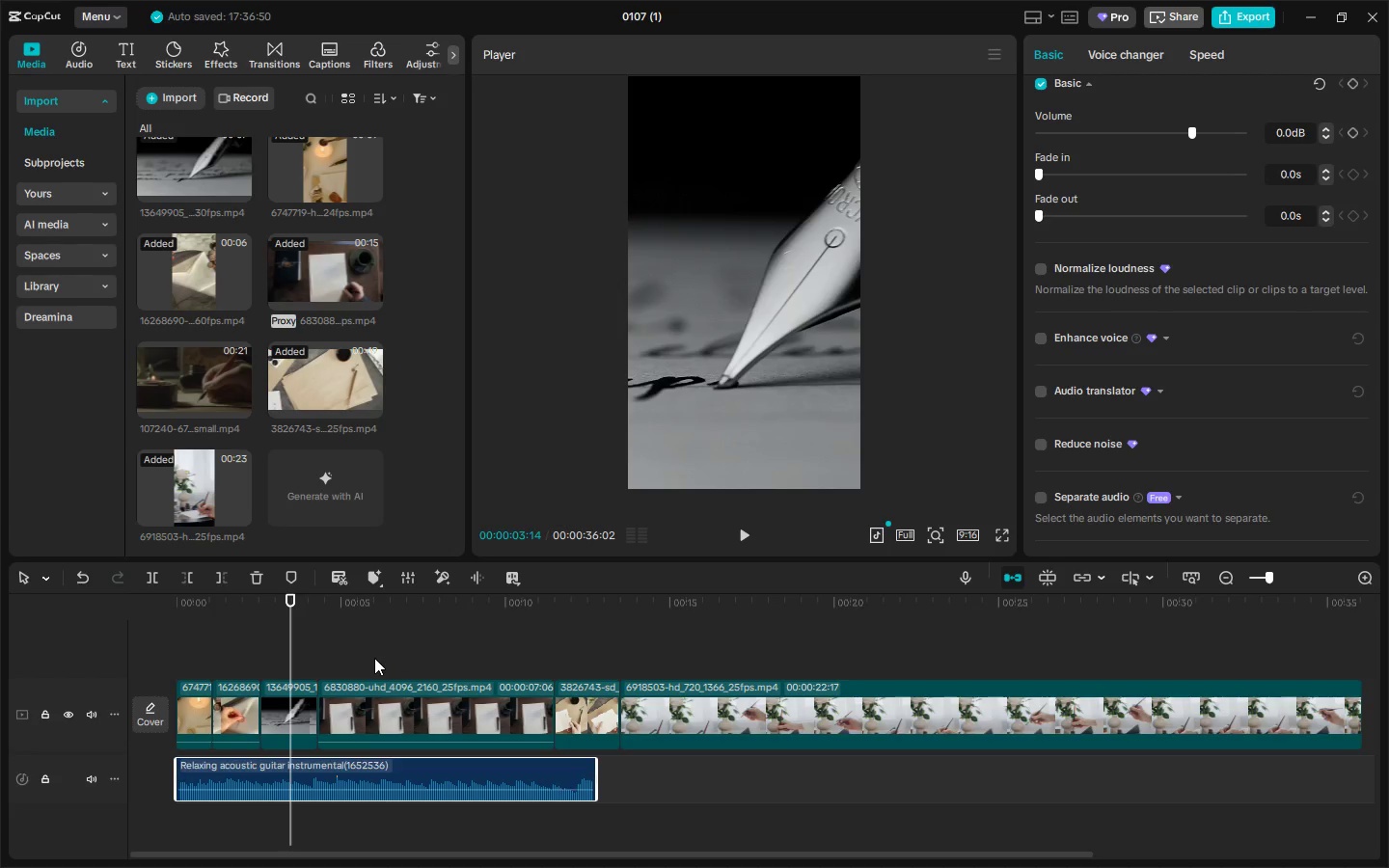 
left_click_drag(start_coordinate=[180, 609], to_coordinate=[160, 610])
 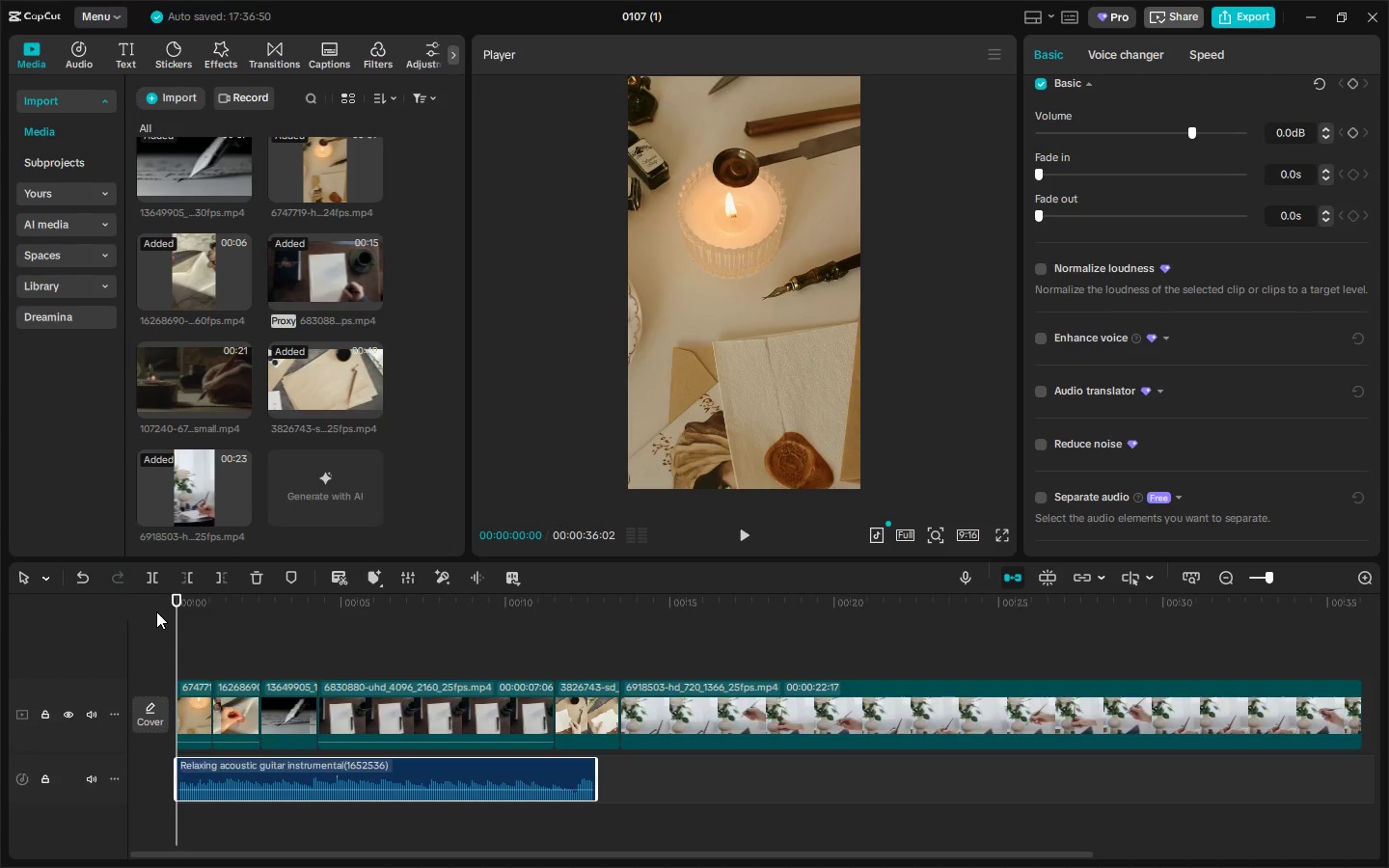 
wait(10.48)
 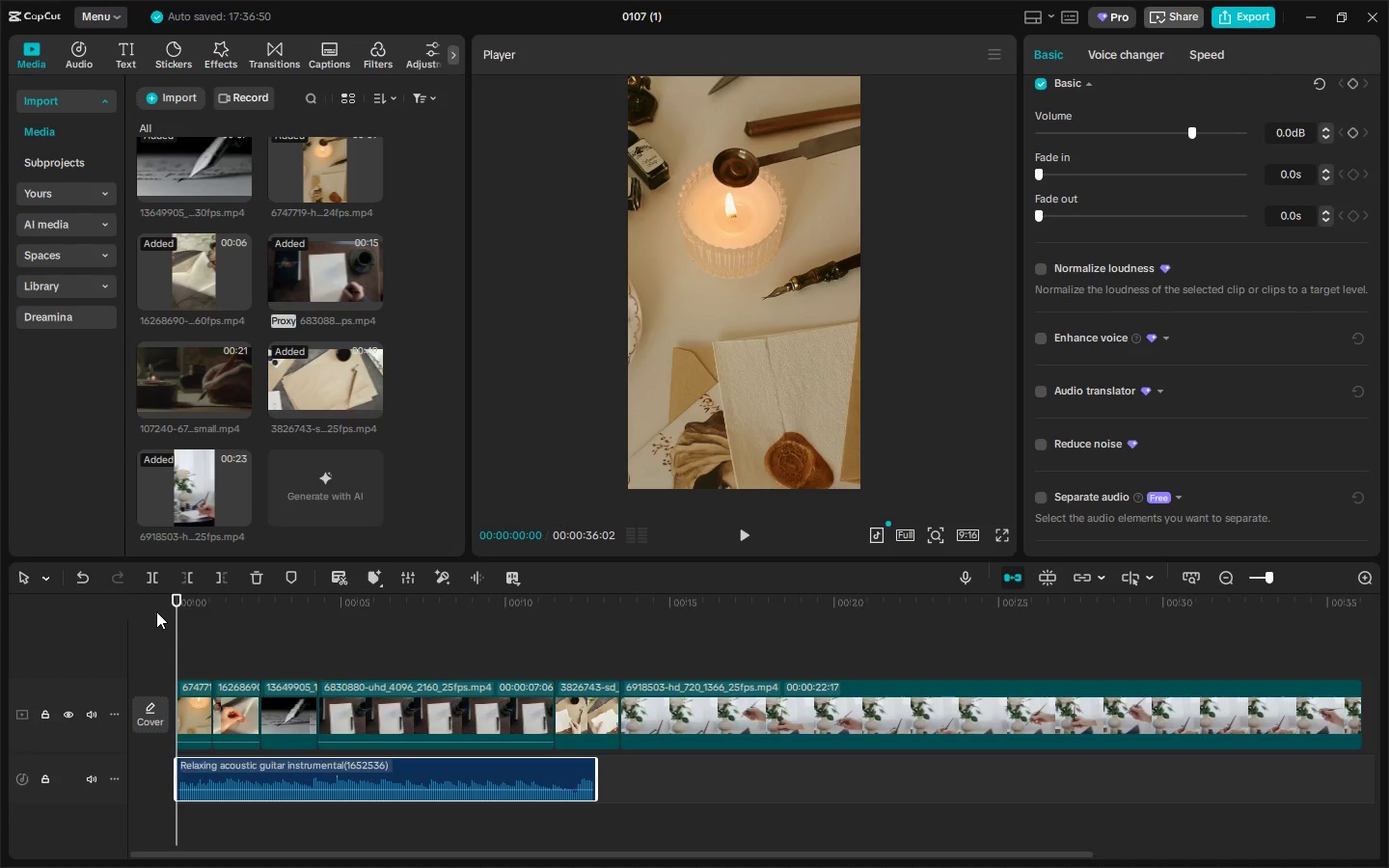 
left_click([1265, 573])
 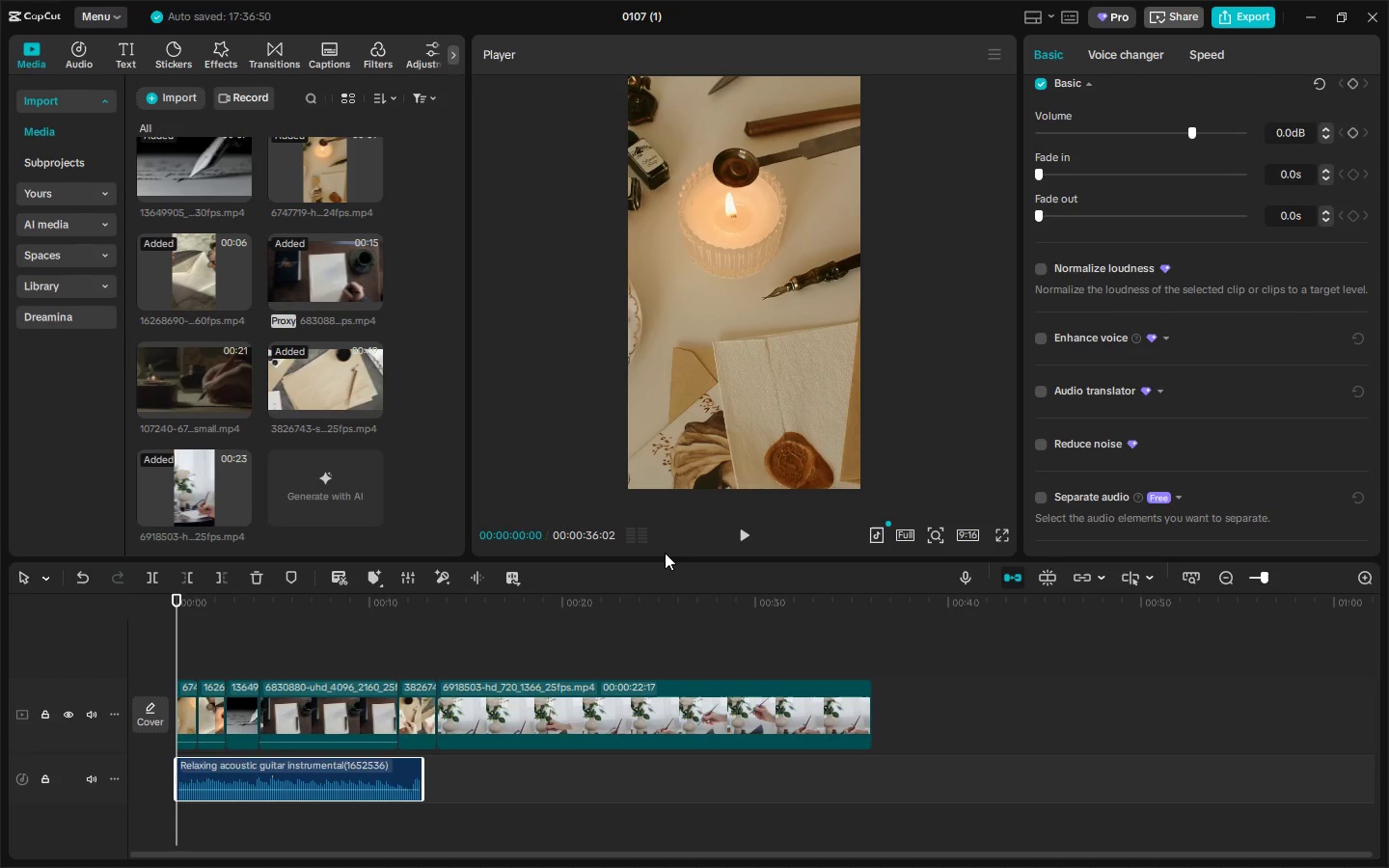 
key(Alt+AltLeft)
 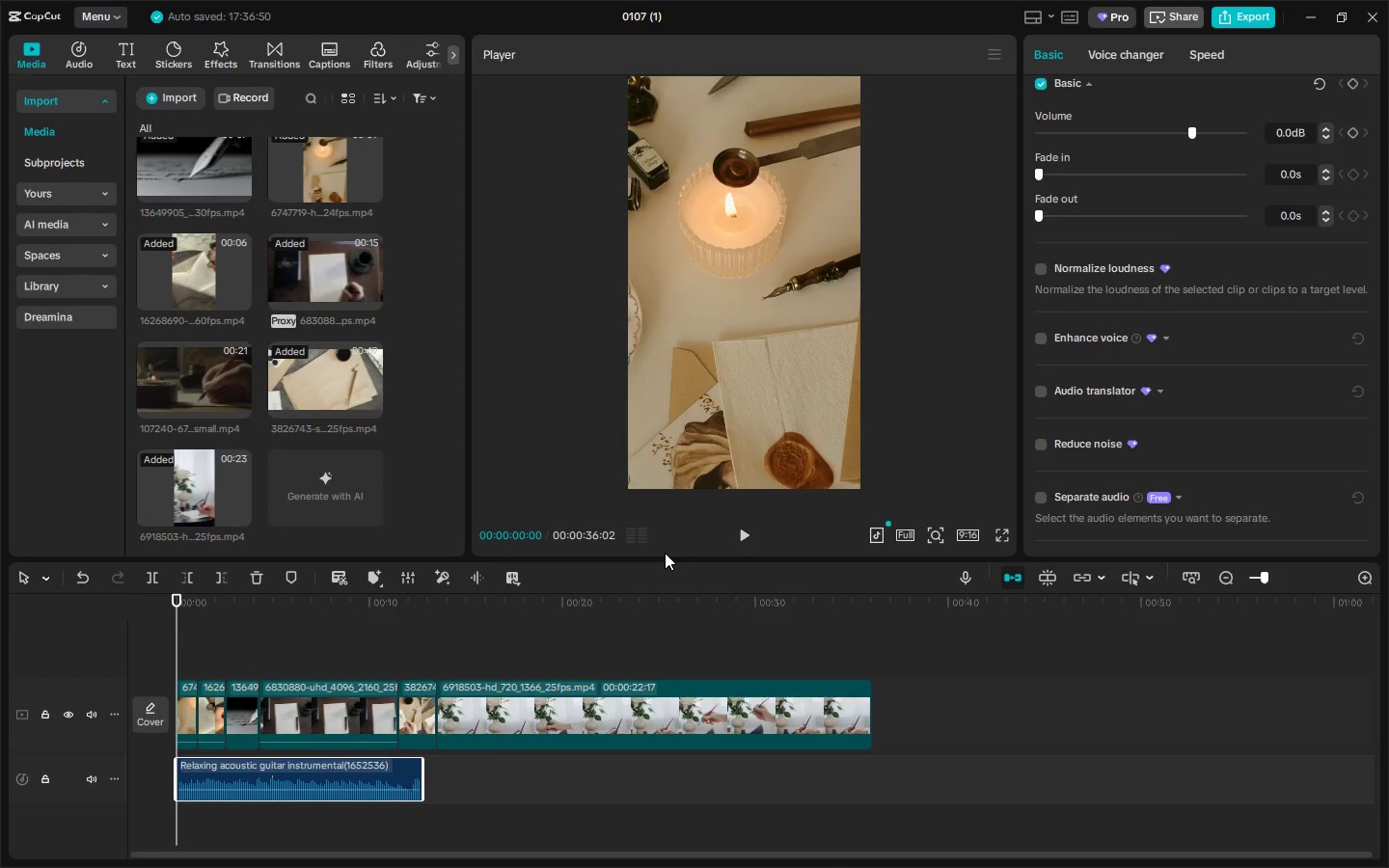 
key(Alt+Tab)
 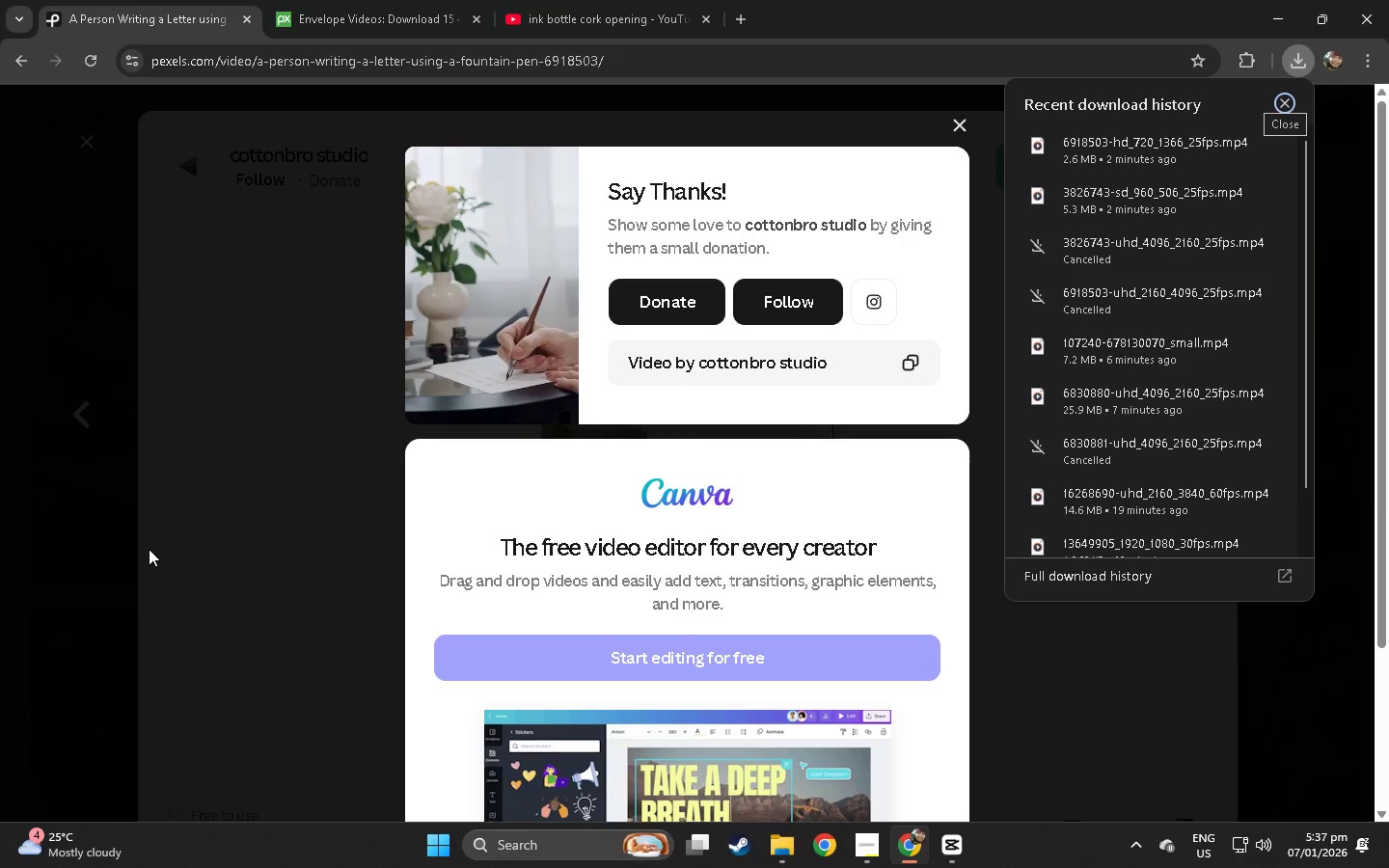 
left_click([171, 535])
 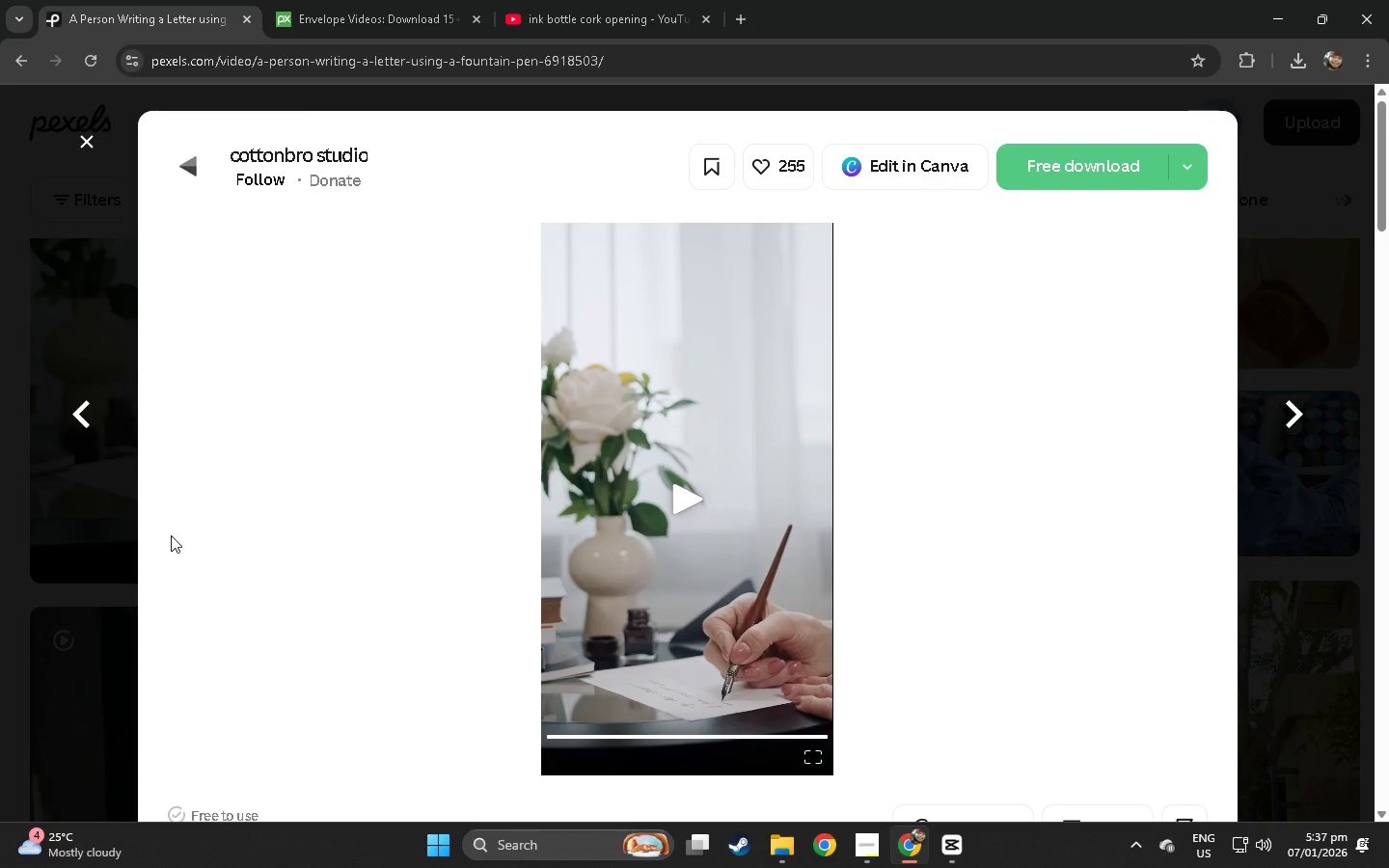 
left_click([0, 413])
 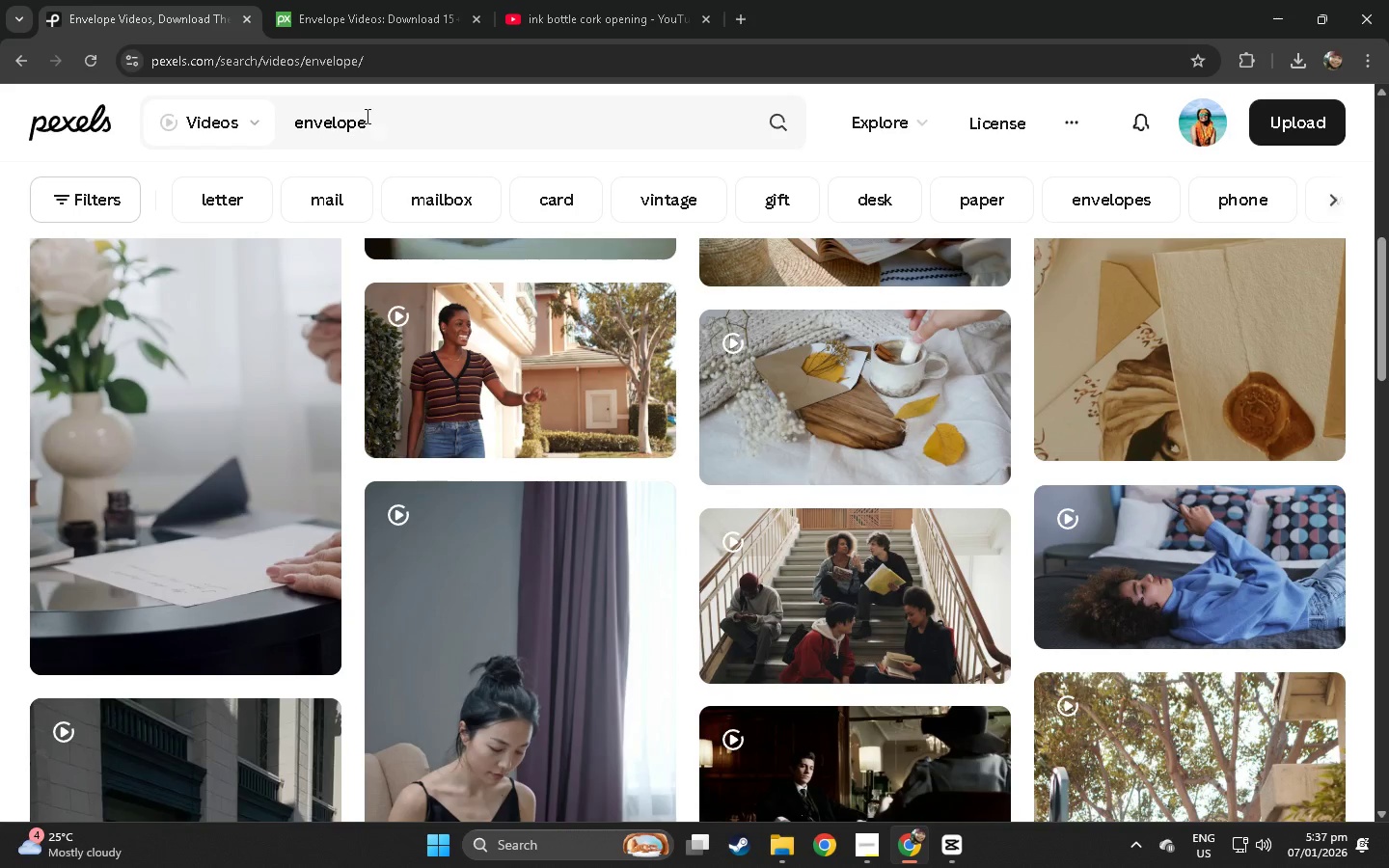 
left_click_drag(start_coordinate=[423, 116], to_coordinate=[286, 138])
 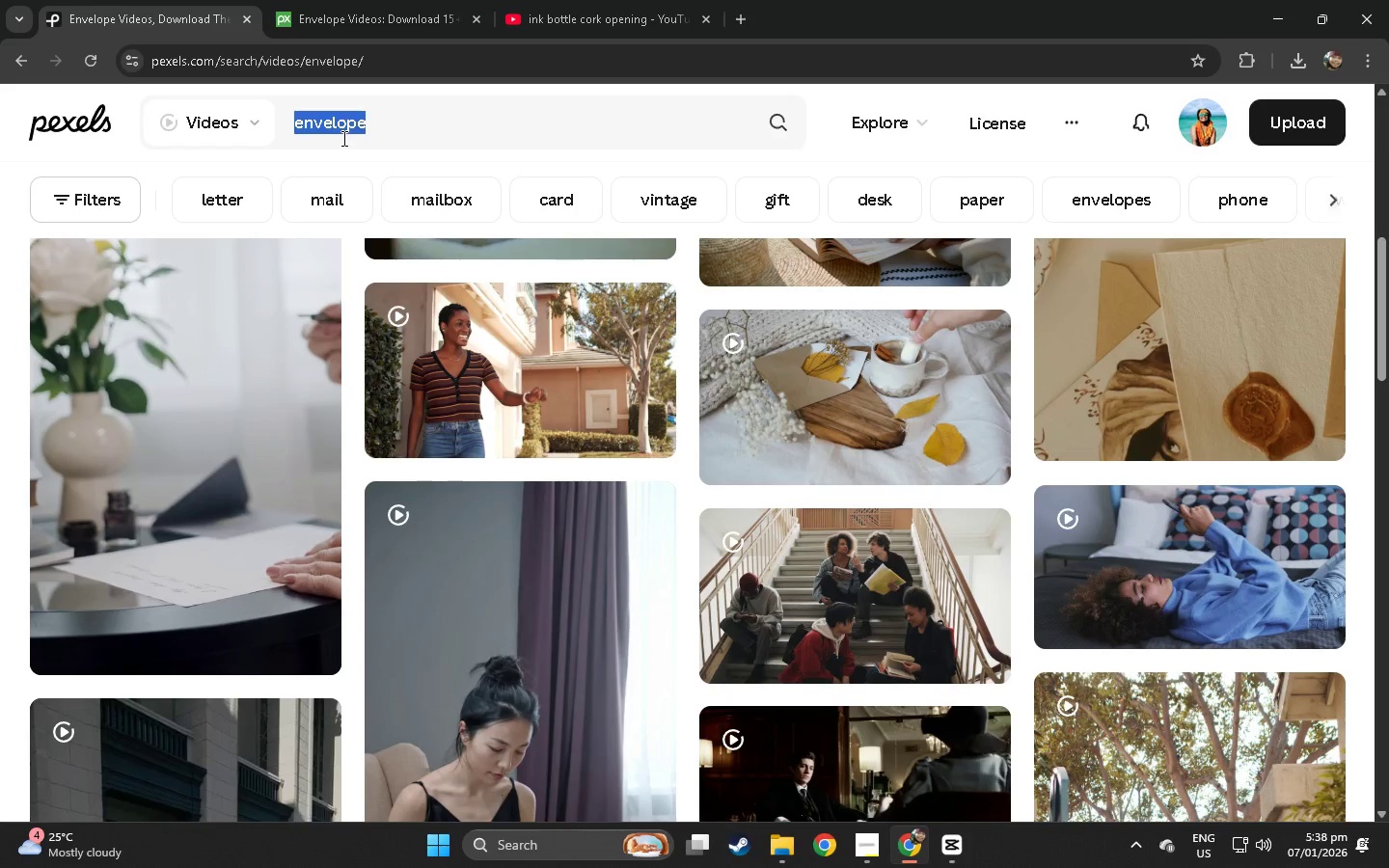 
type(ibn)
key(Backspace)
key(Backspace)
type(nk)
key(Backspace)
key(Backspace)
key(Backspace)
type(obttlee )
key(Backspace)
key(Backspace)
type( of ink)
 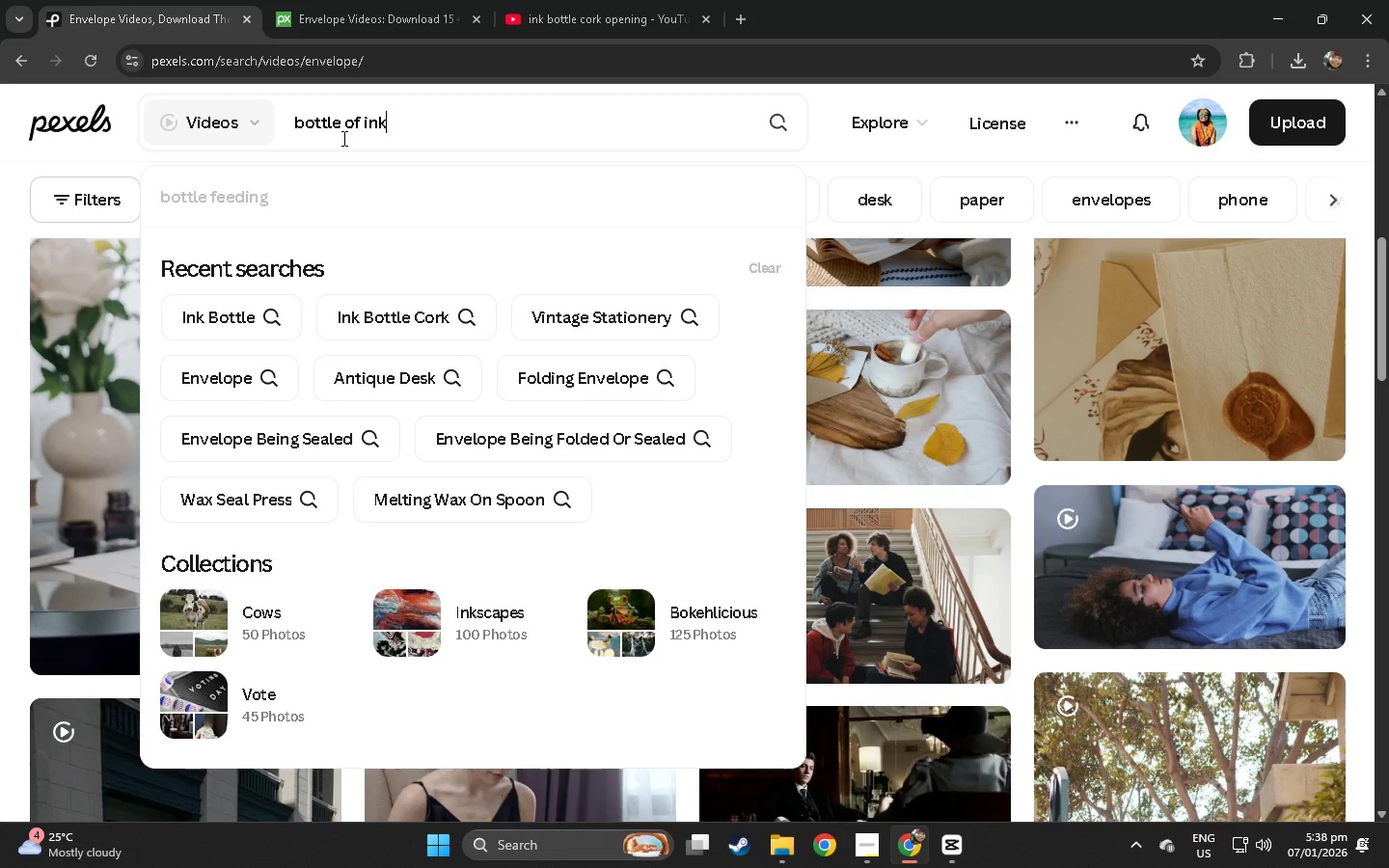 
key(Enter)
 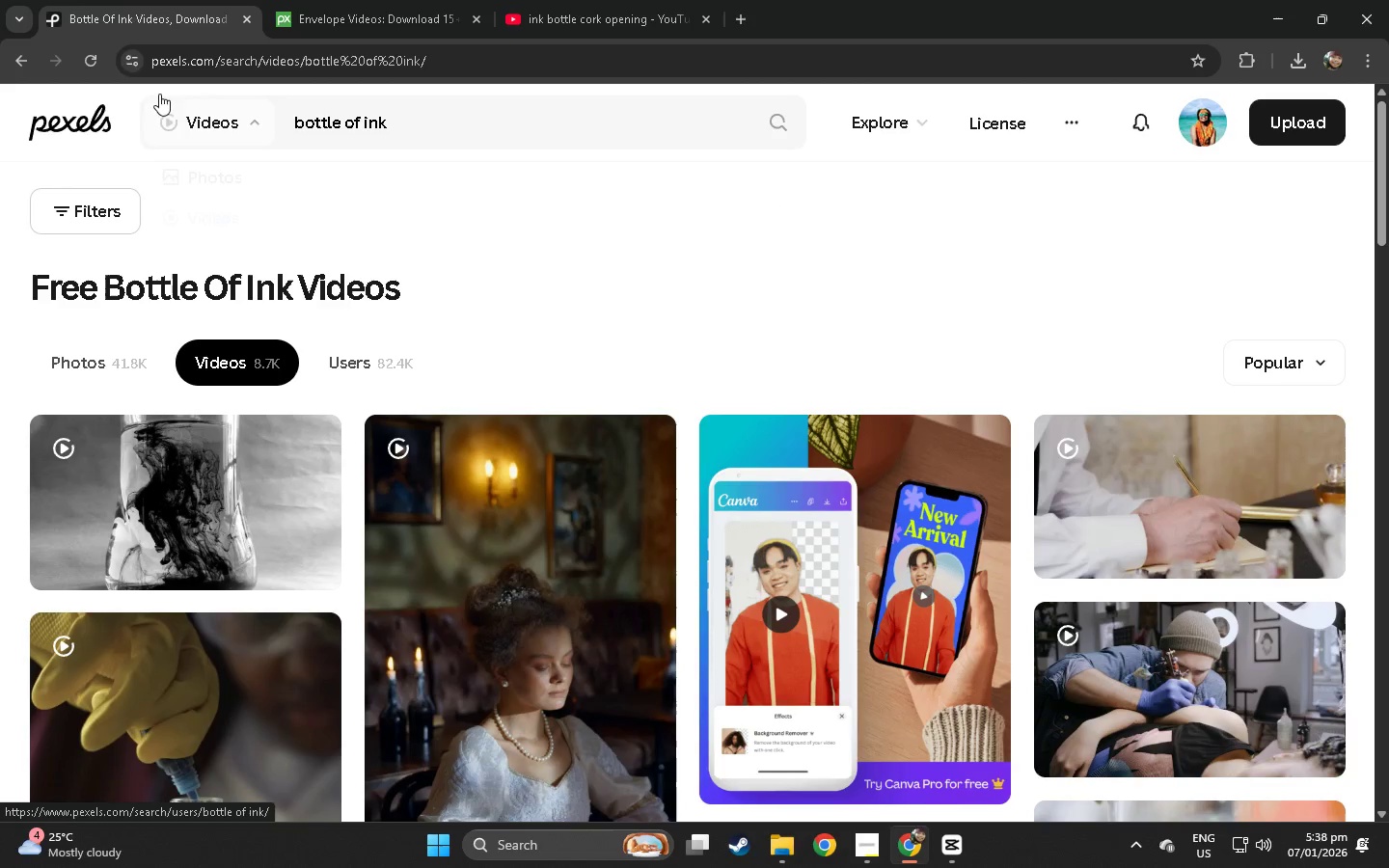 
left_click([28, 62])
 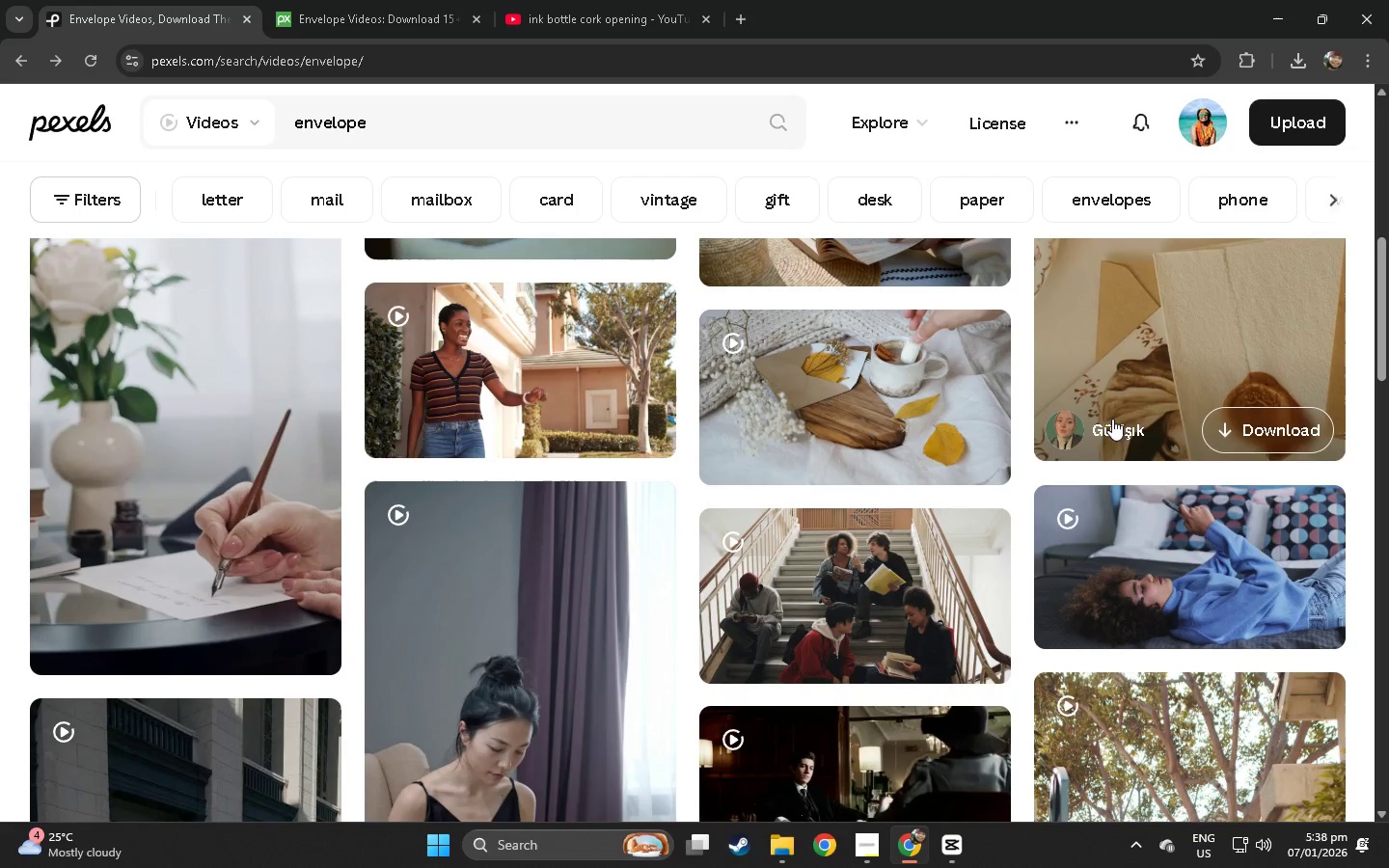 
left_click([1136, 338])
 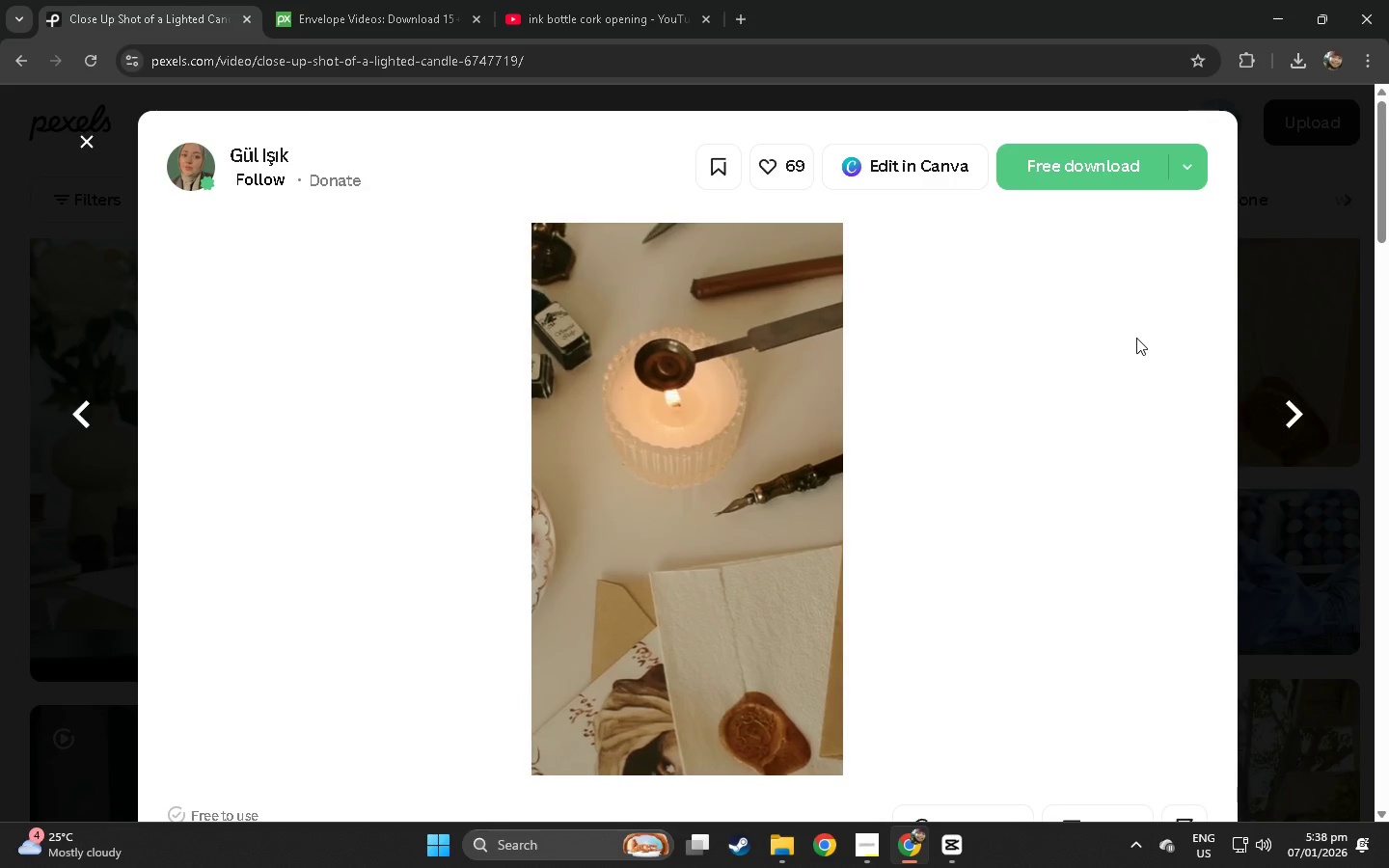 
left_click([0, 483])
 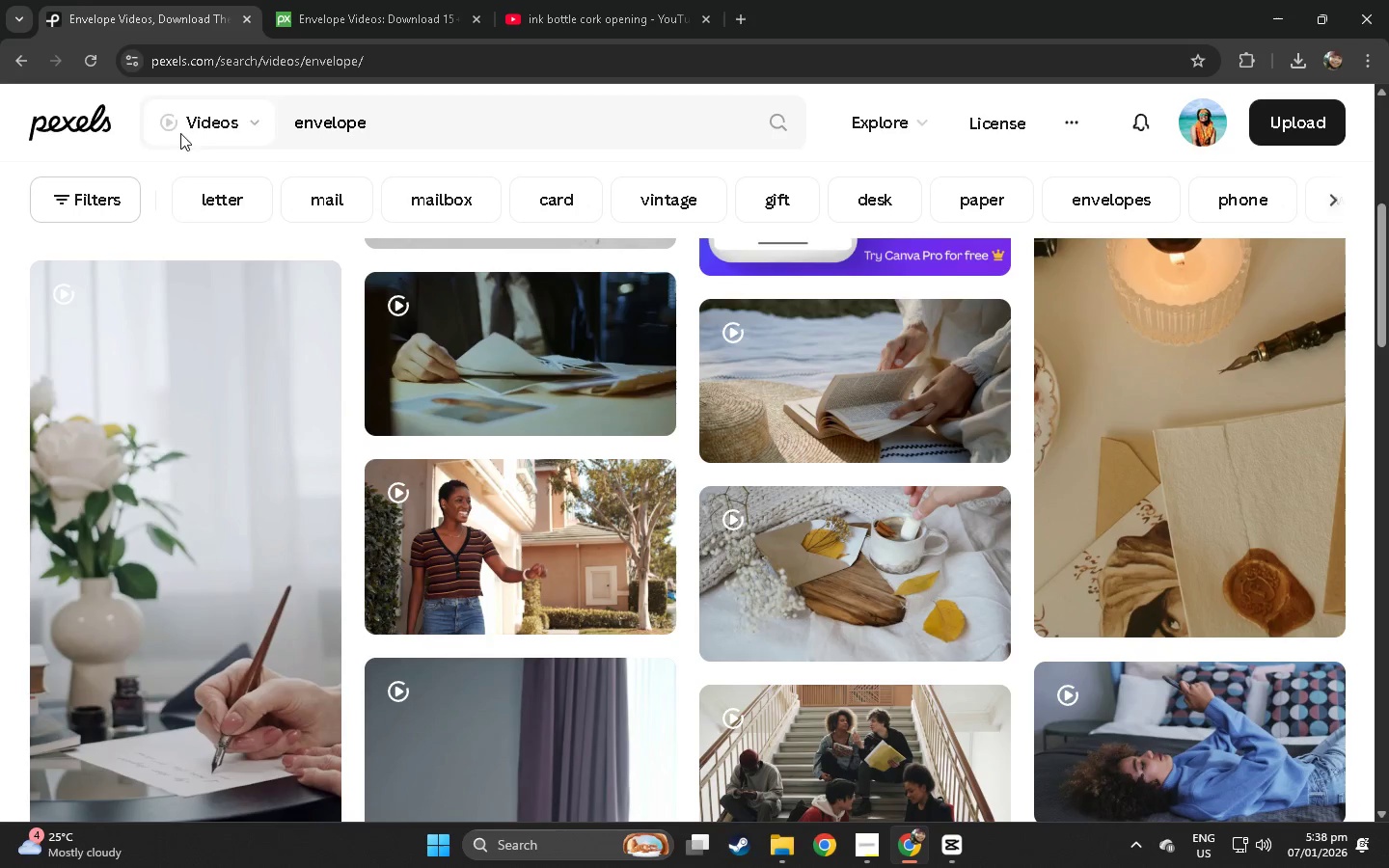 
left_click([373, 121])
 